 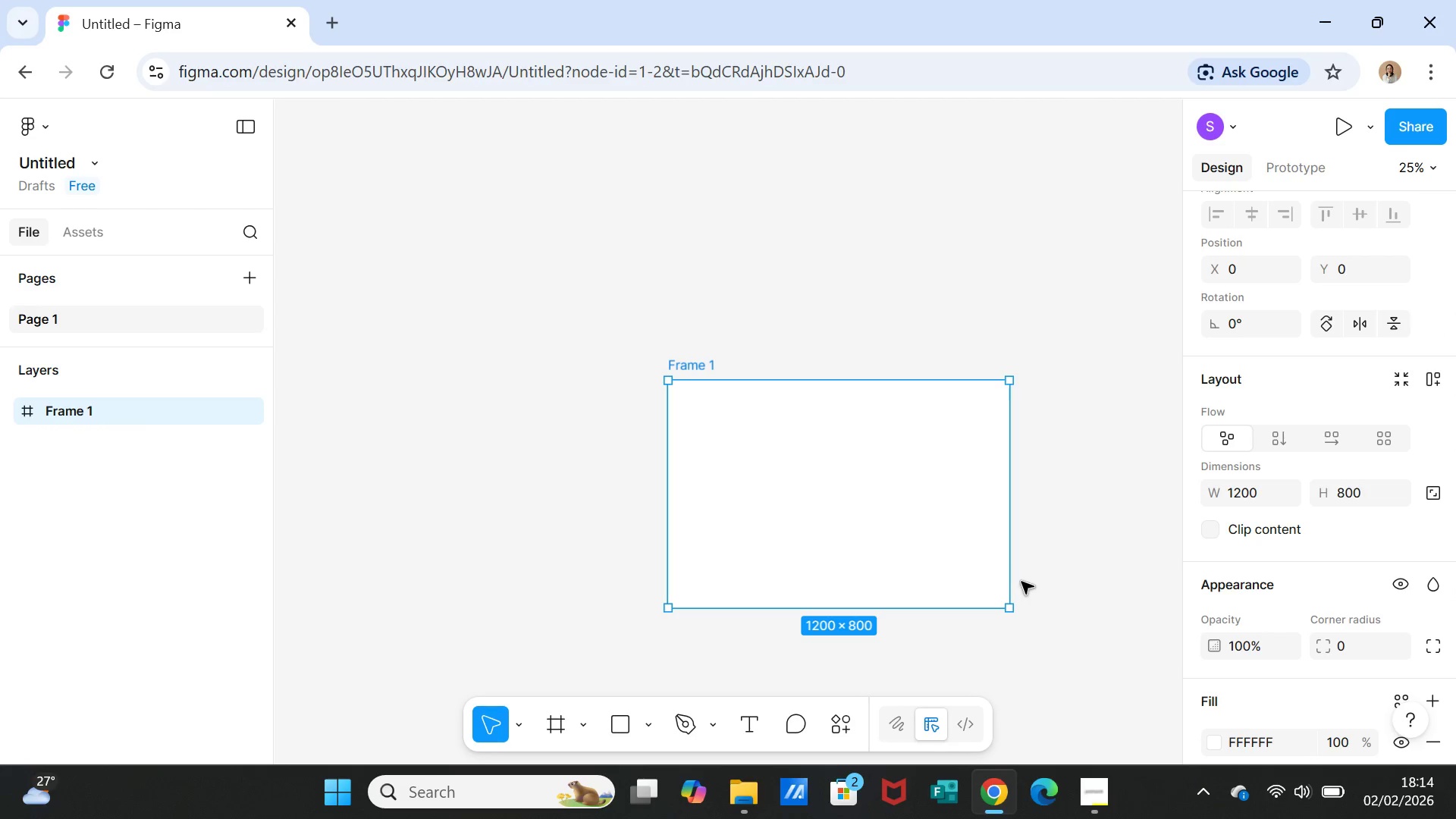 
left_click([1052, 546])
 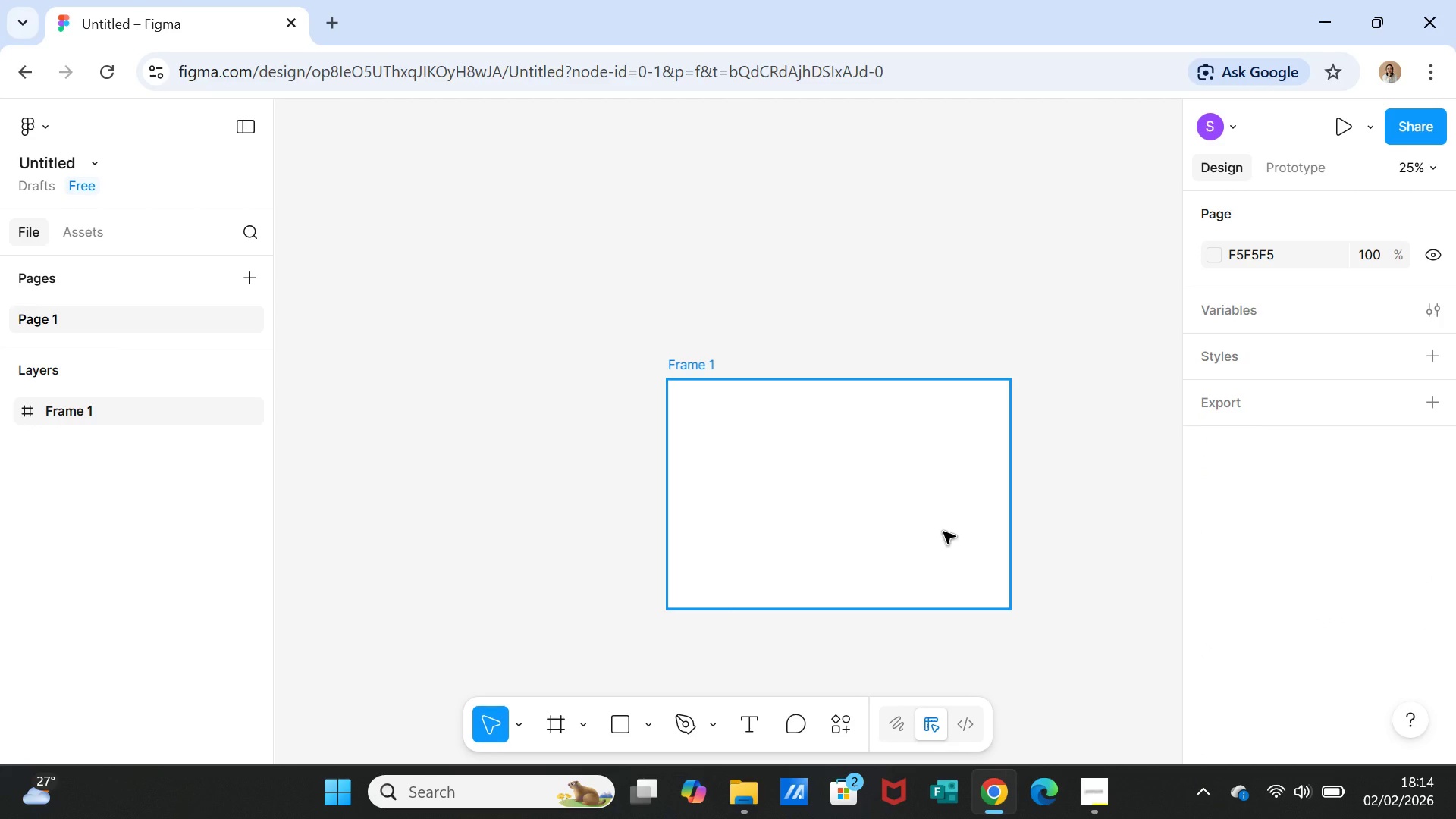 
left_click([943, 532])
 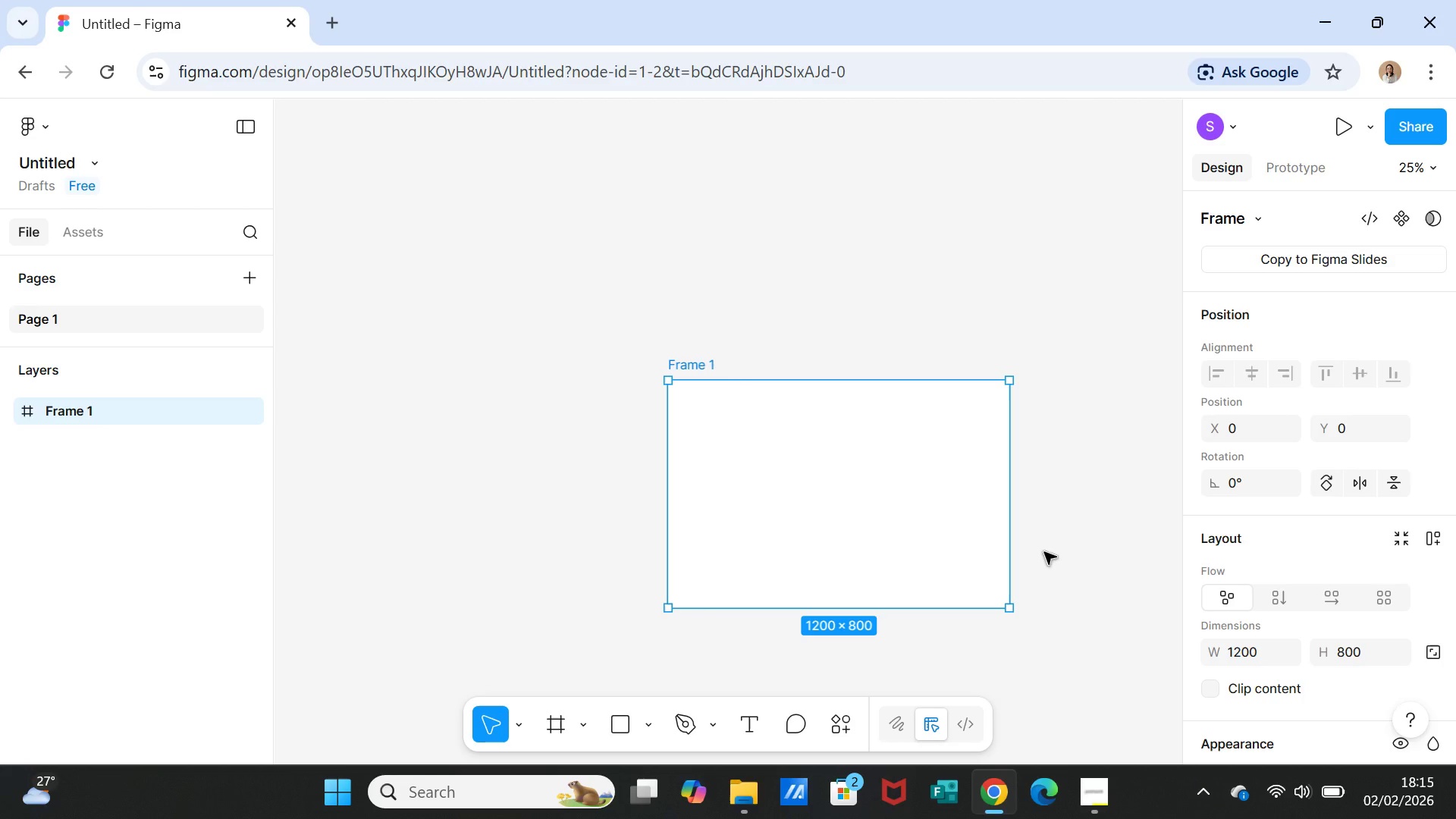 
wait(29.59)
 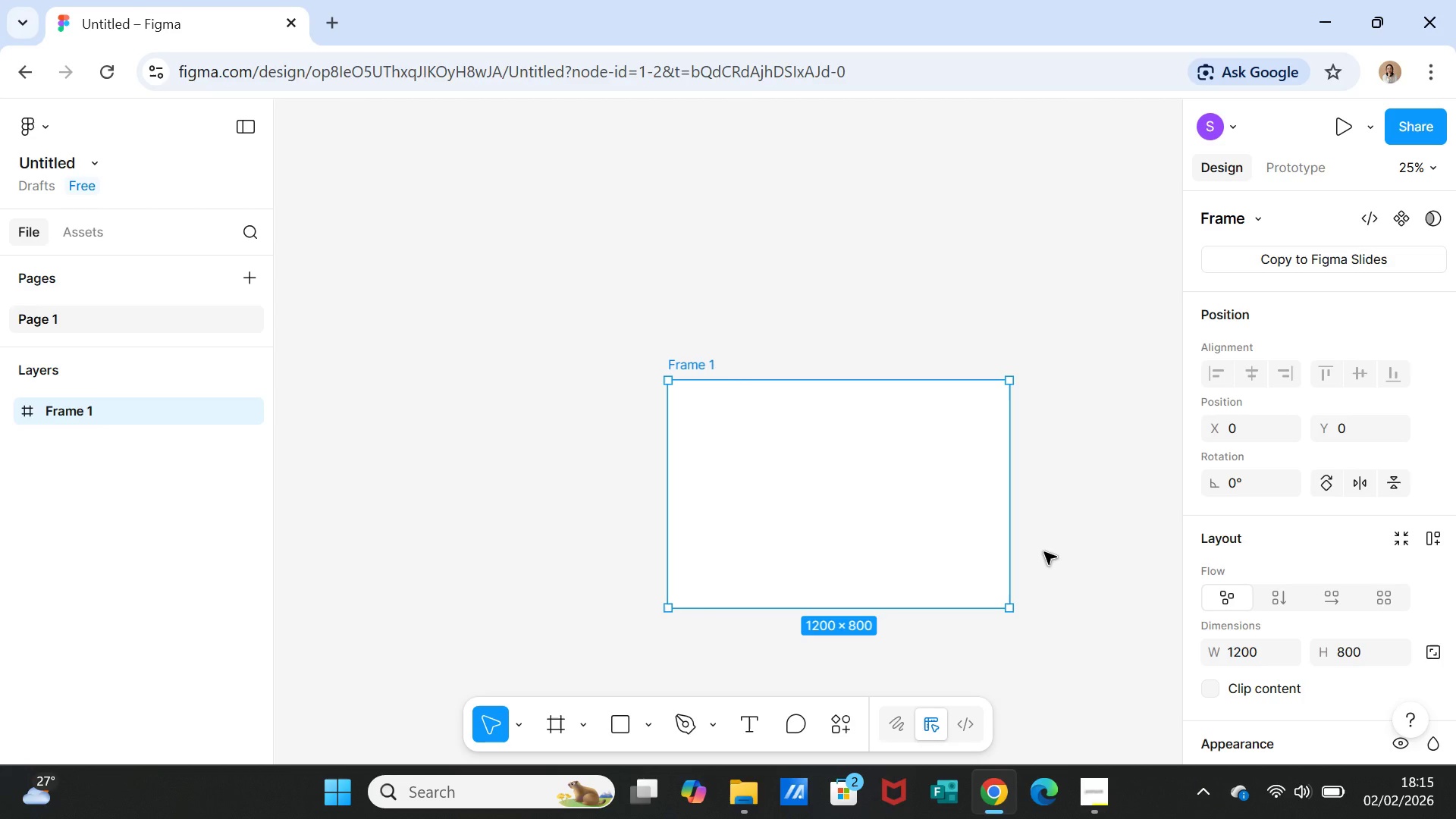 
key(Shift+Equal)
 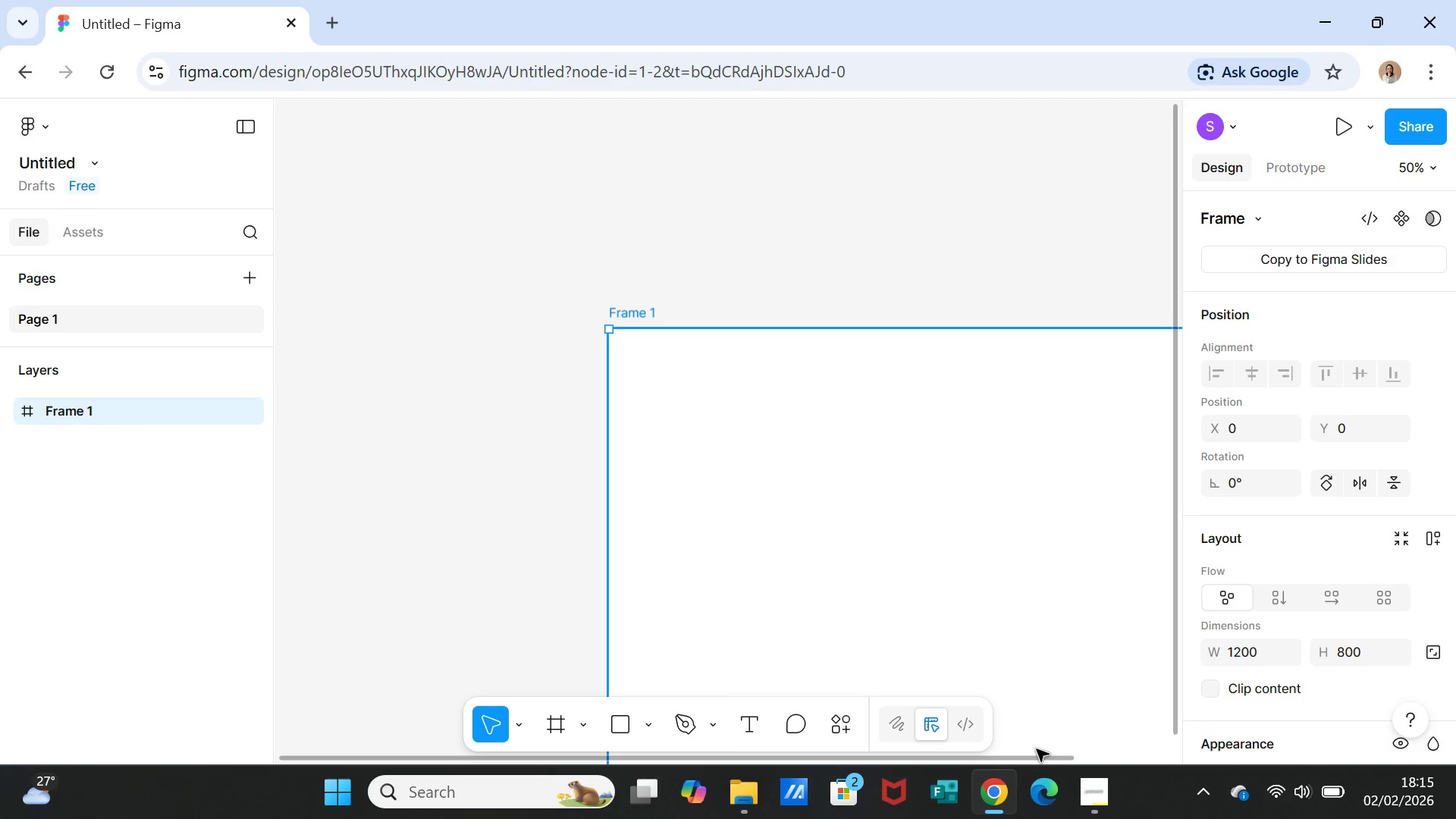 
left_click_drag(start_coordinate=[1034, 759], to_coordinate=[1166, 741])
 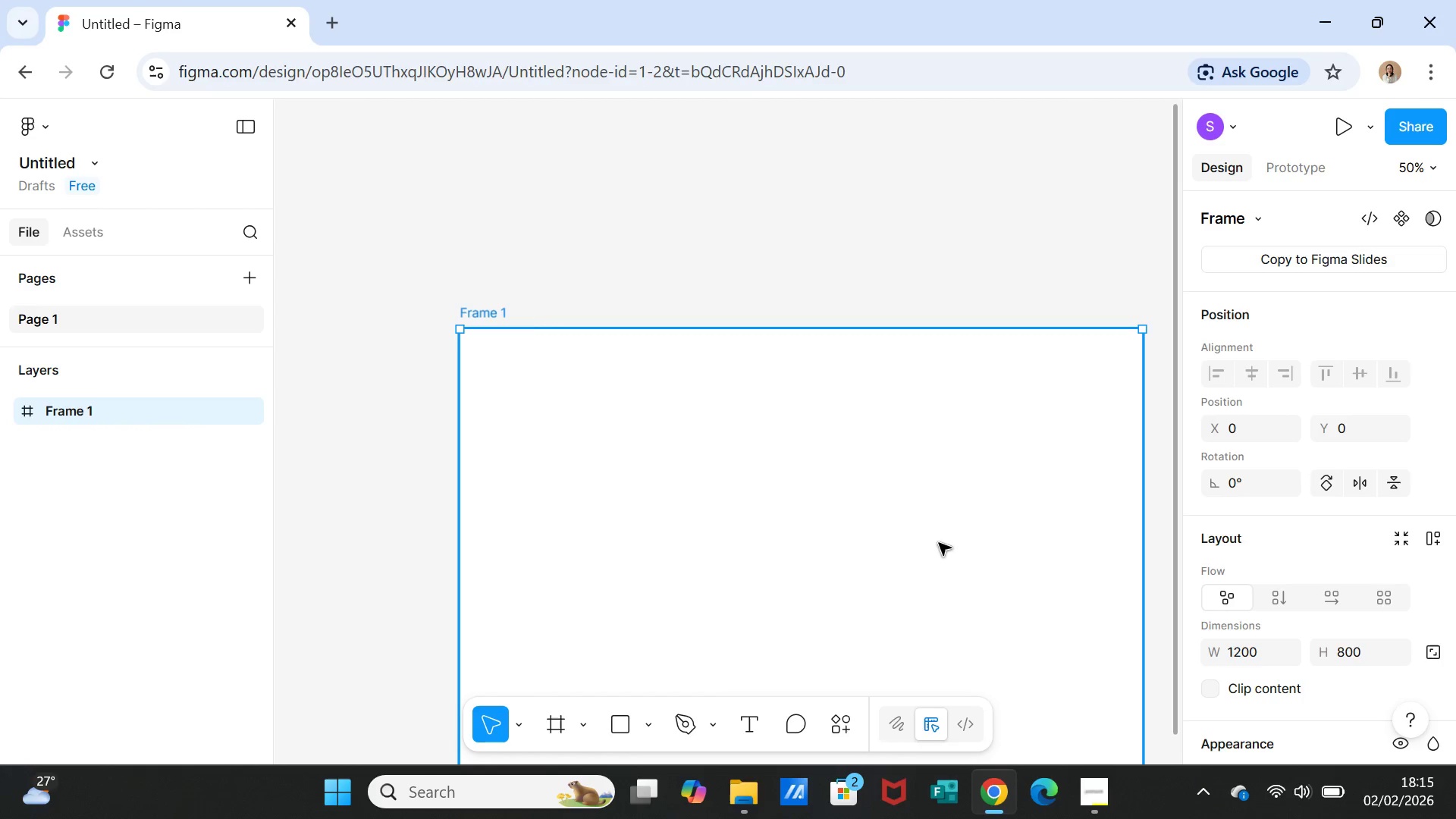 
left_click([939, 543])
 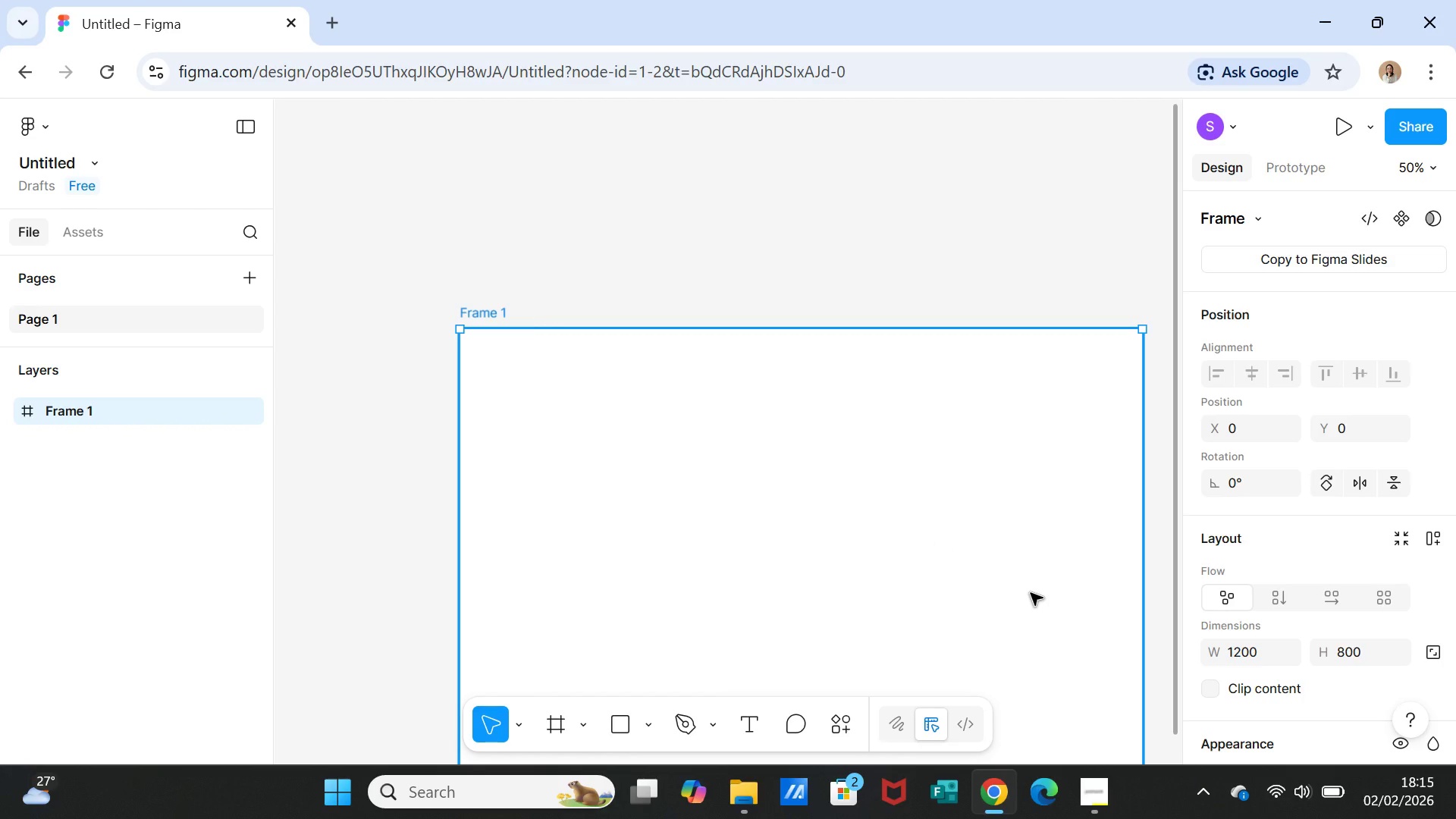 
wait(24.69)
 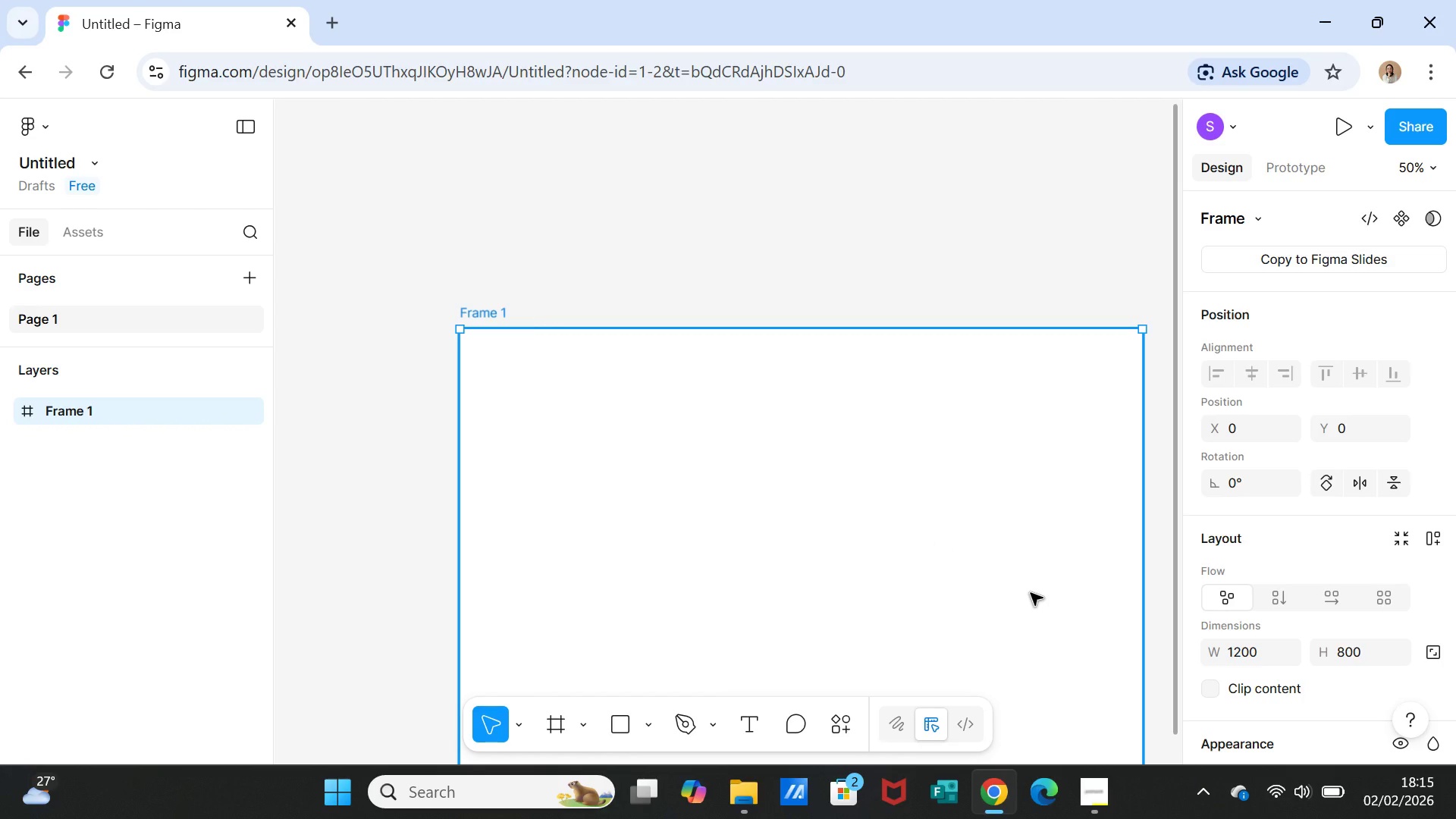 
scroll: coordinate [1320, 618], scroll_direction: down, amount: 1.0
 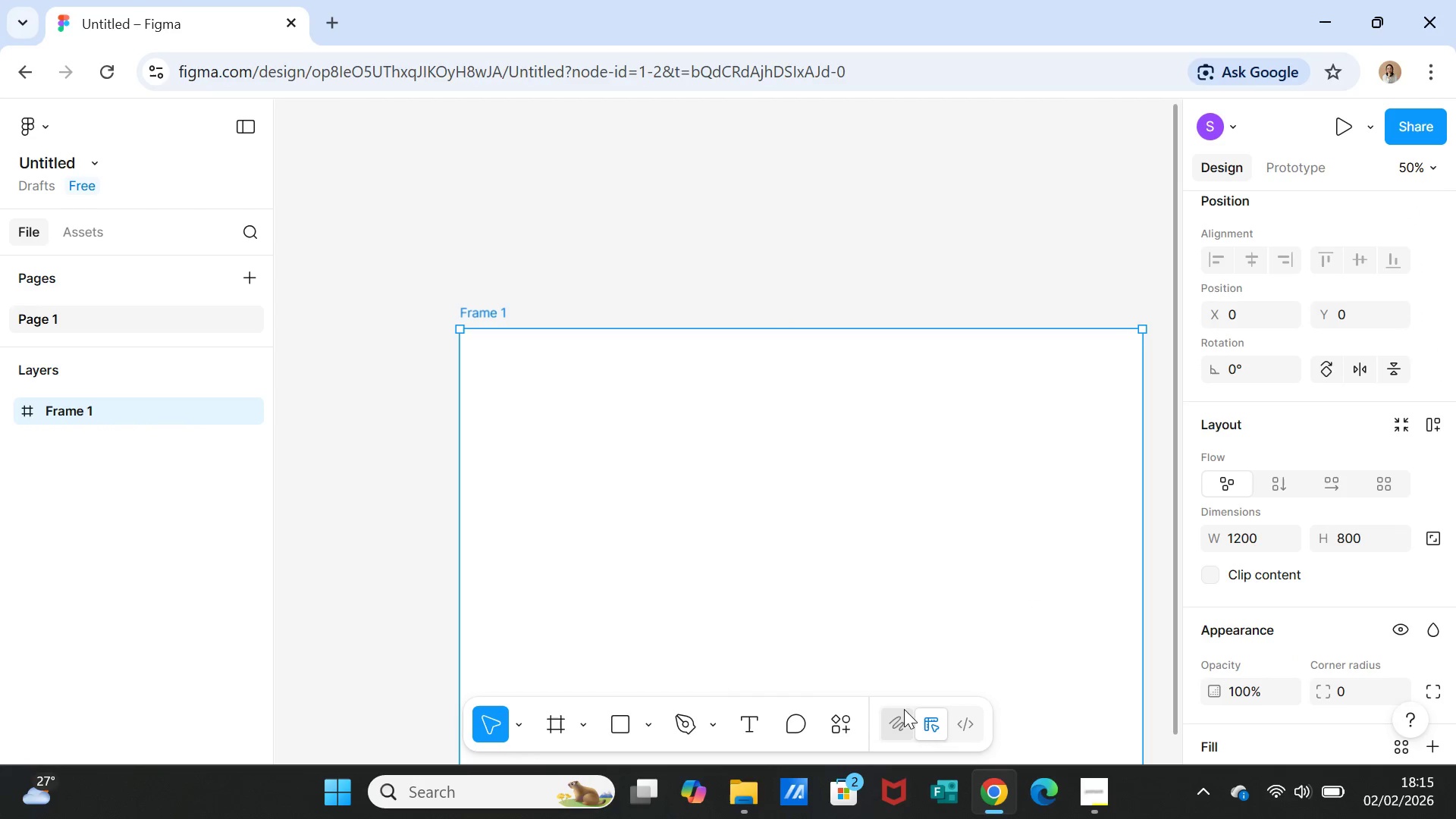 
mouse_move([937, 739])
 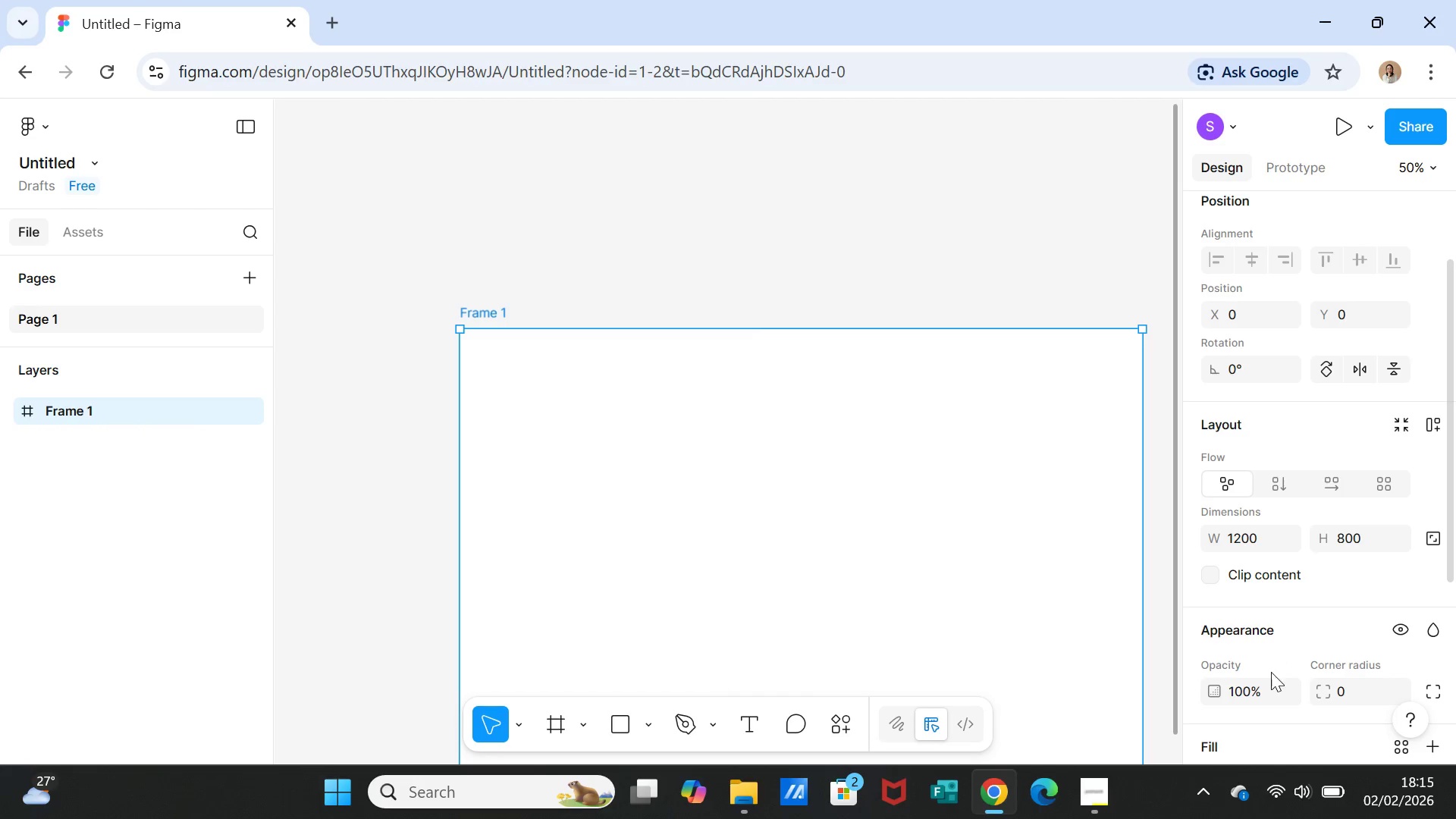 
scroll: coordinate [1307, 617], scroll_direction: down, amount: 3.0
 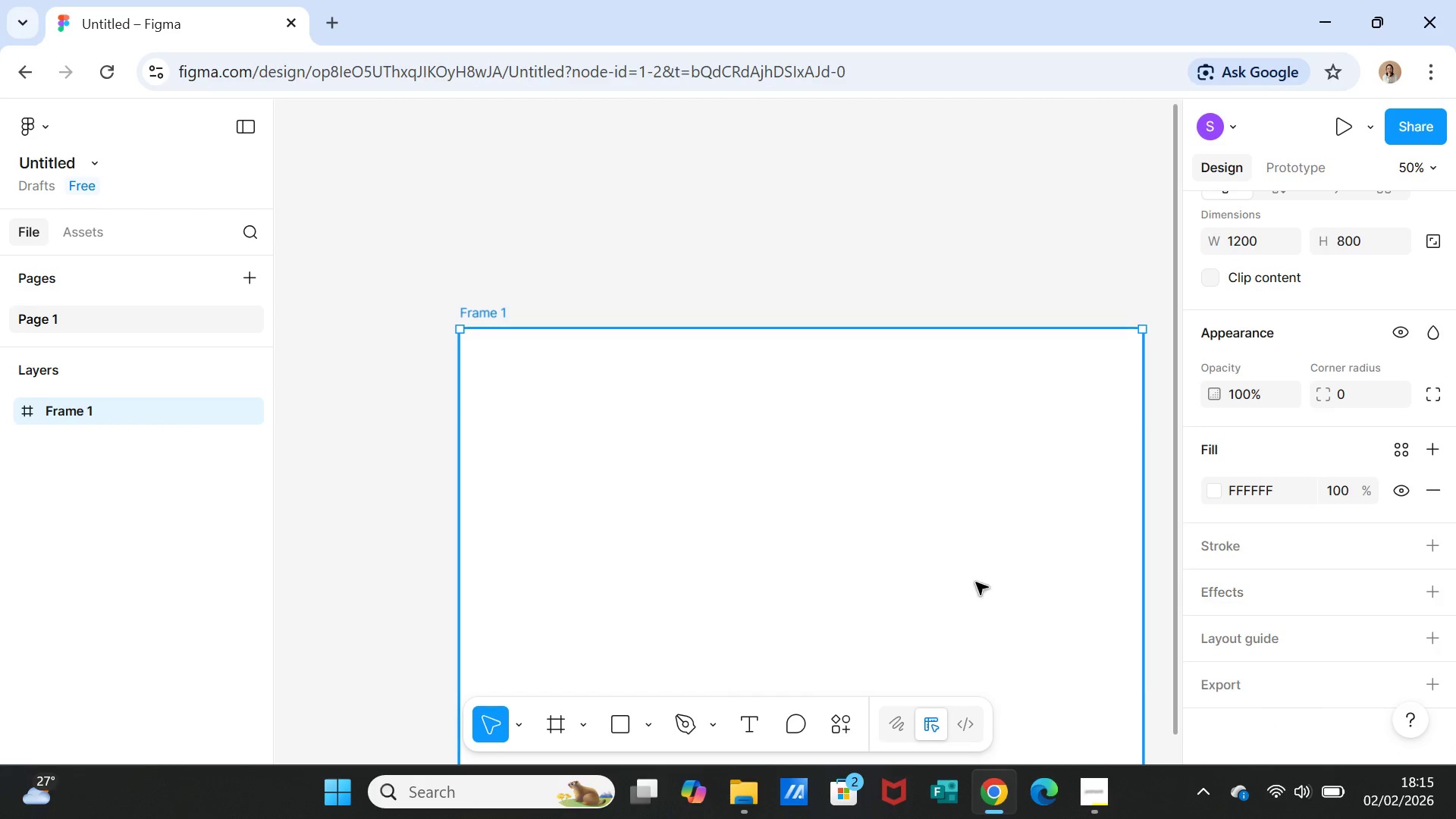 
left_click([975, 582])
 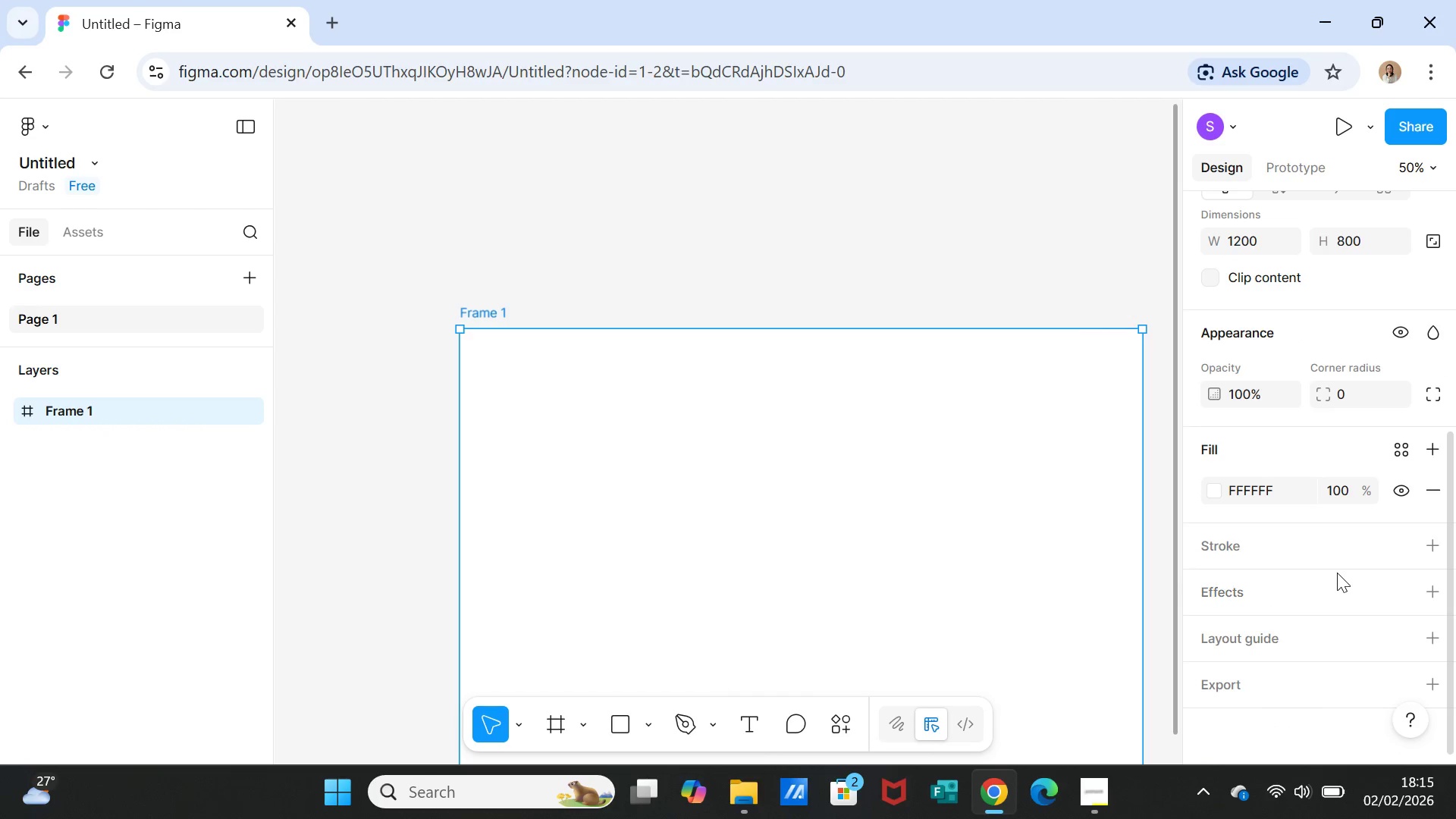 
scroll: coordinate [1337, 573], scroll_direction: down, amount: 1.0
 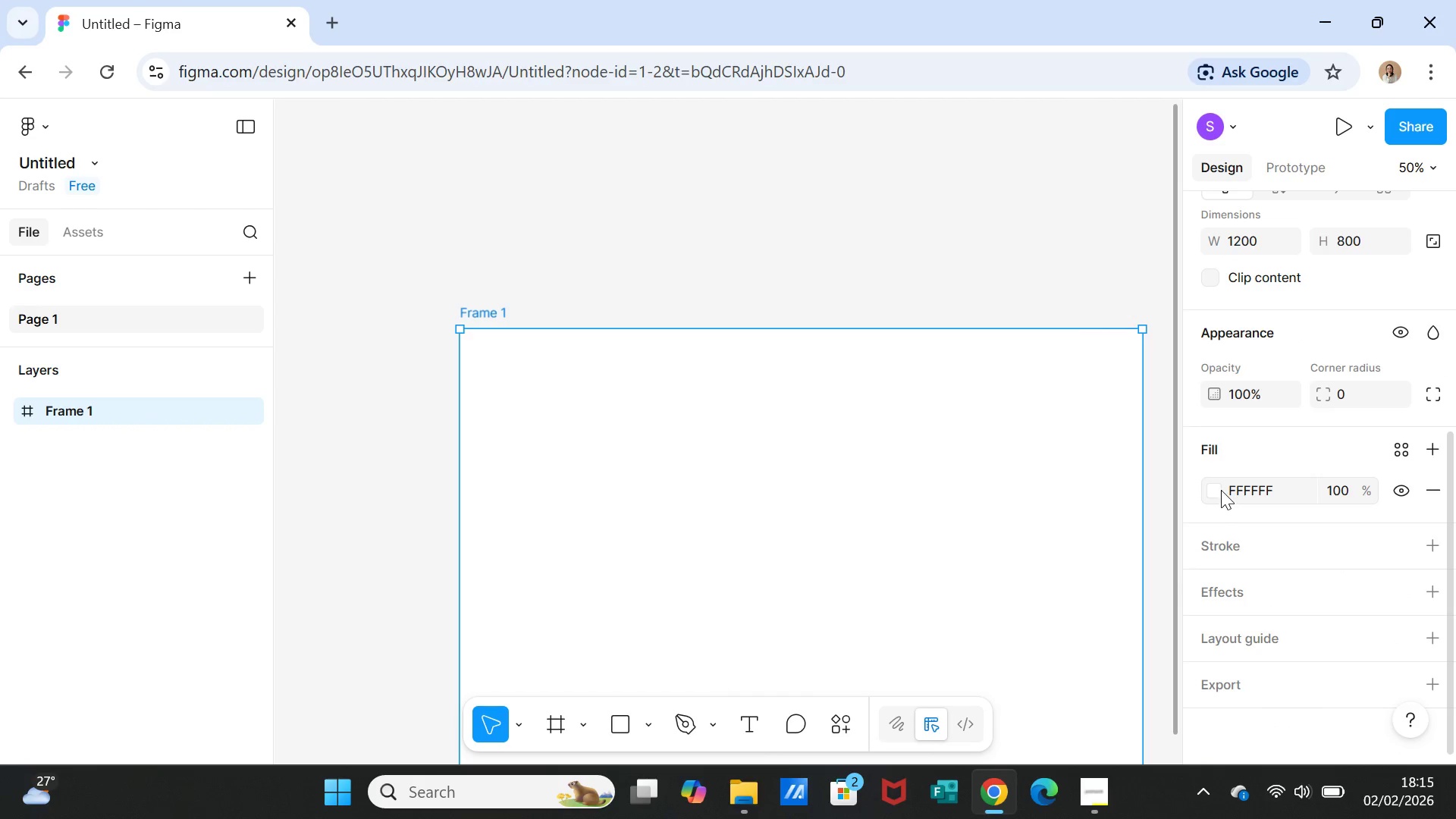 
left_click([1221, 490])
 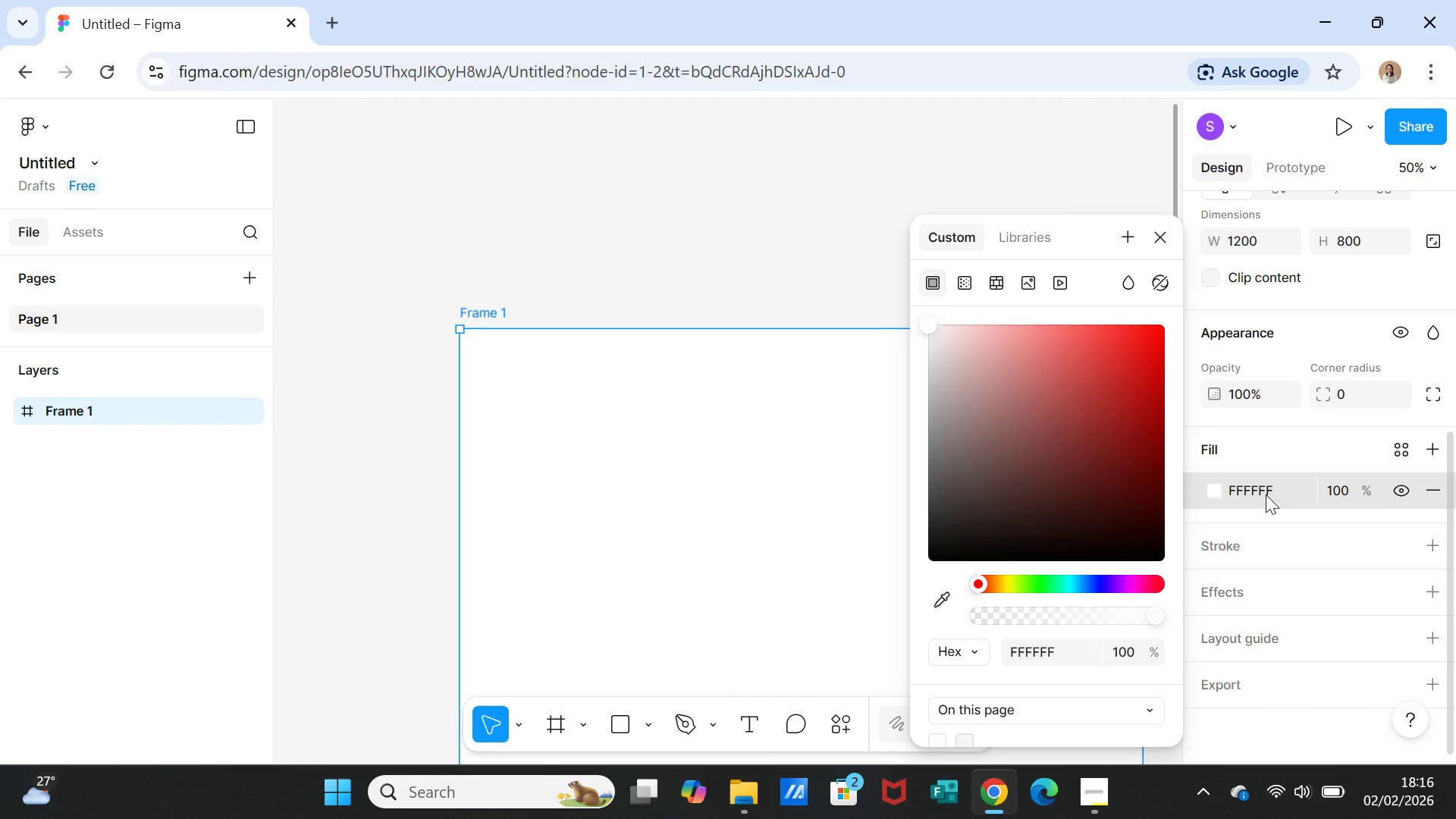 
left_click([1277, 494])
 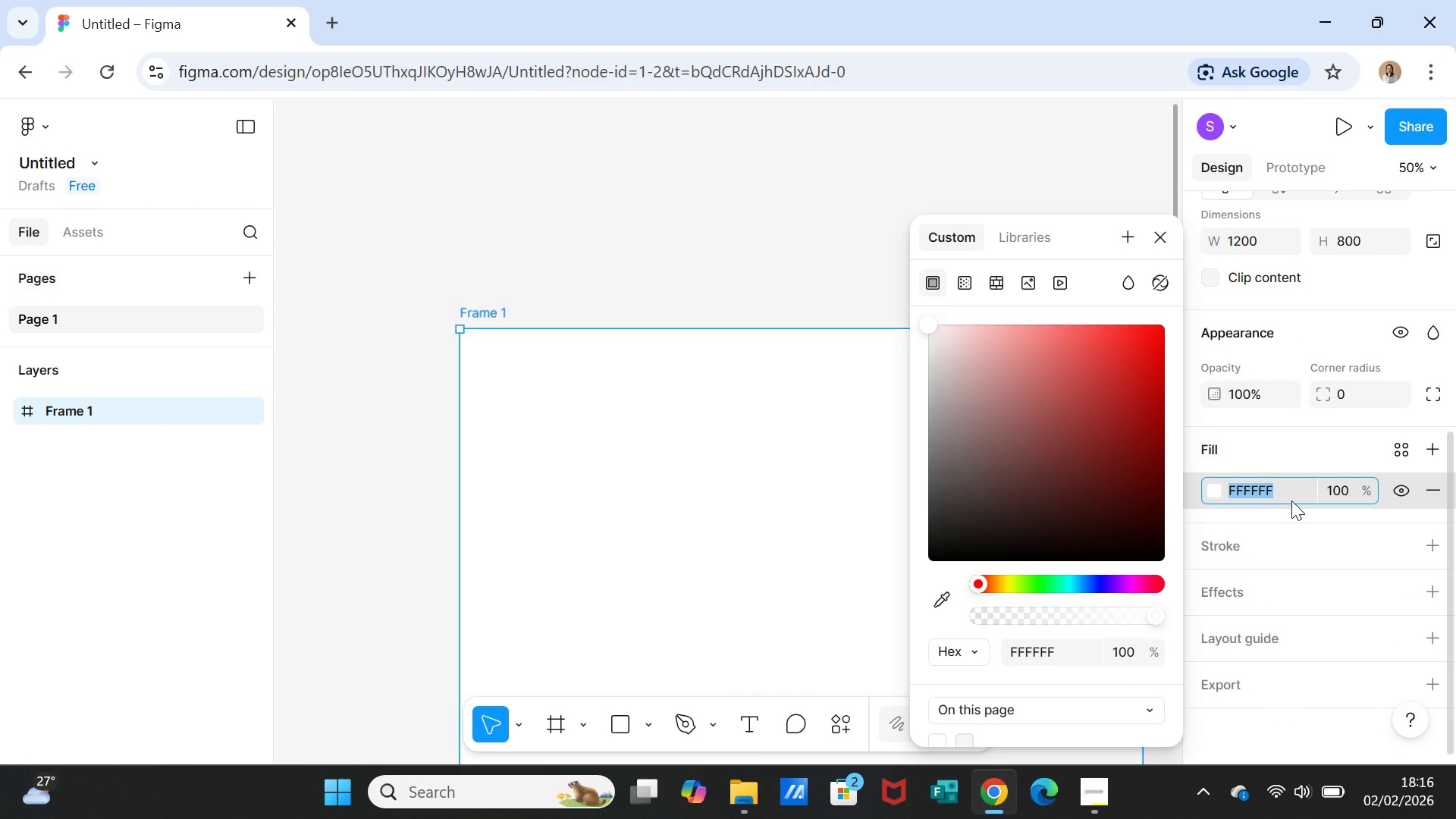 
type(F6EFE8)
 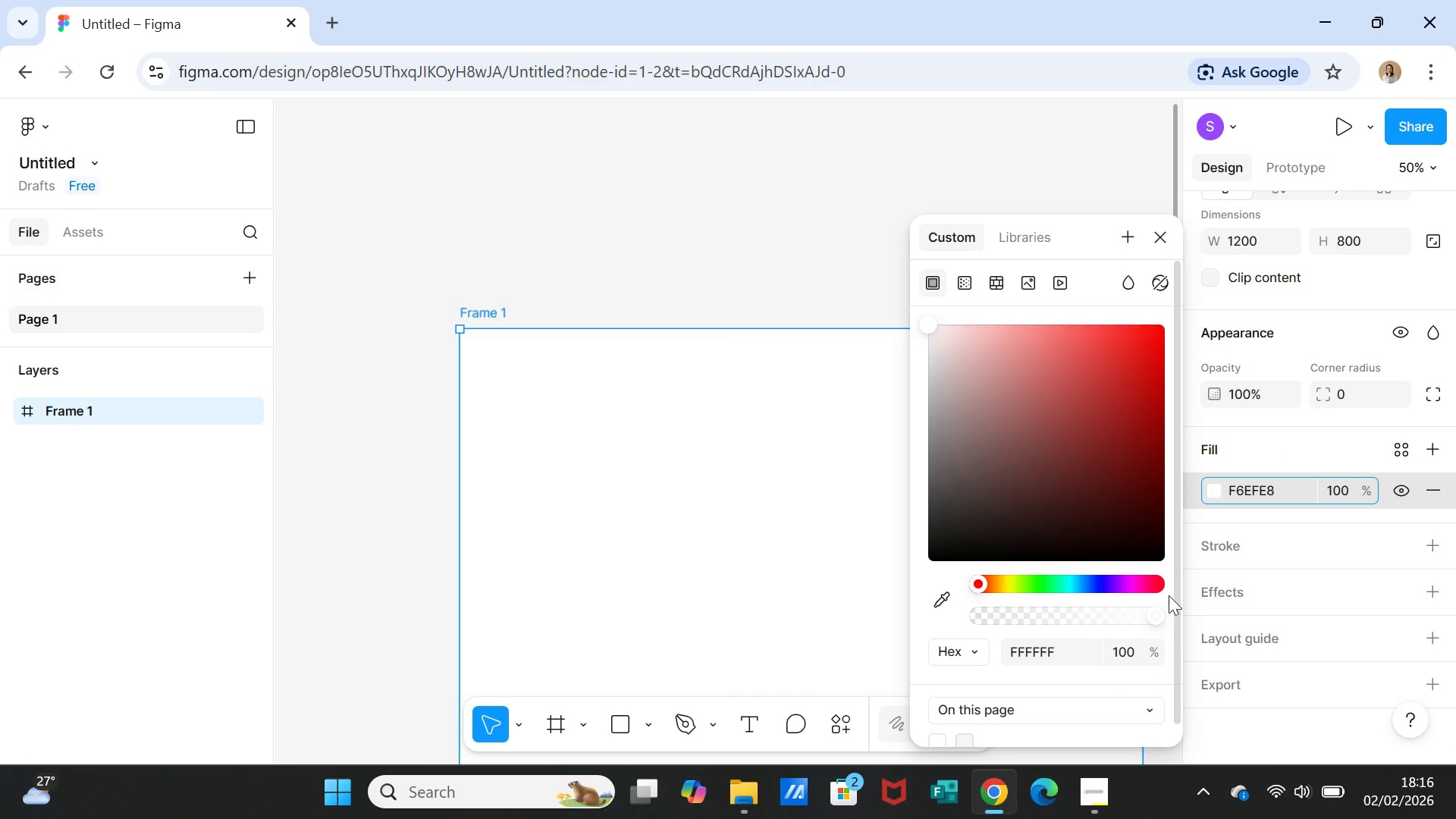 
wait(5.06)
 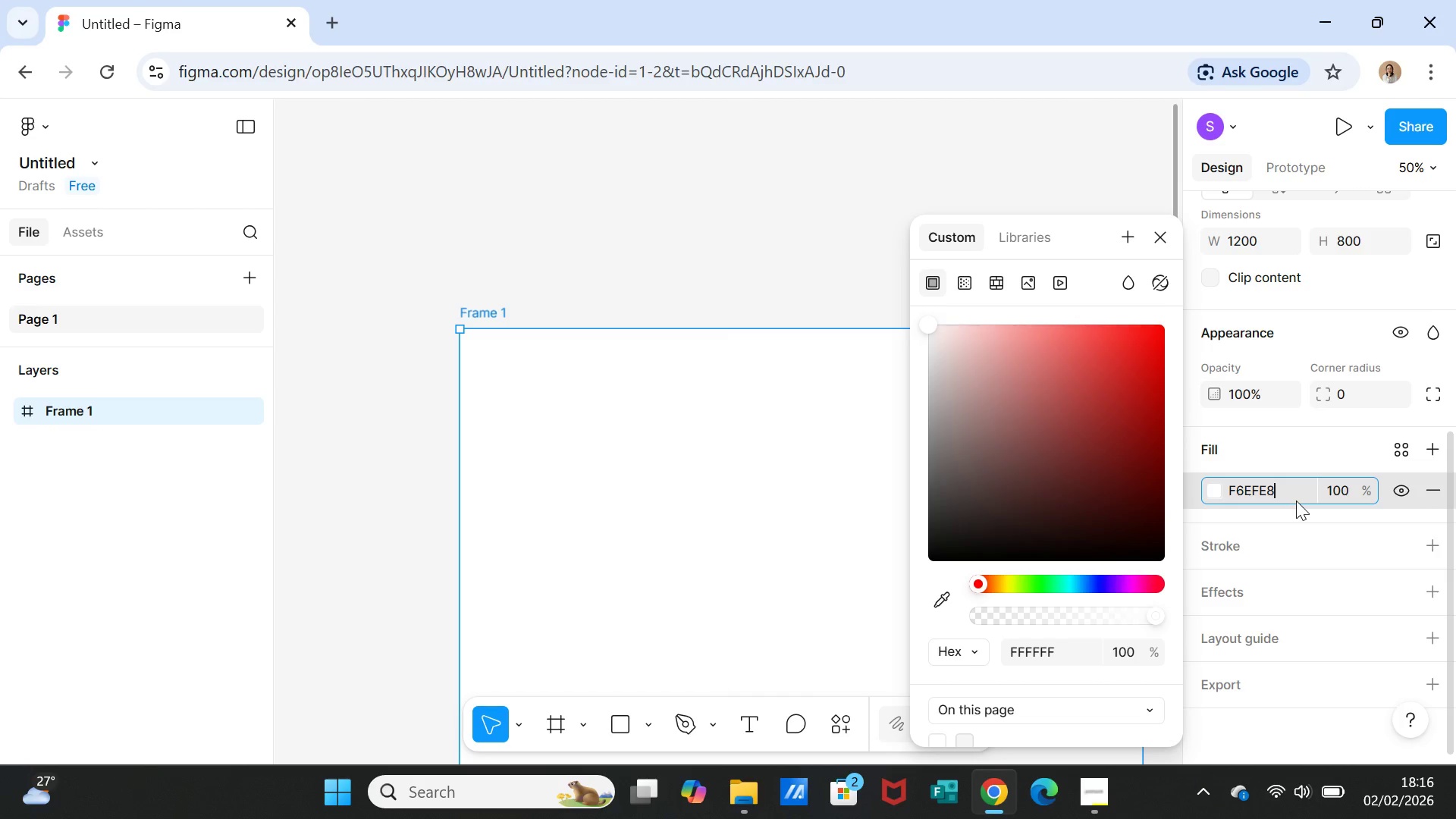 
double_click([1288, 485])
 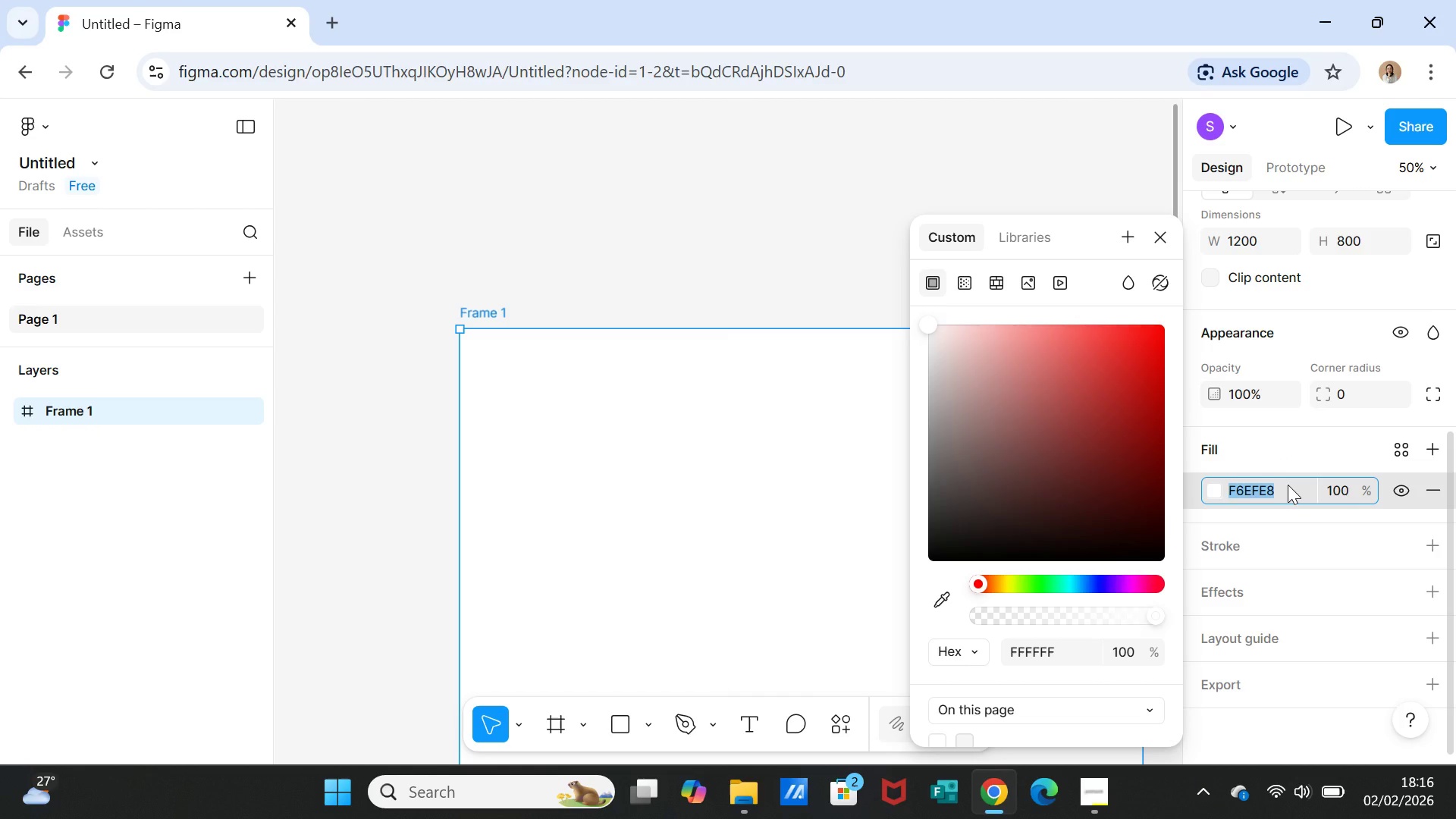 
key(Control+C)
 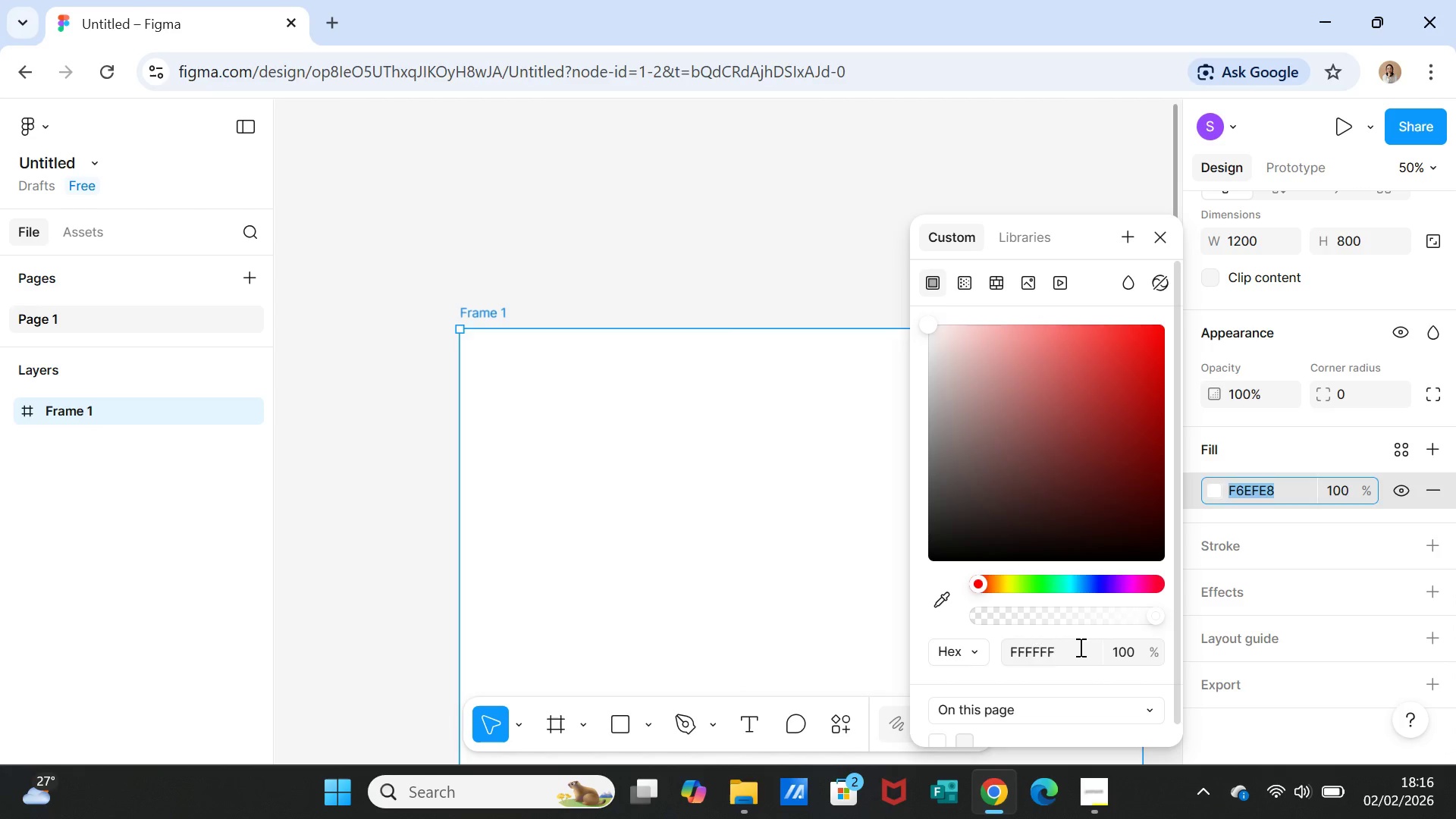 
double_click([1079, 647])
 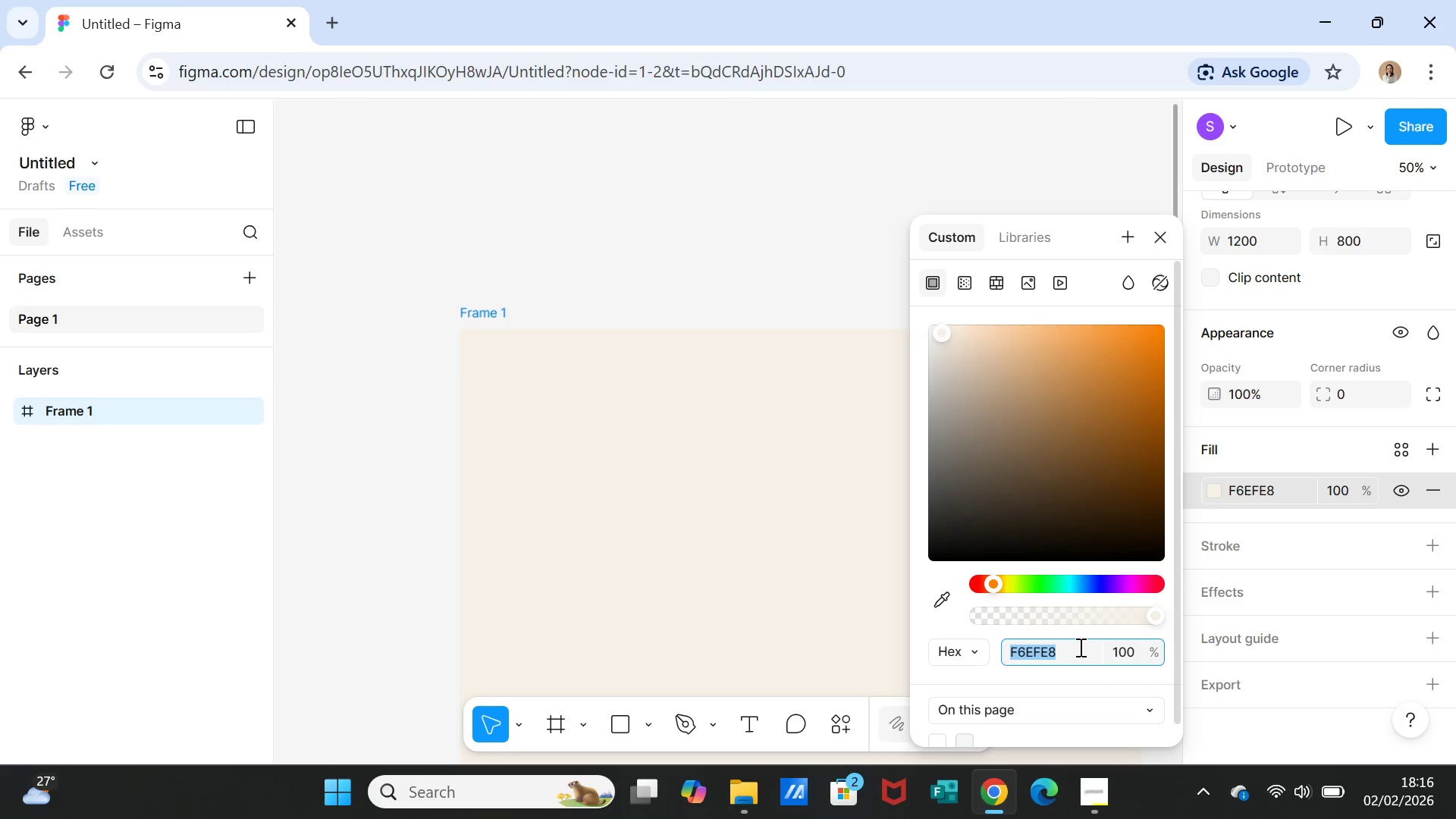 
key(Control+V)
 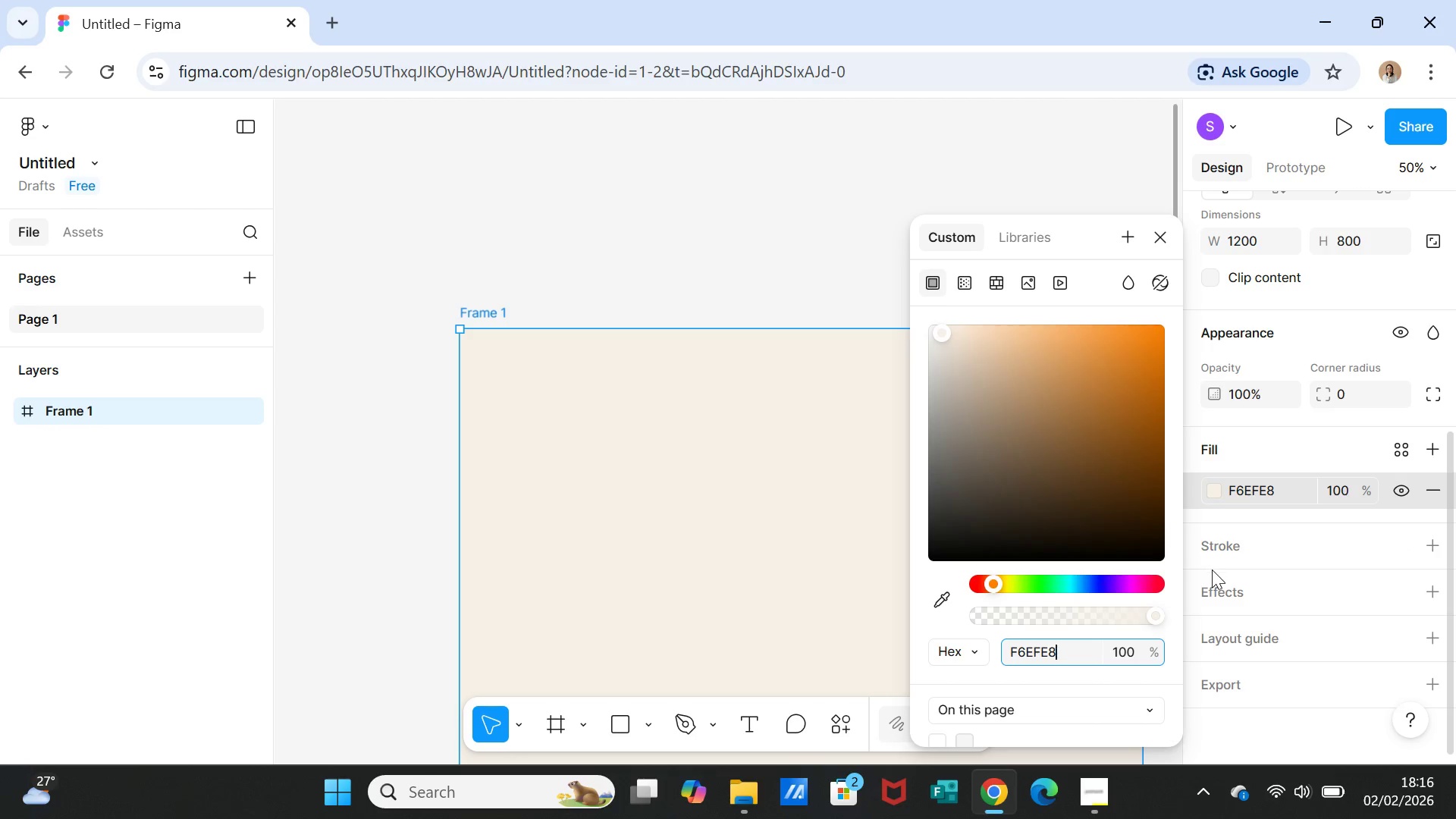 
key(Enter)
 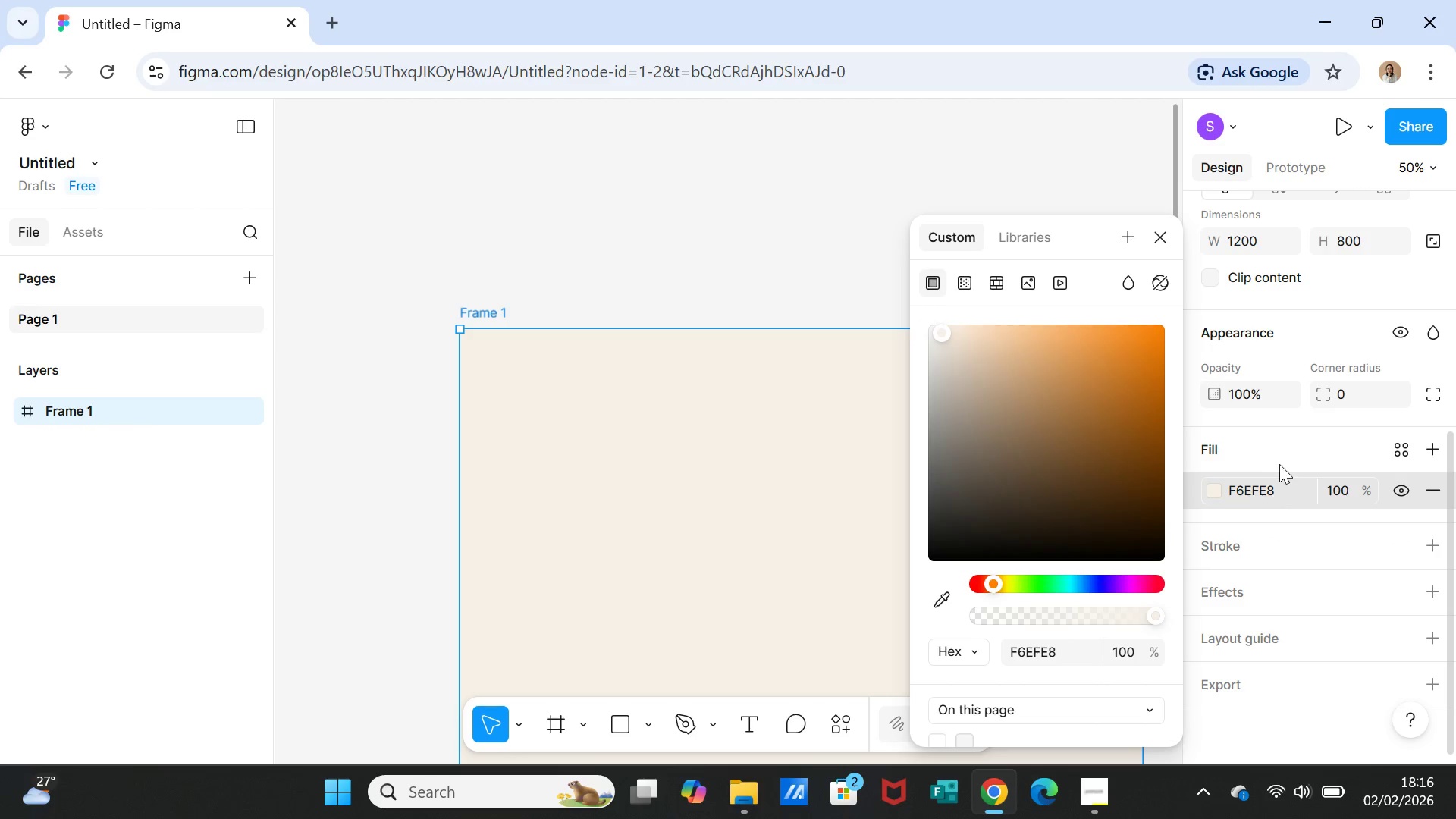 
left_click([1302, 440])
 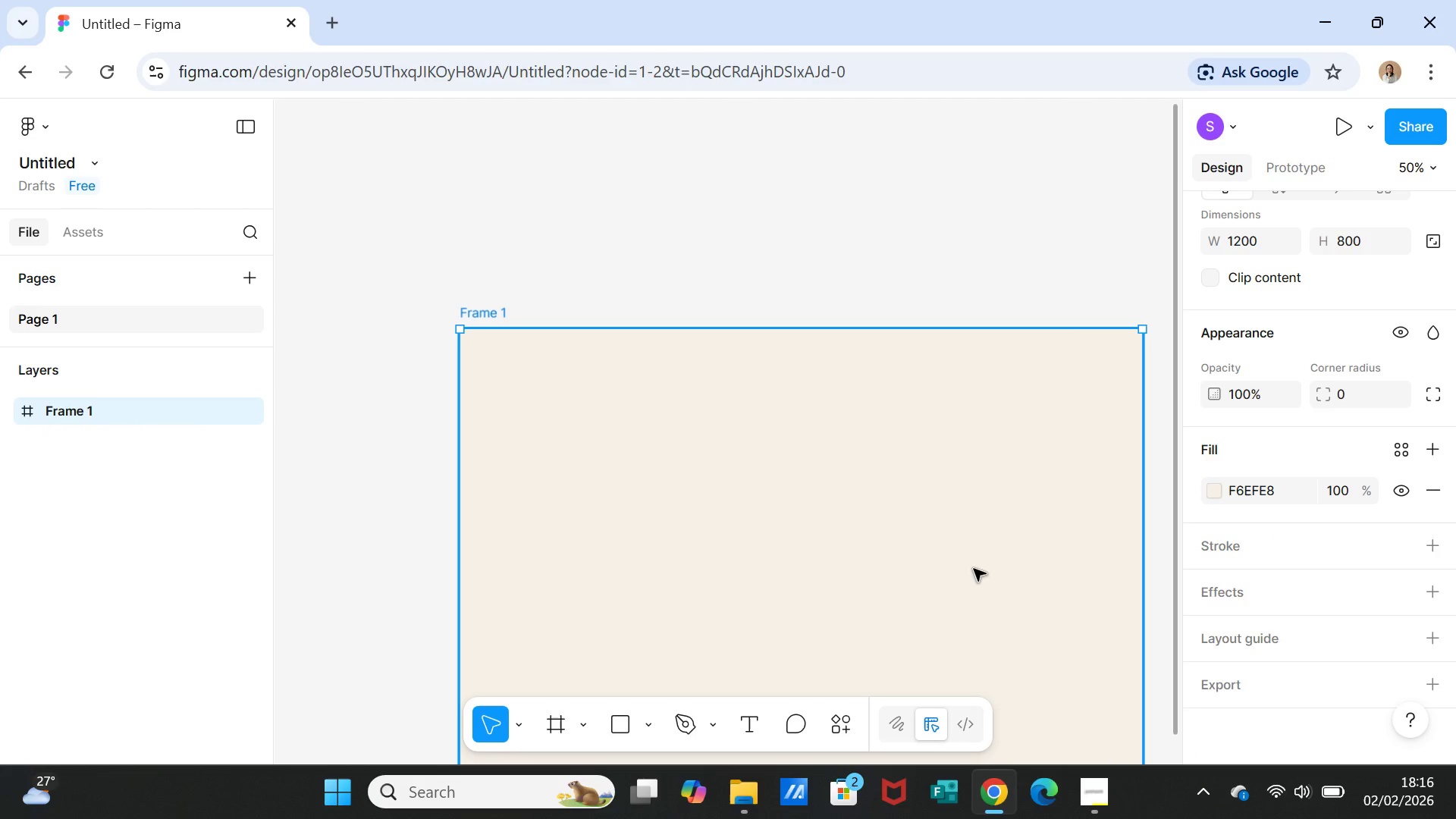 
left_click_drag(start_coordinate=[974, 570], to_coordinate=[974, 575])
 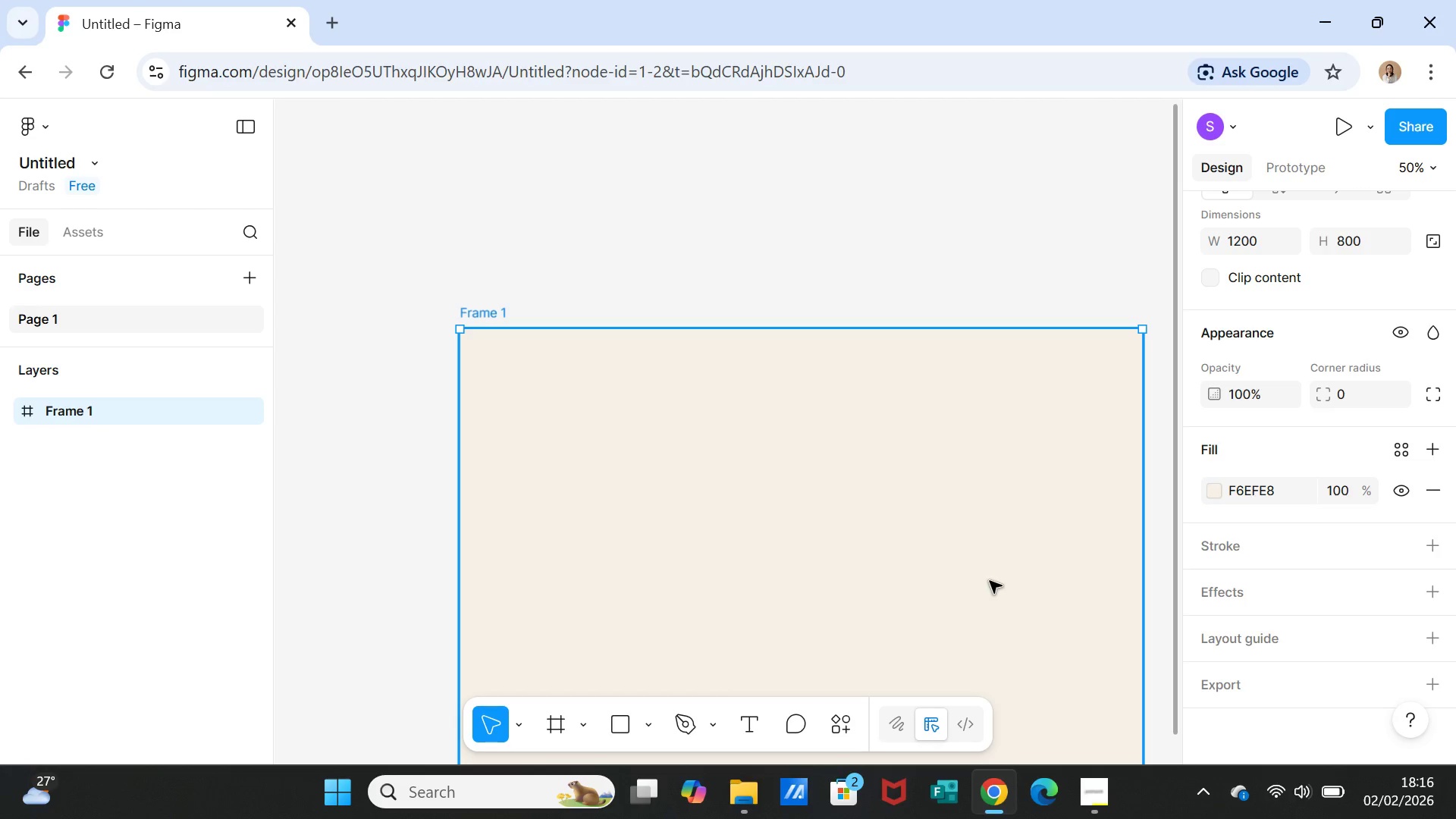 
wait(7.06)
 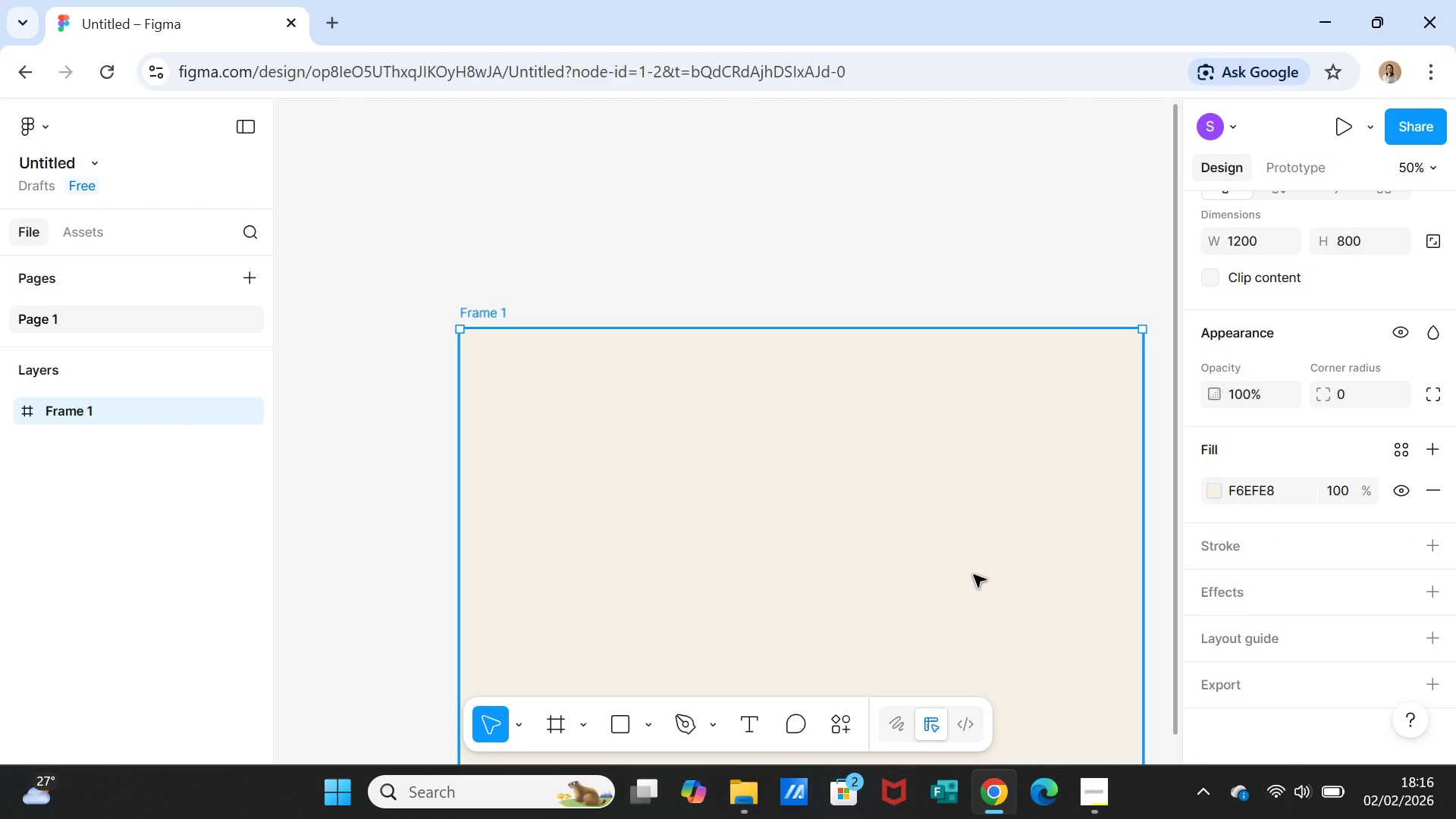 
left_click([619, 723])
 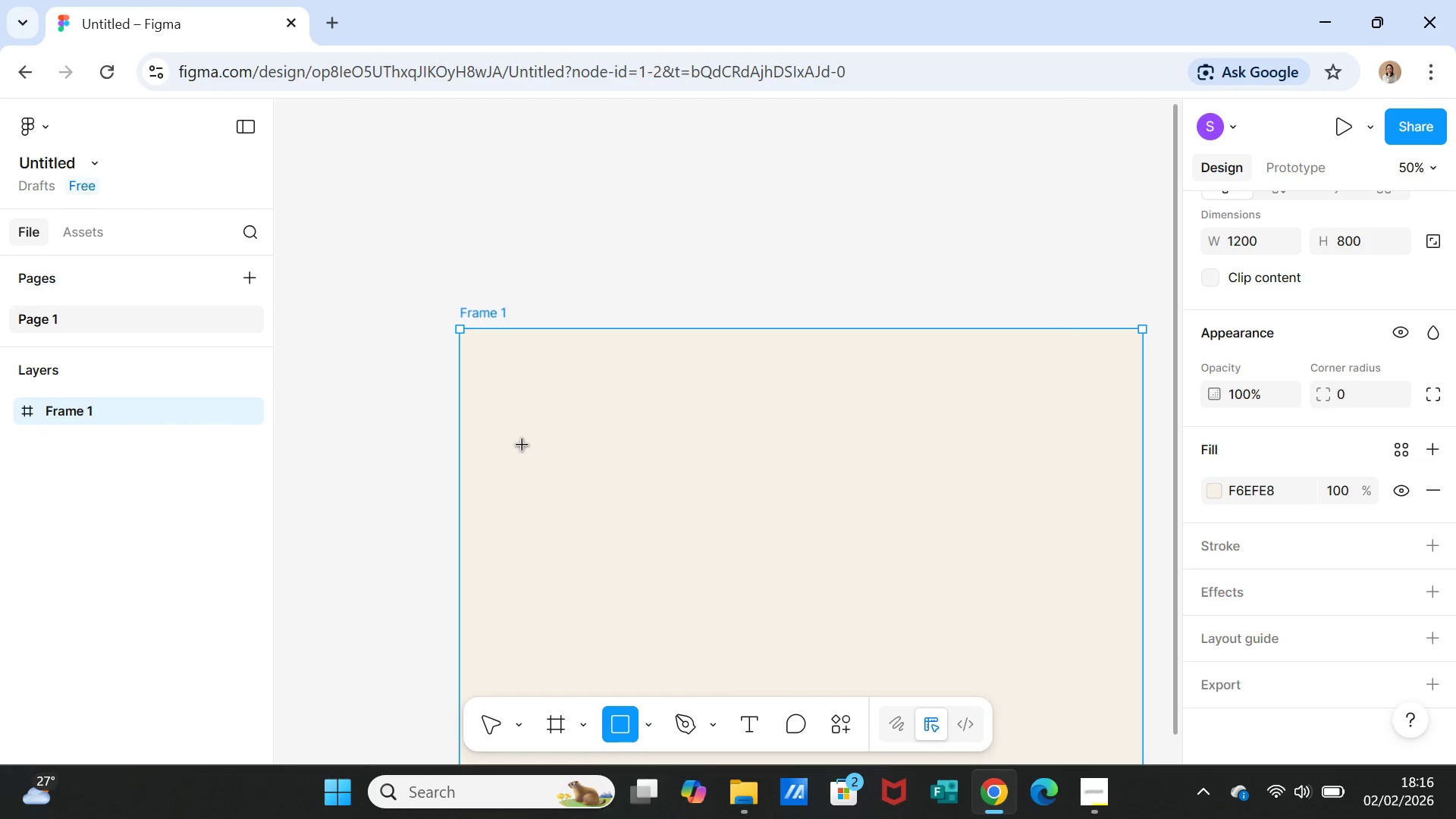 
left_click_drag(start_coordinate=[525, 457], to_coordinate=[606, 530])
 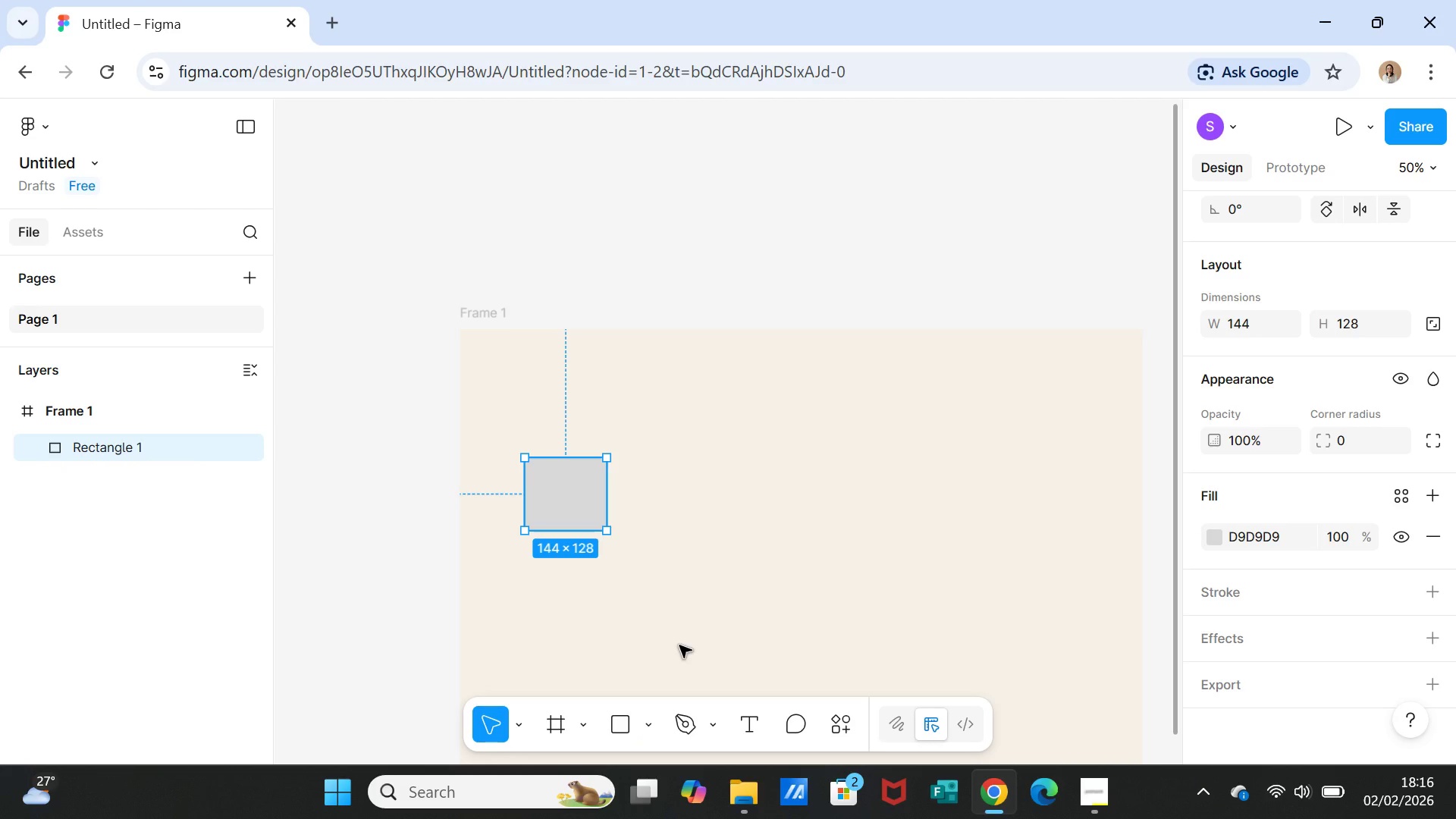 
wait(11.38)
 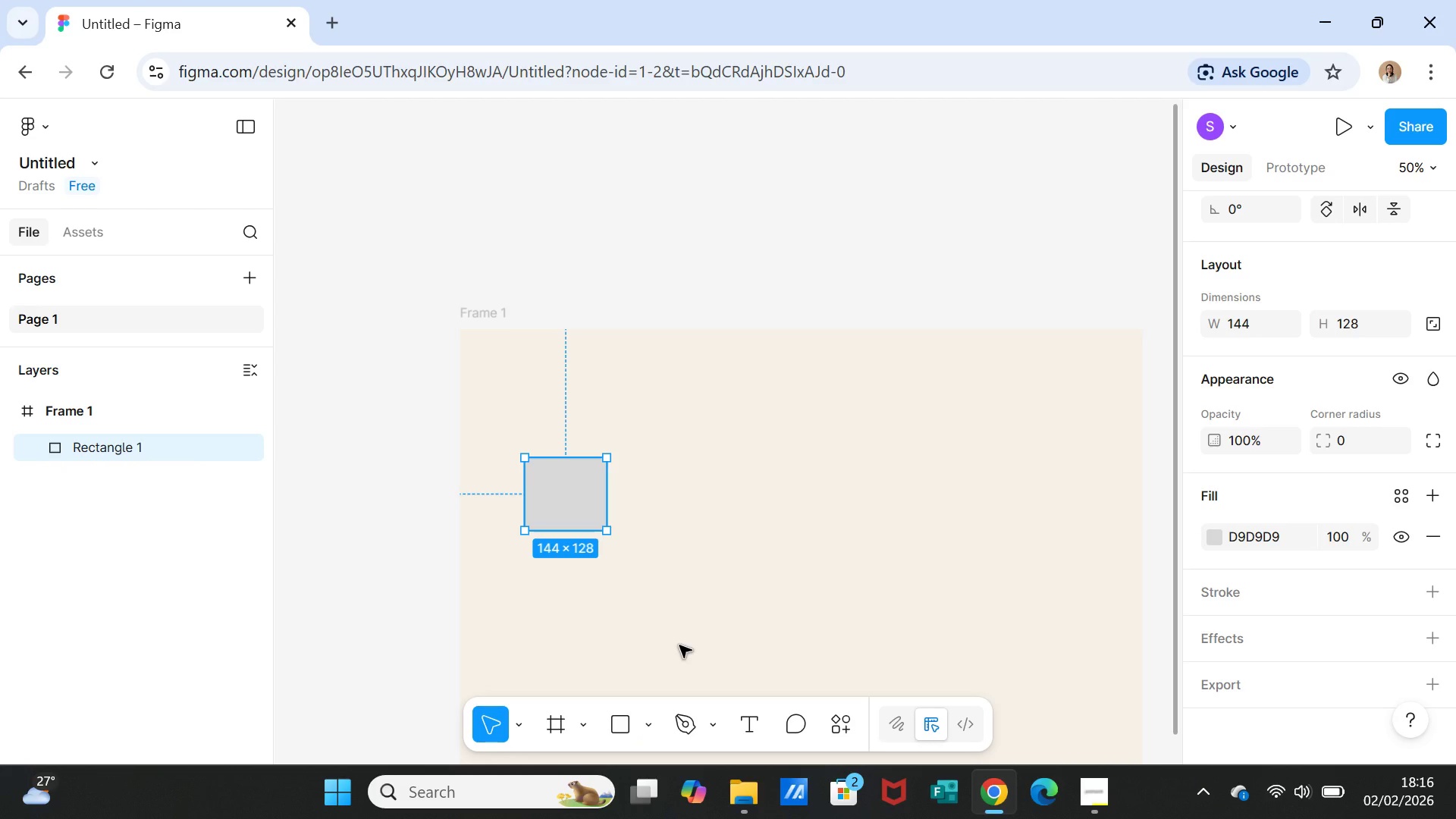 
left_click([671, 526])
 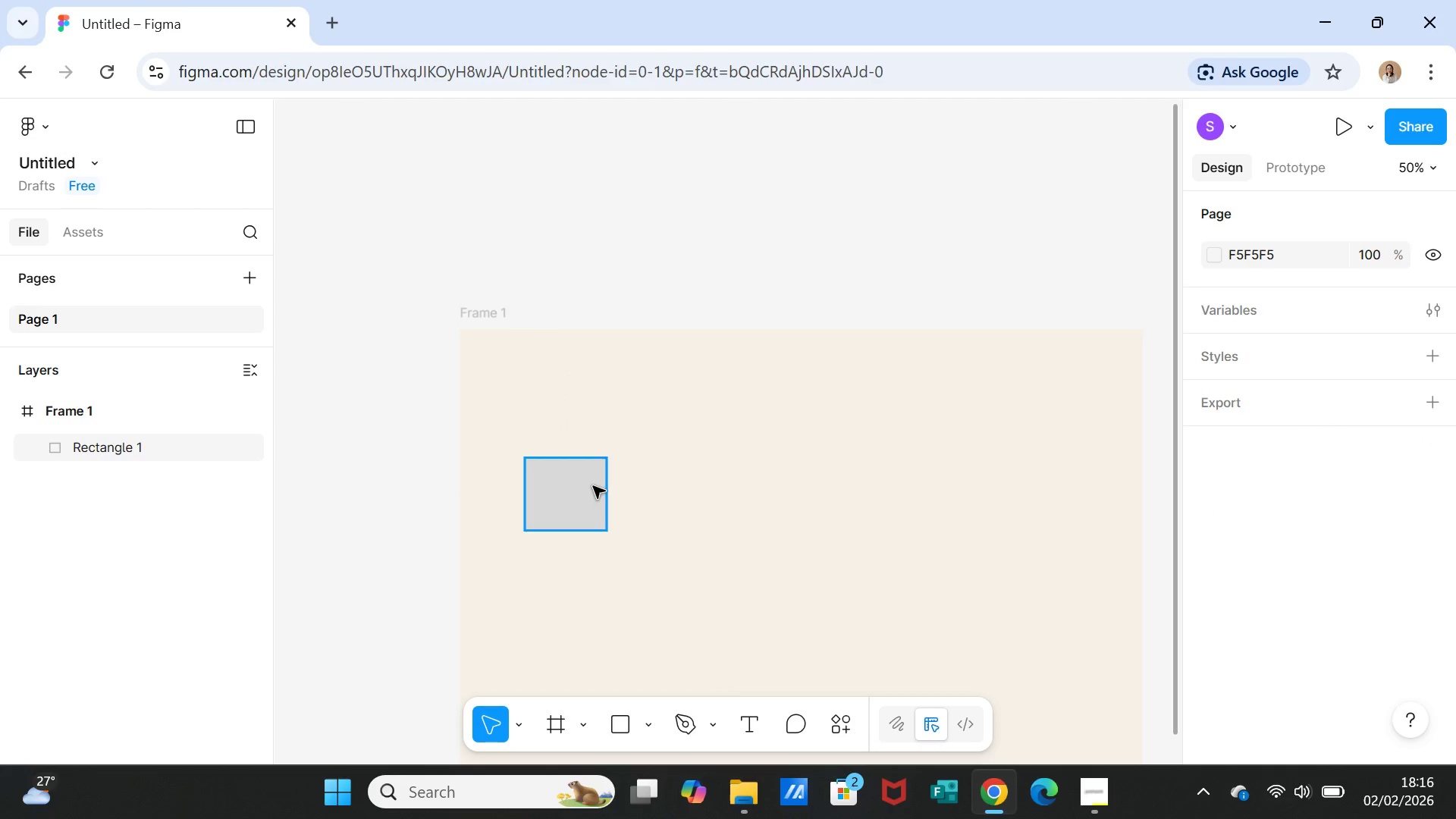 
left_click([592, 486])
 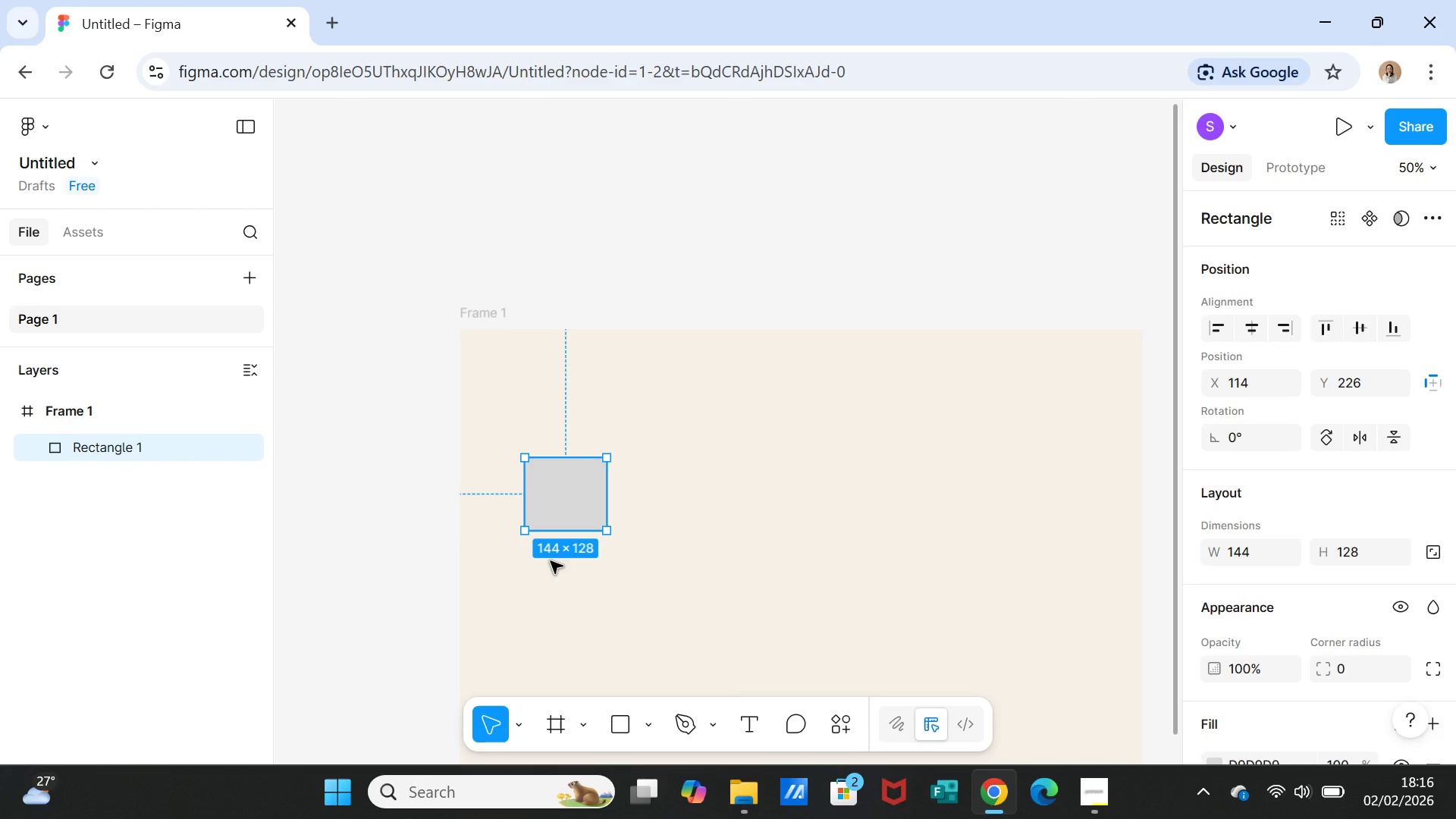 
wait(7.36)
 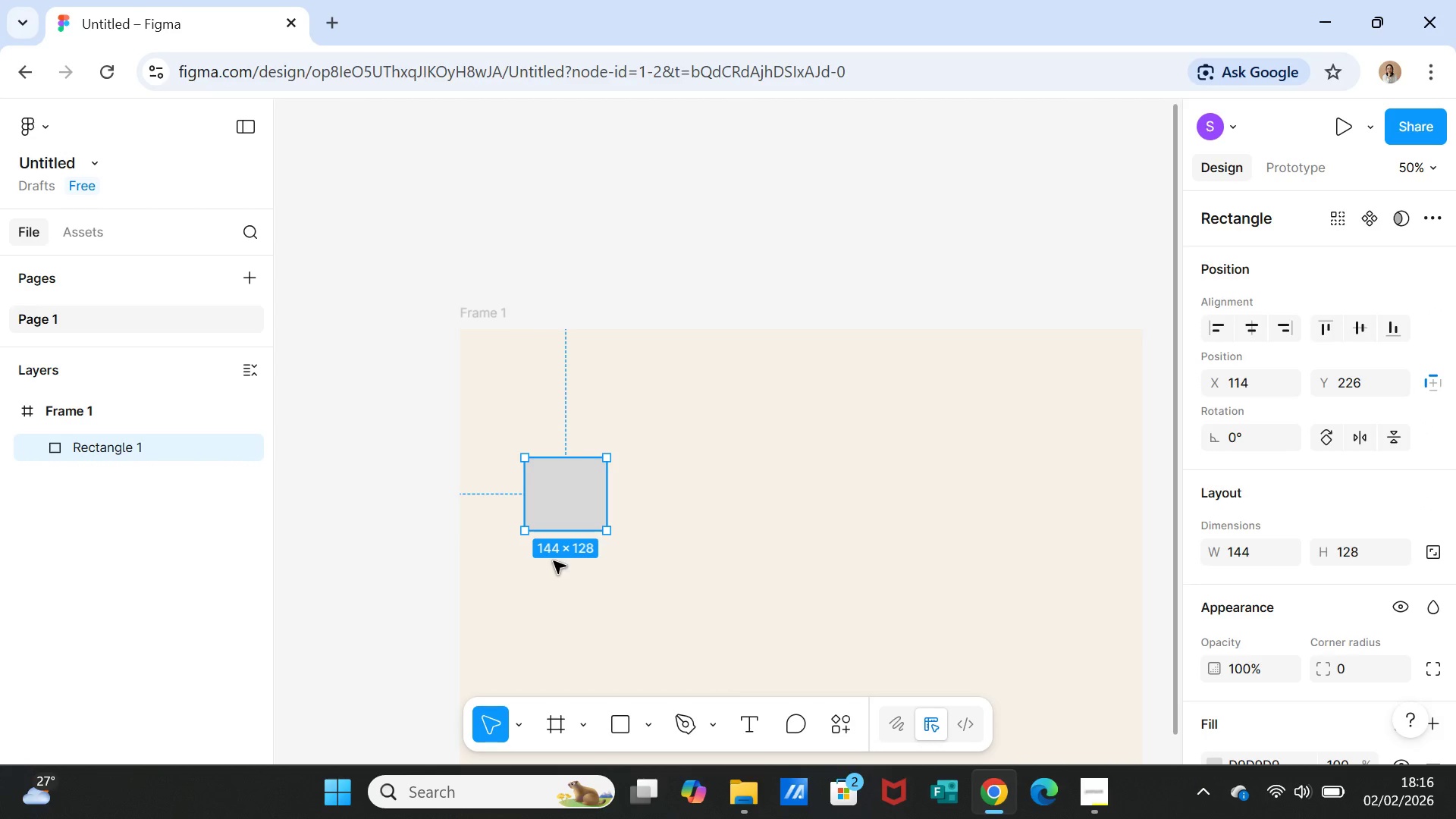 
hold_key(key=ControlLeft, duration=0.58)
 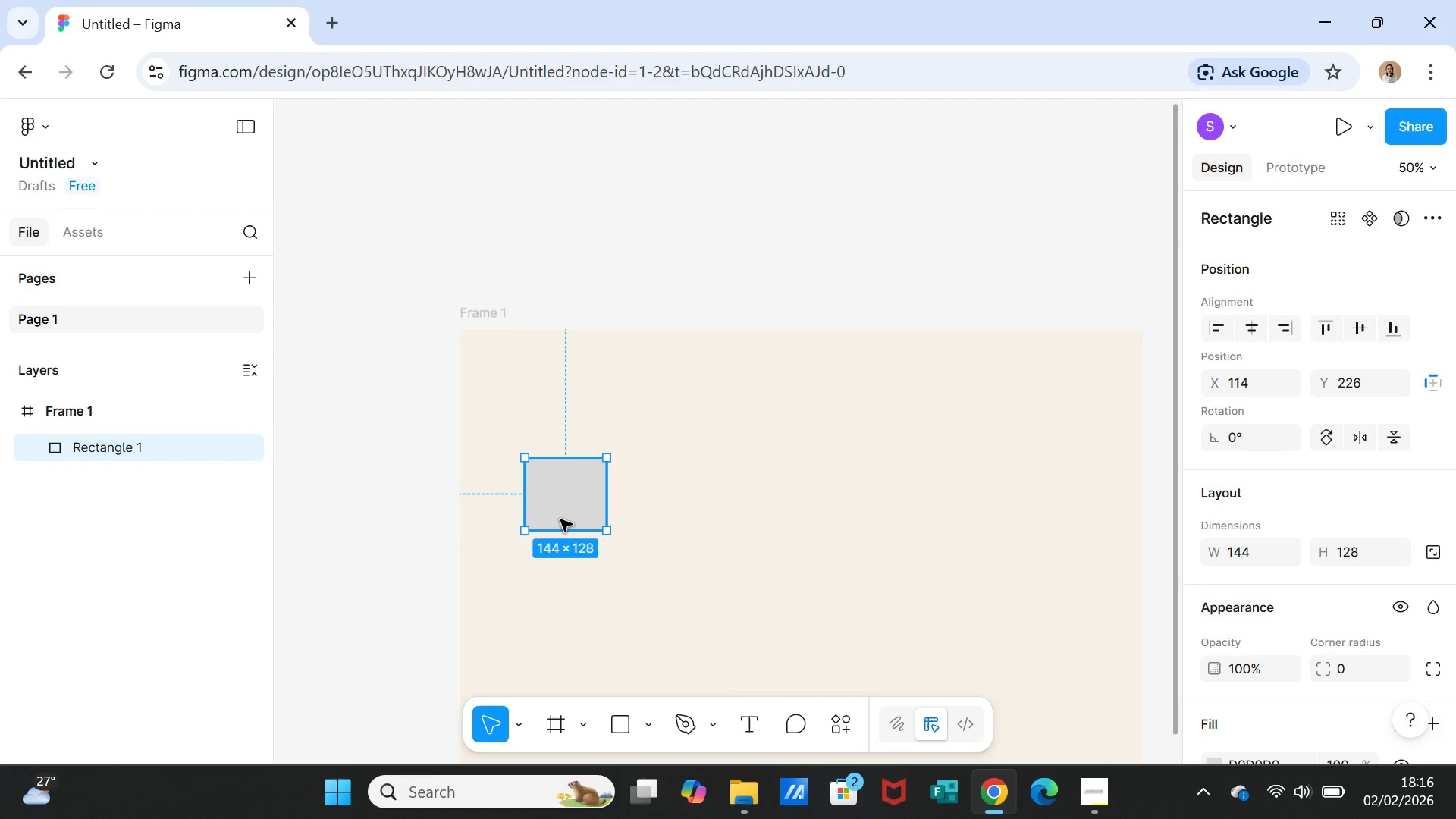 
left_click([560, 519])
 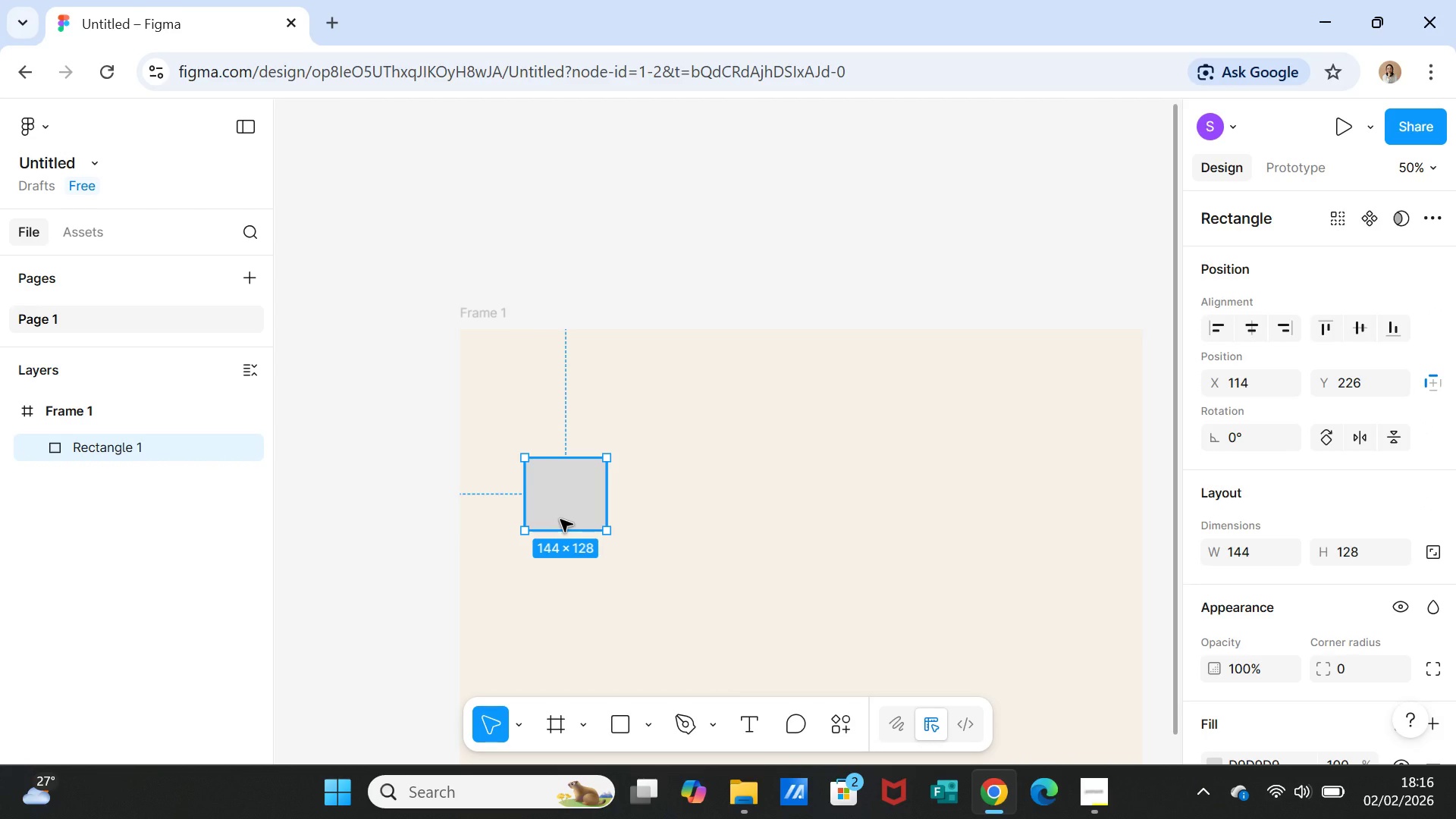 
key(Control+D)
 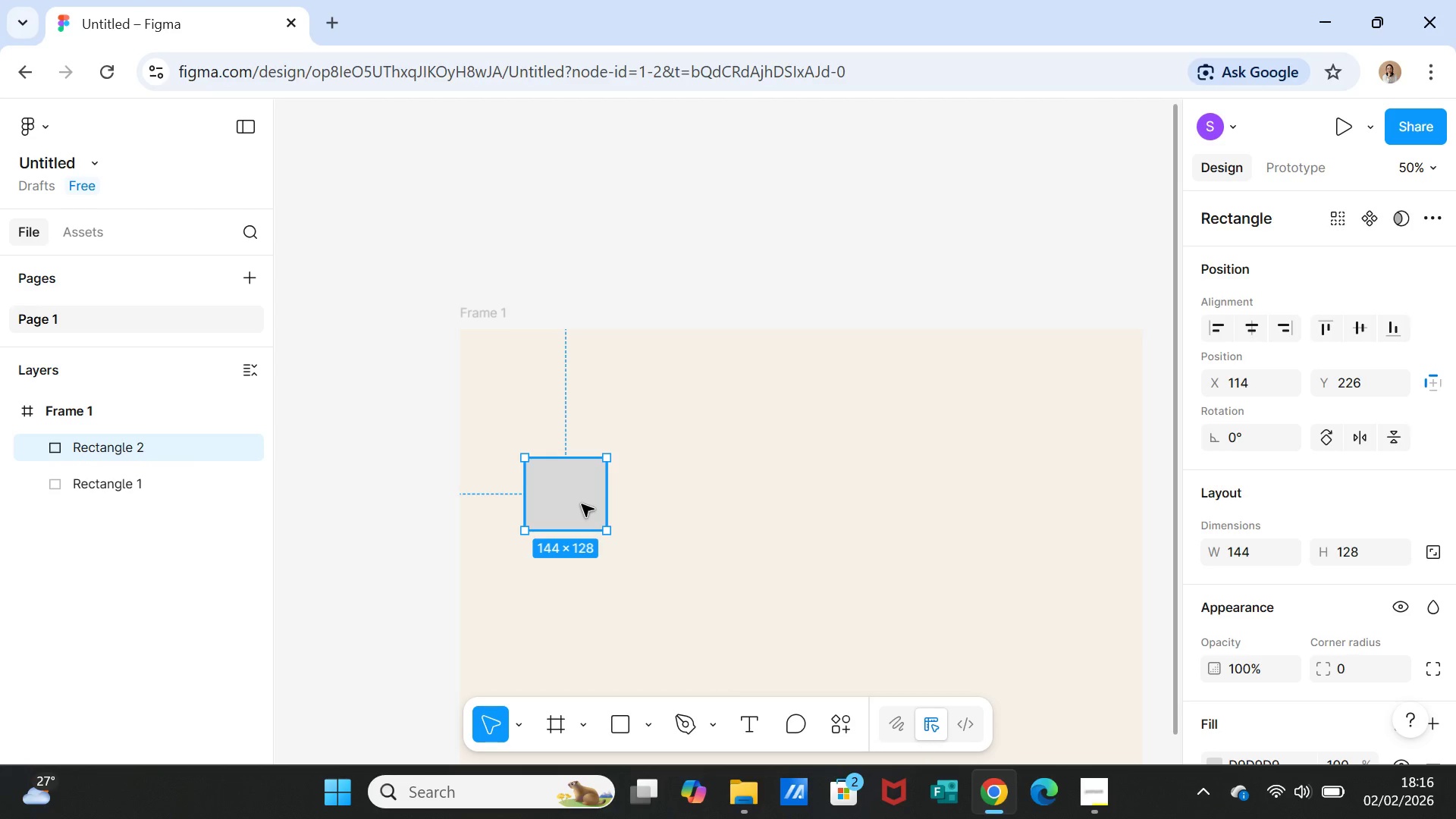 
left_click_drag(start_coordinate=[582, 504], to_coordinate=[722, 504])
 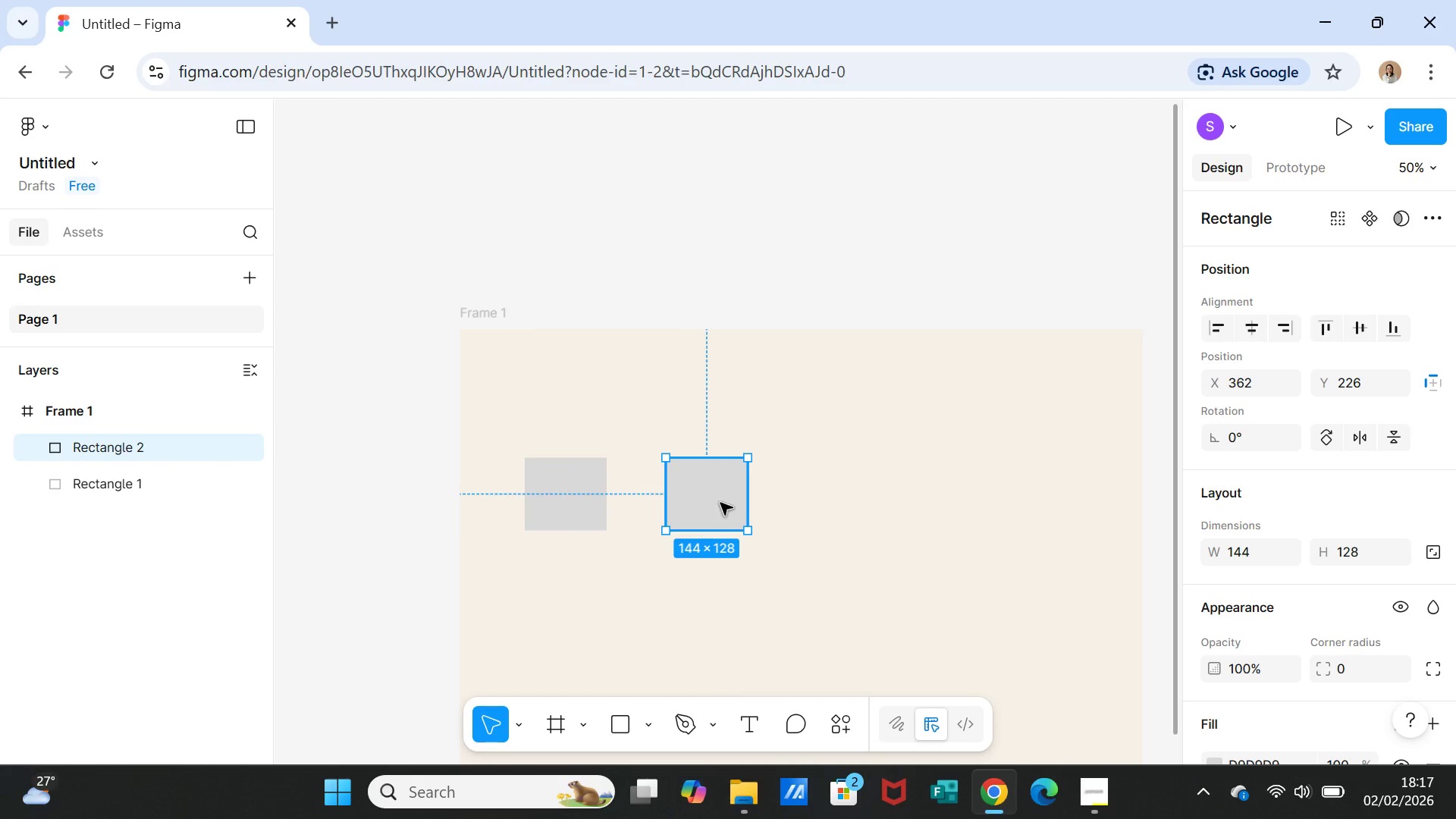 
key(Control+D)
 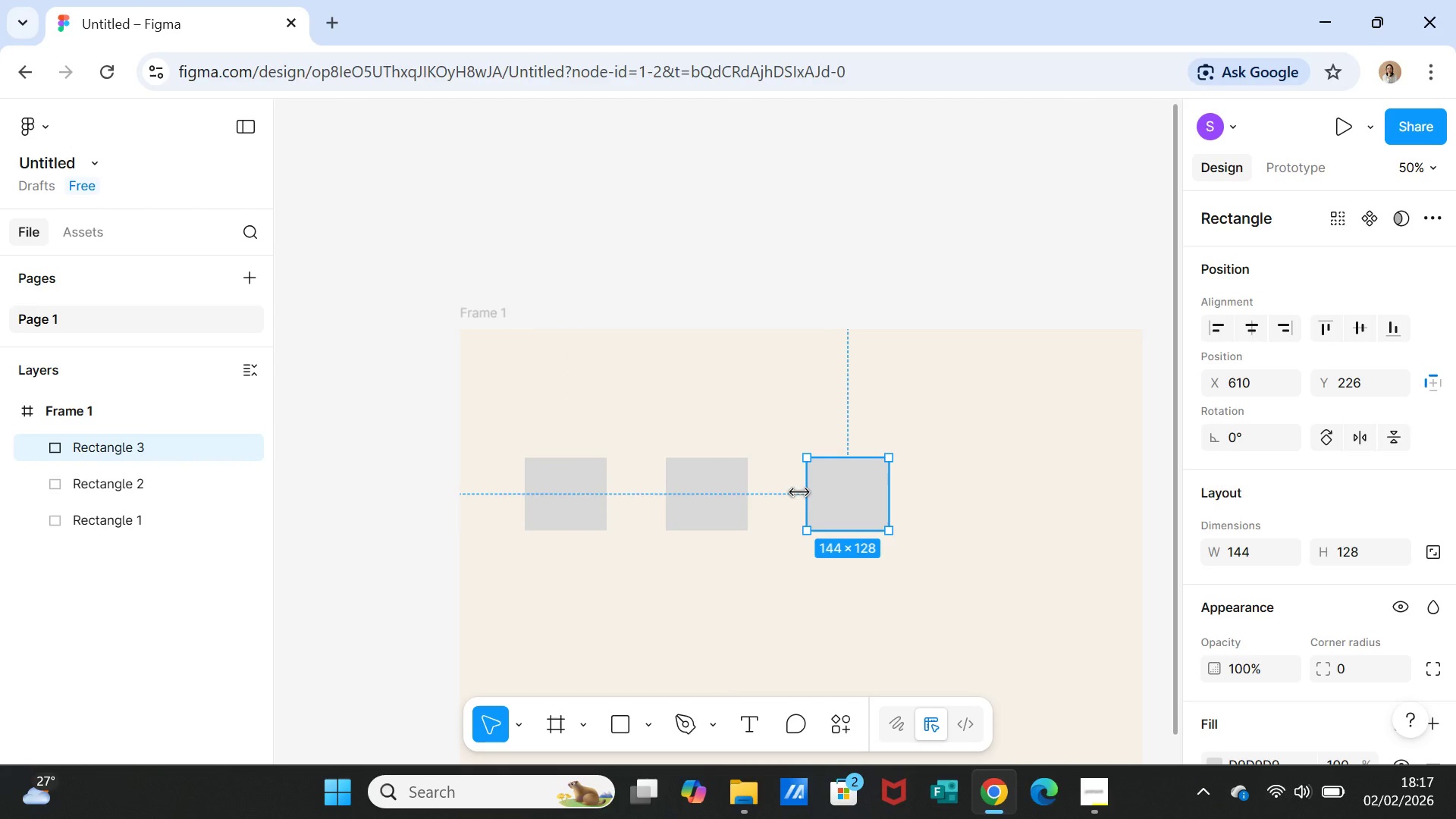 
key(Control+D)
 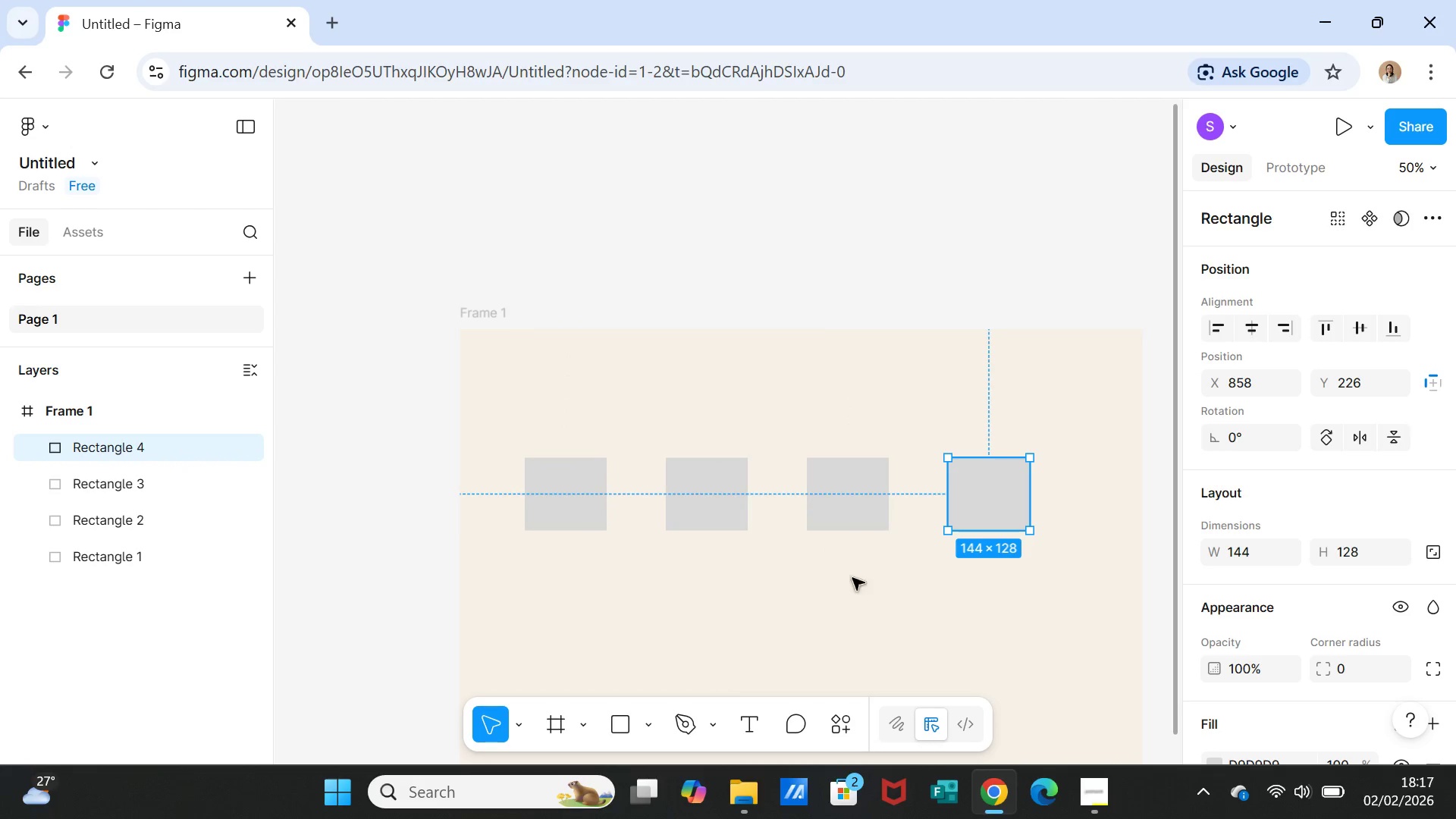 
left_click([820, 588])
 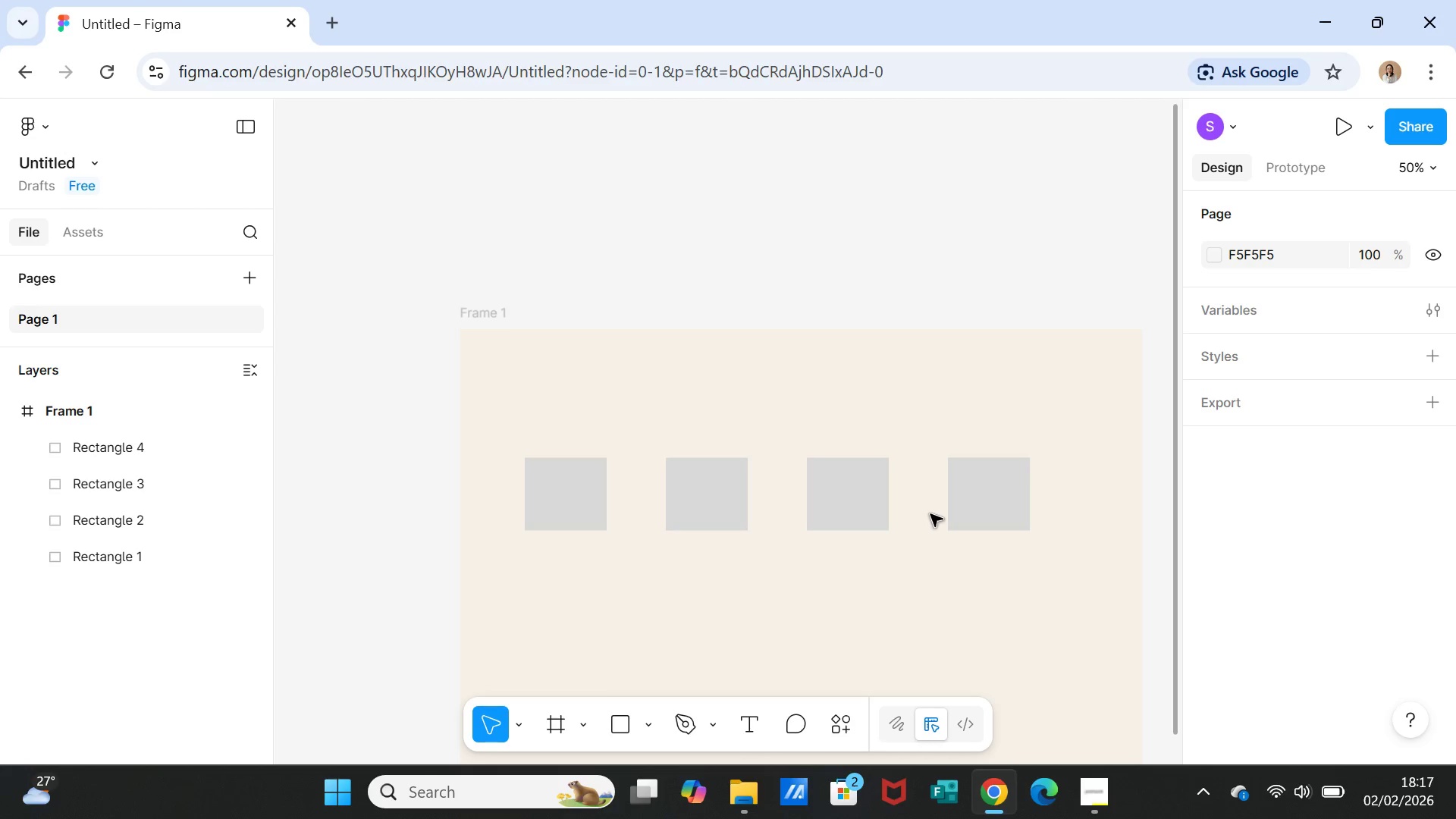 
left_click_drag(start_coordinate=[964, 511], to_coordinate=[1008, 515])
 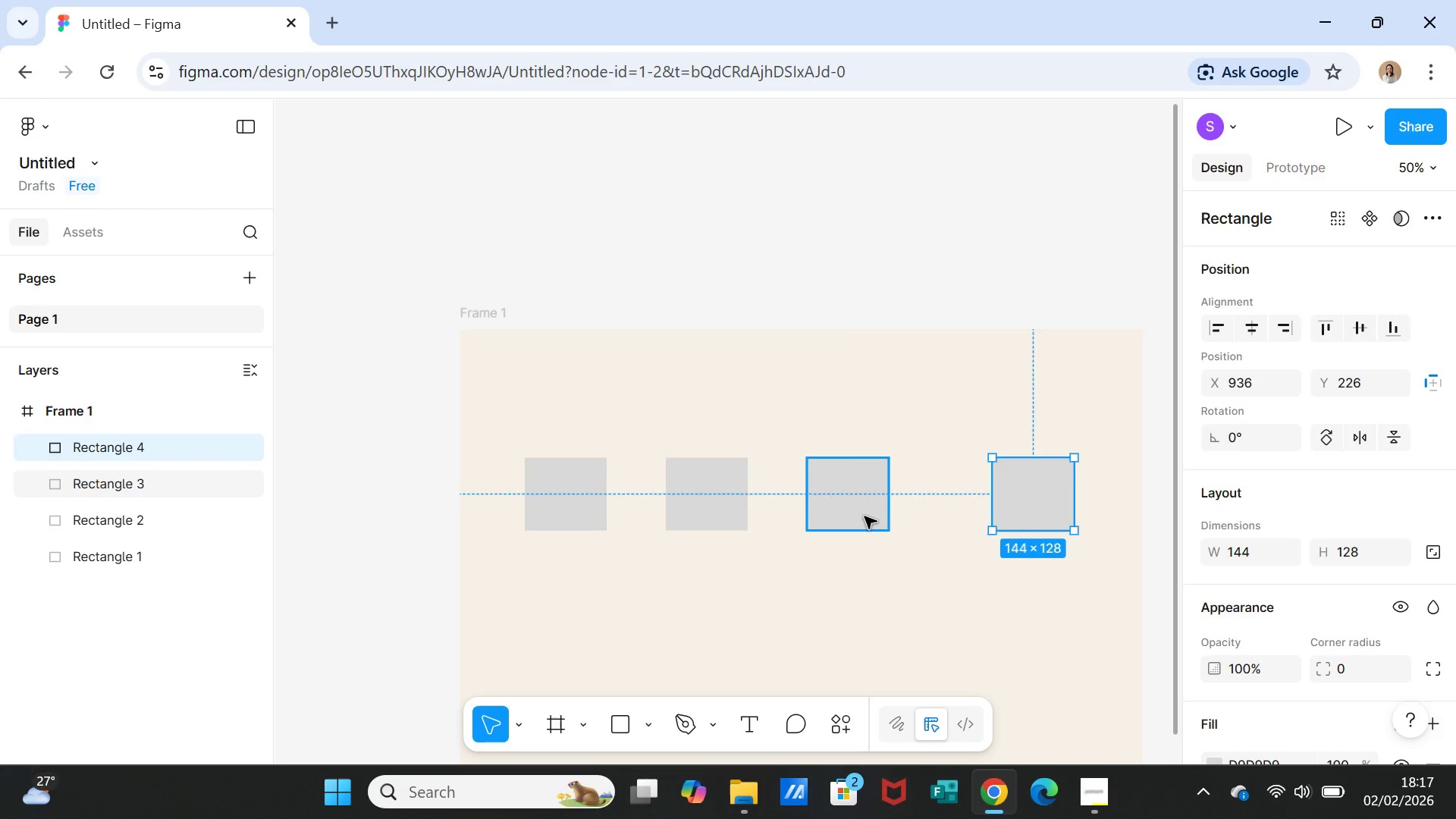 
left_click_drag(start_coordinate=[864, 516], to_coordinate=[888, 517])
 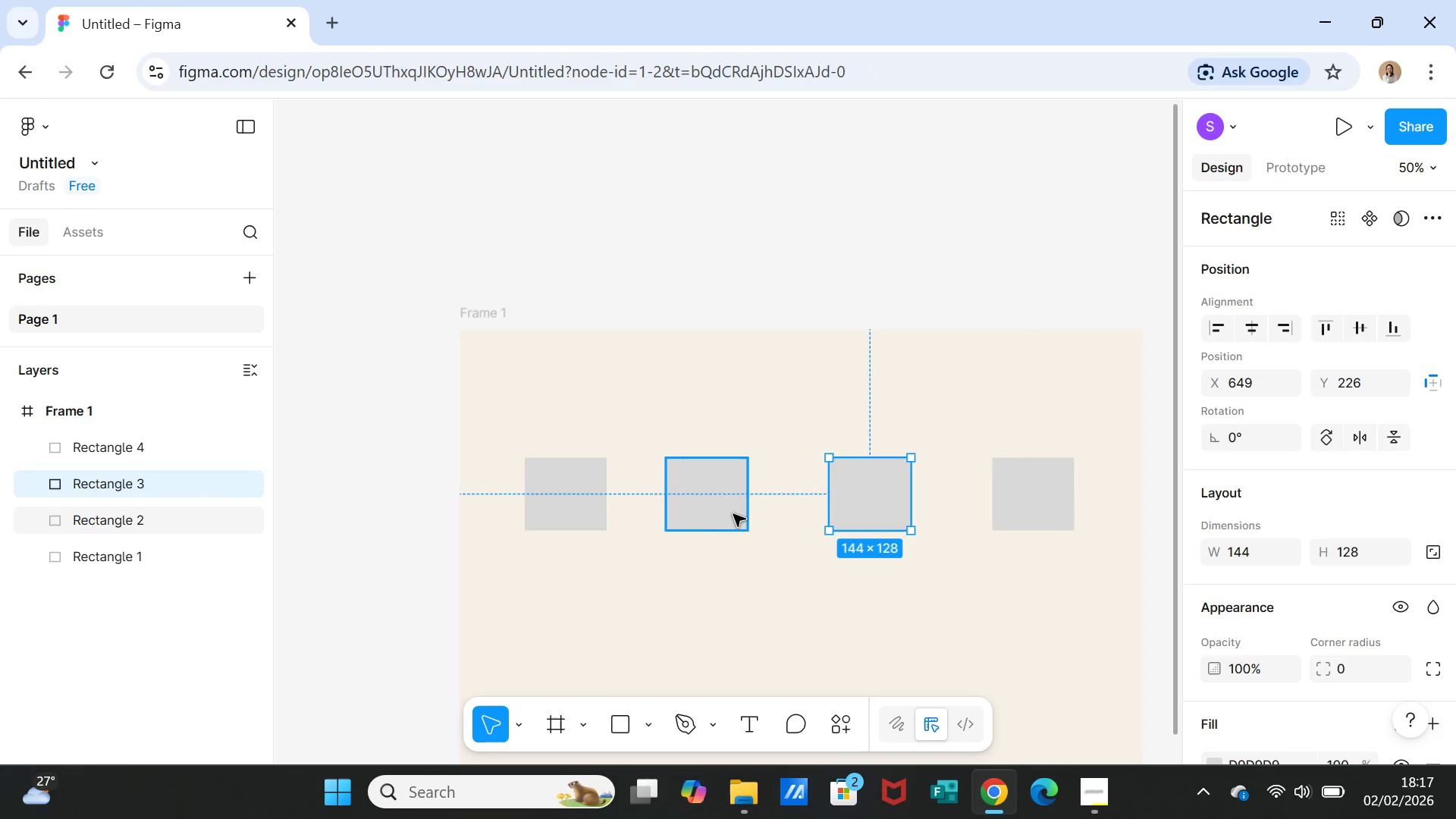 
left_click_drag(start_coordinate=[733, 514], to_coordinate=[739, 514])
 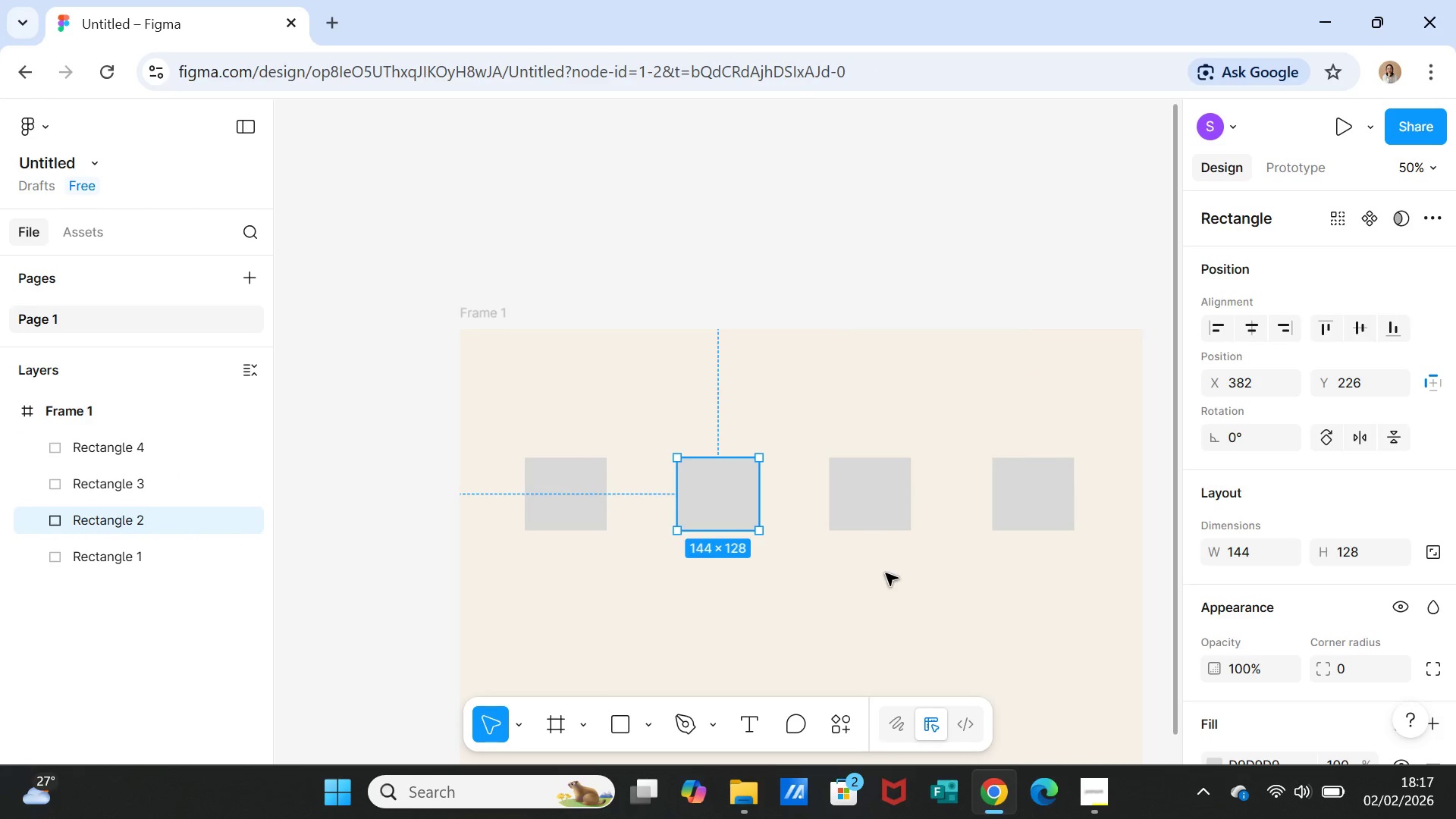 
left_click([886, 573])
 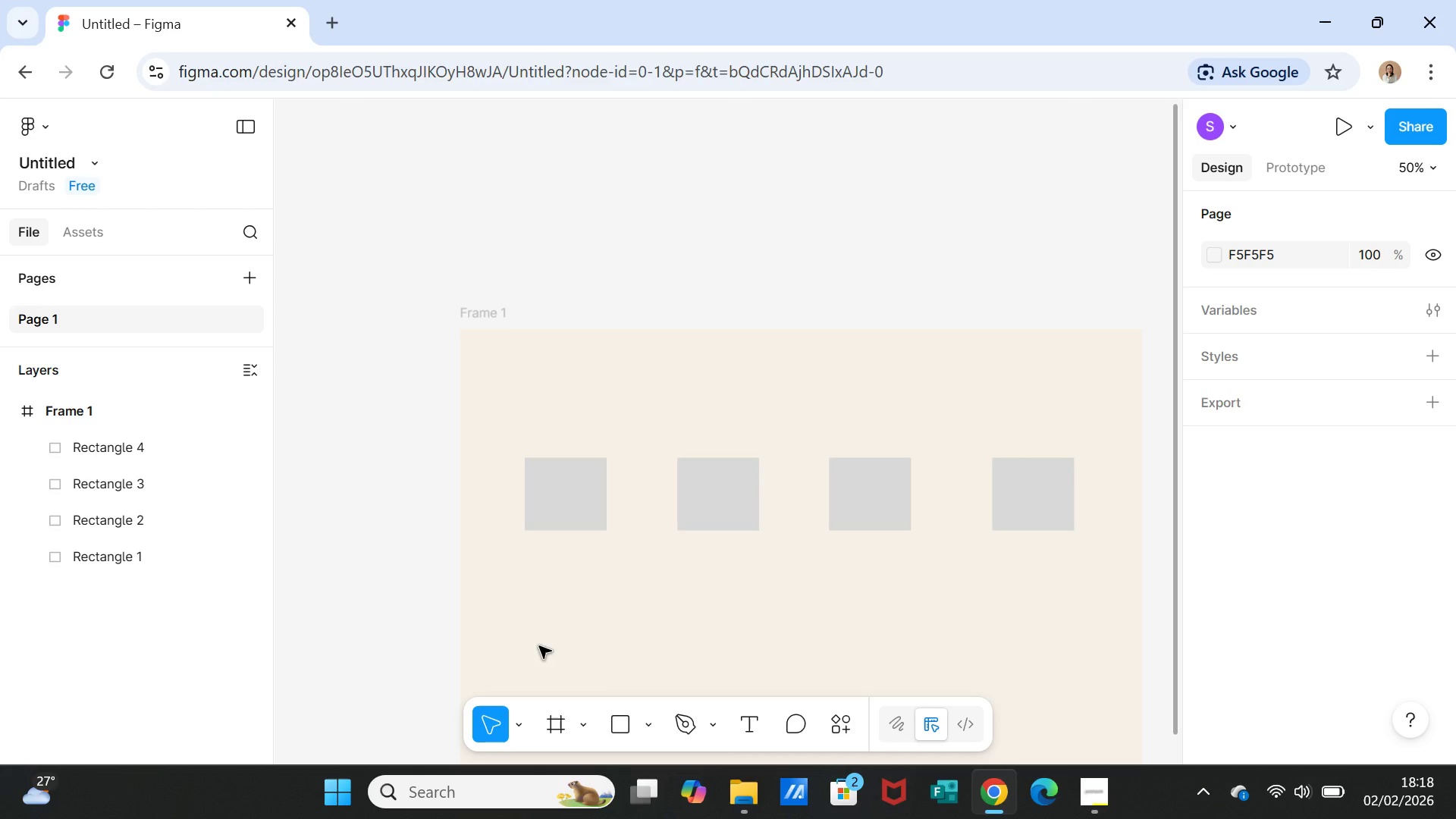 
wait(53.34)
 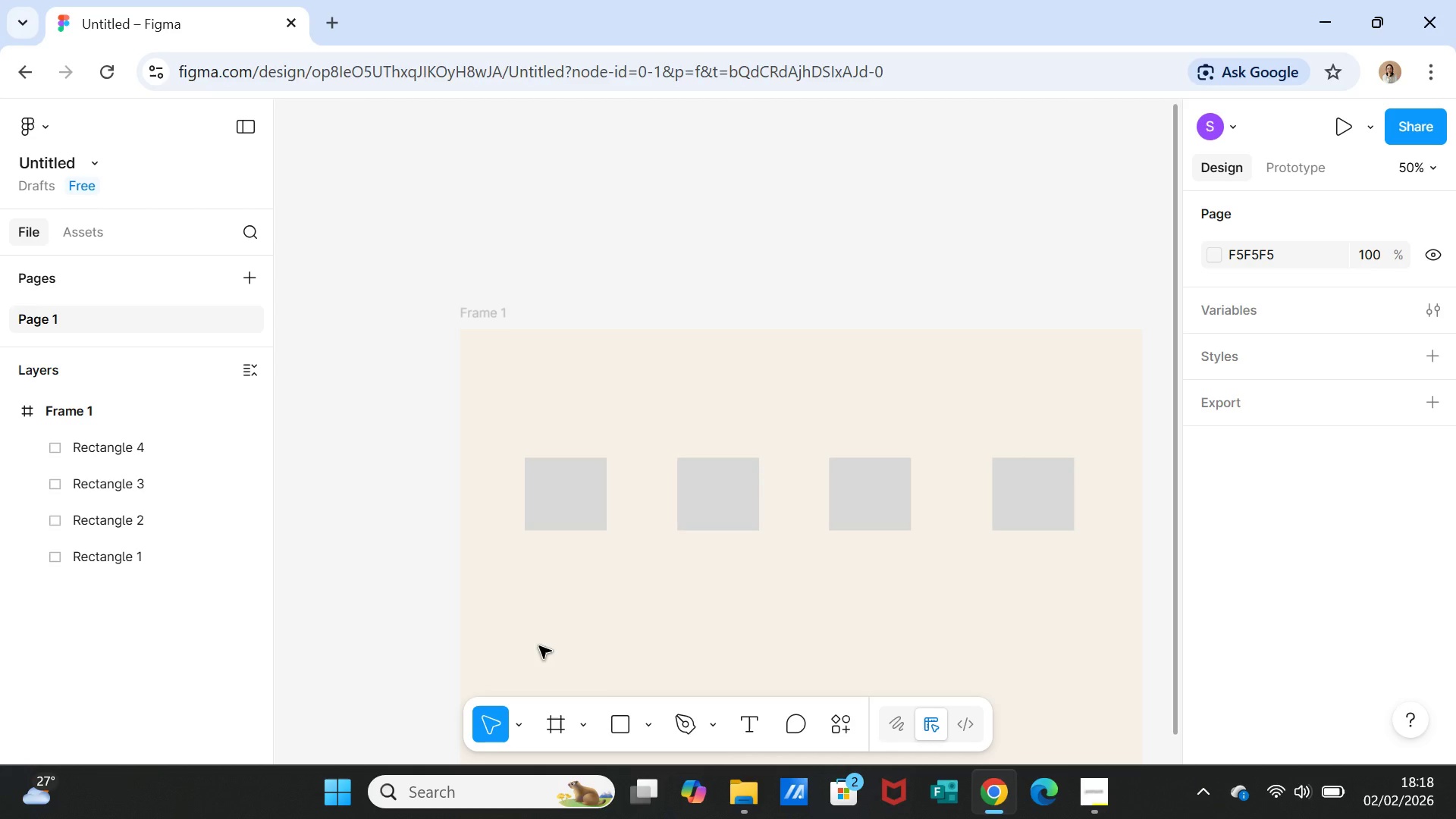 
double_click([58, 413])
 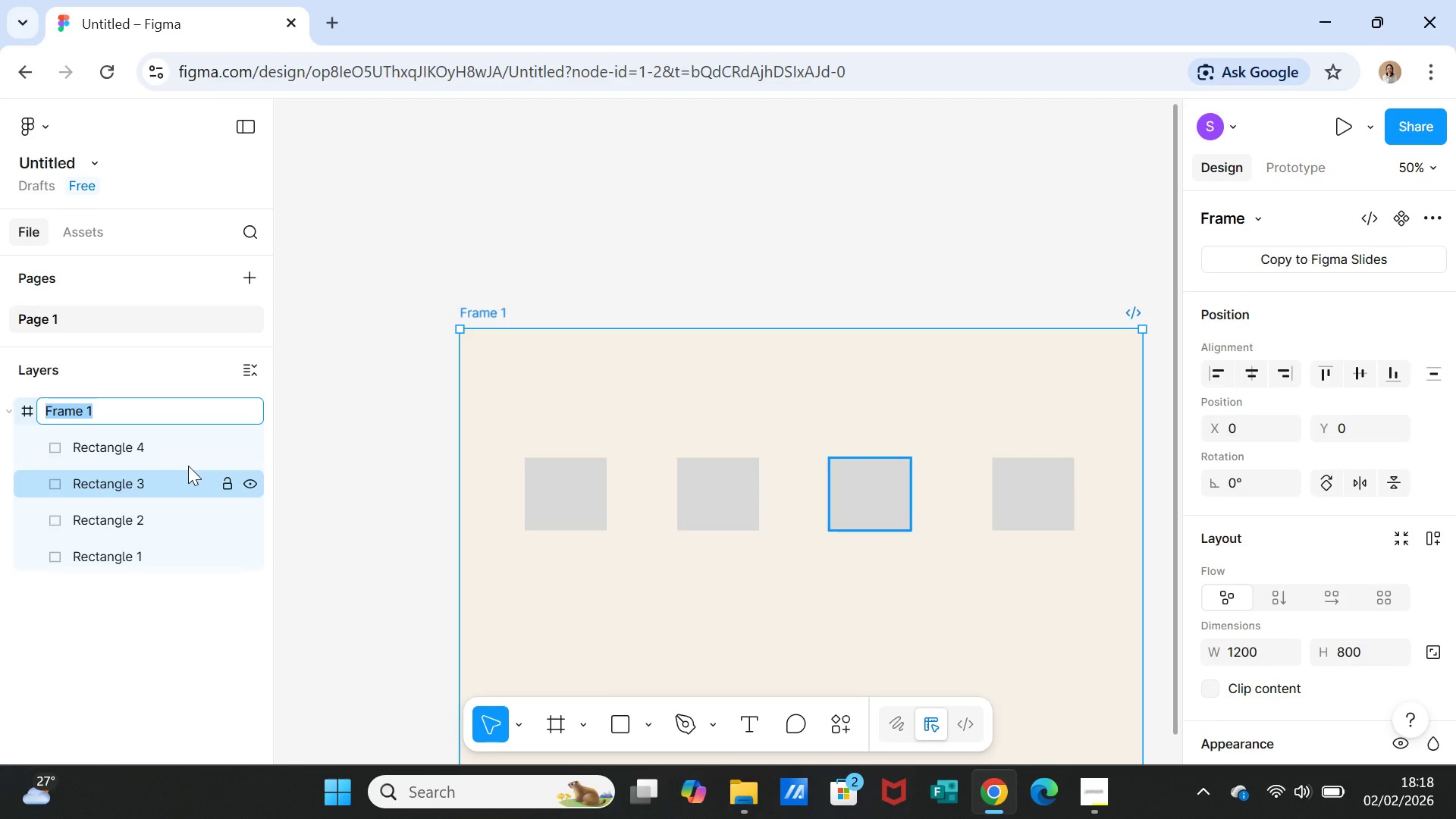 
type(Styke)
key(Backspace)
key(Backspace)
type(le )
 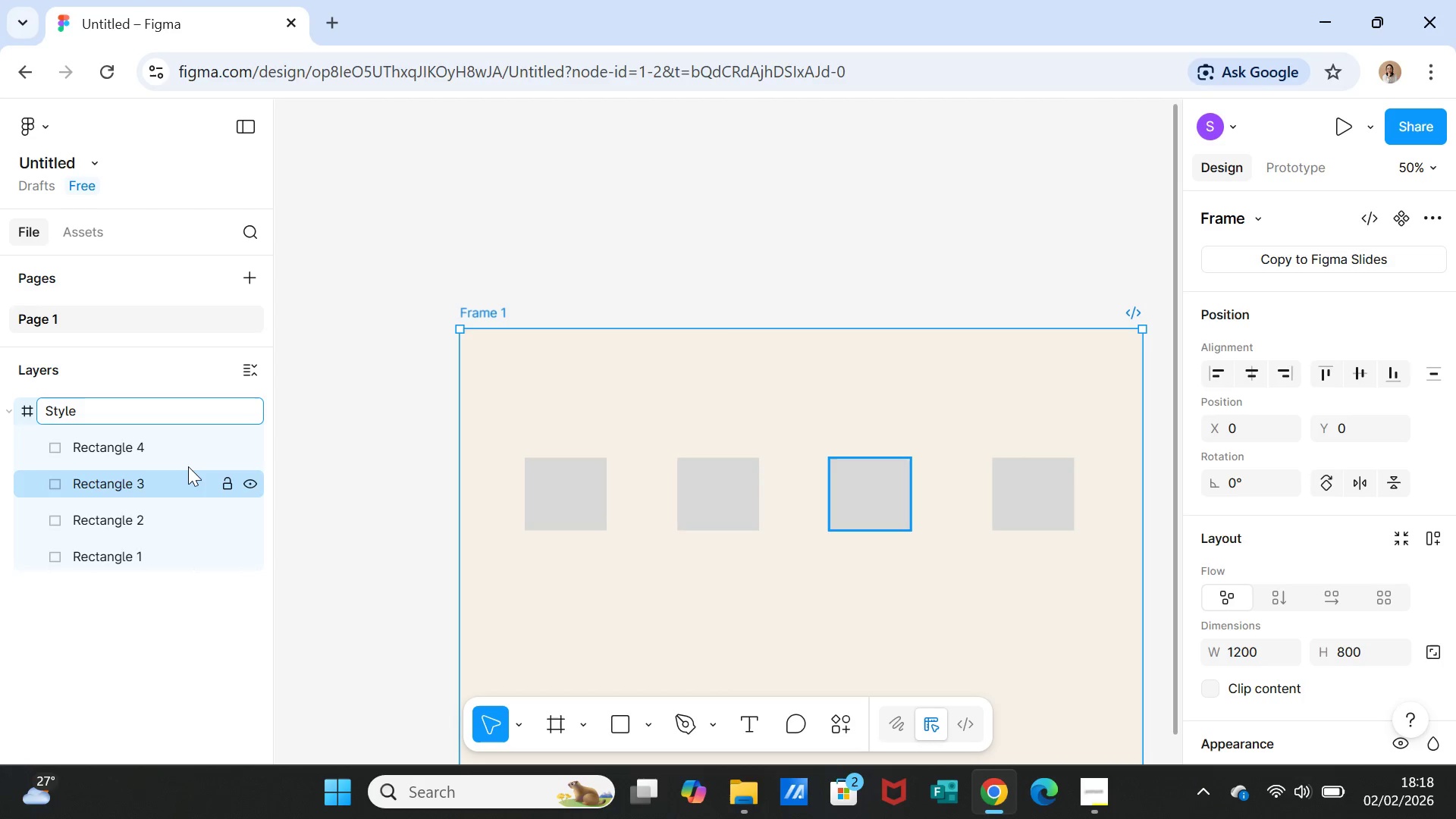 
type(_)
key(Backspace)
key(Backspace)
type(_Tile)
 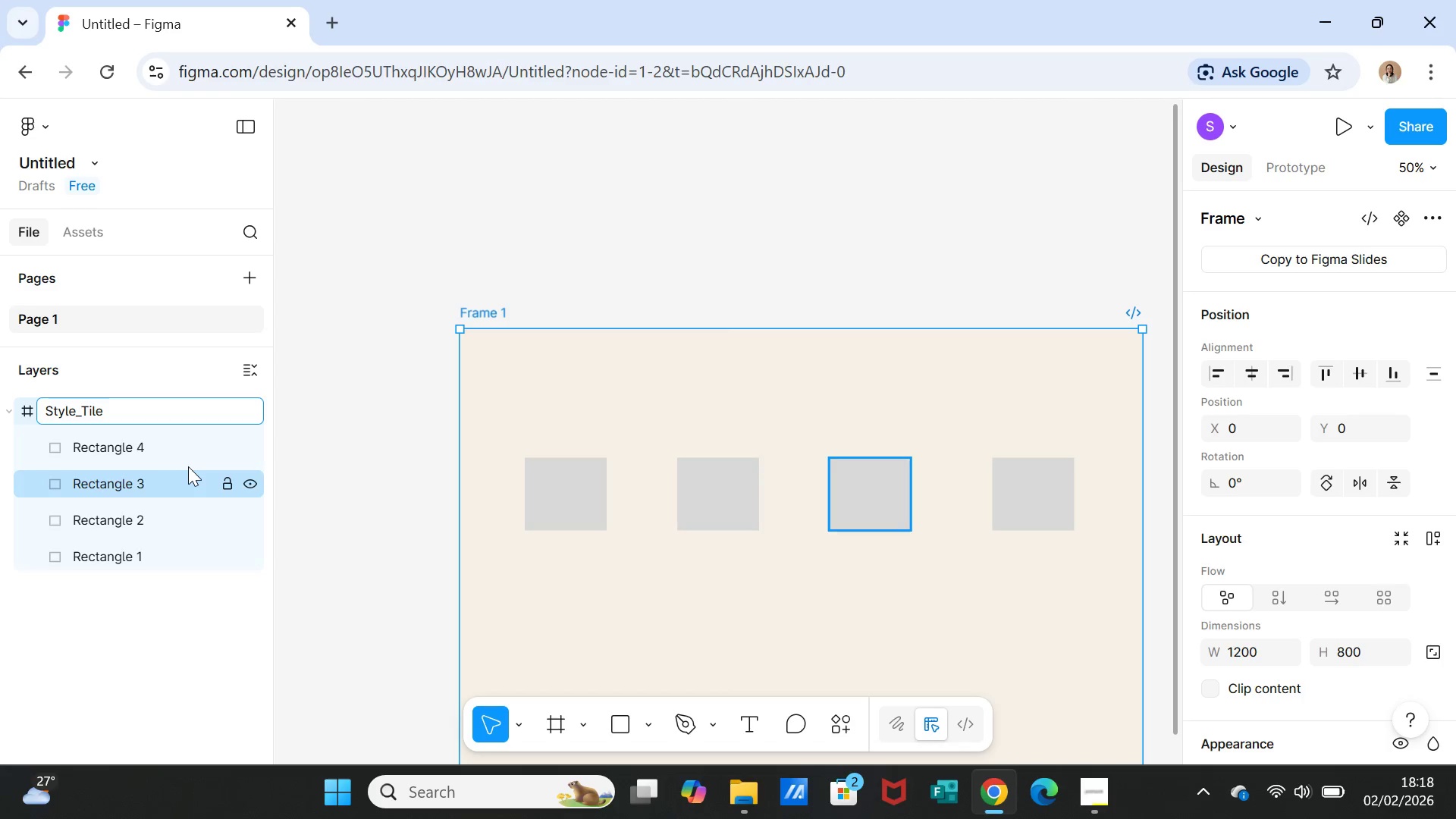 
left_click([395, 463])
 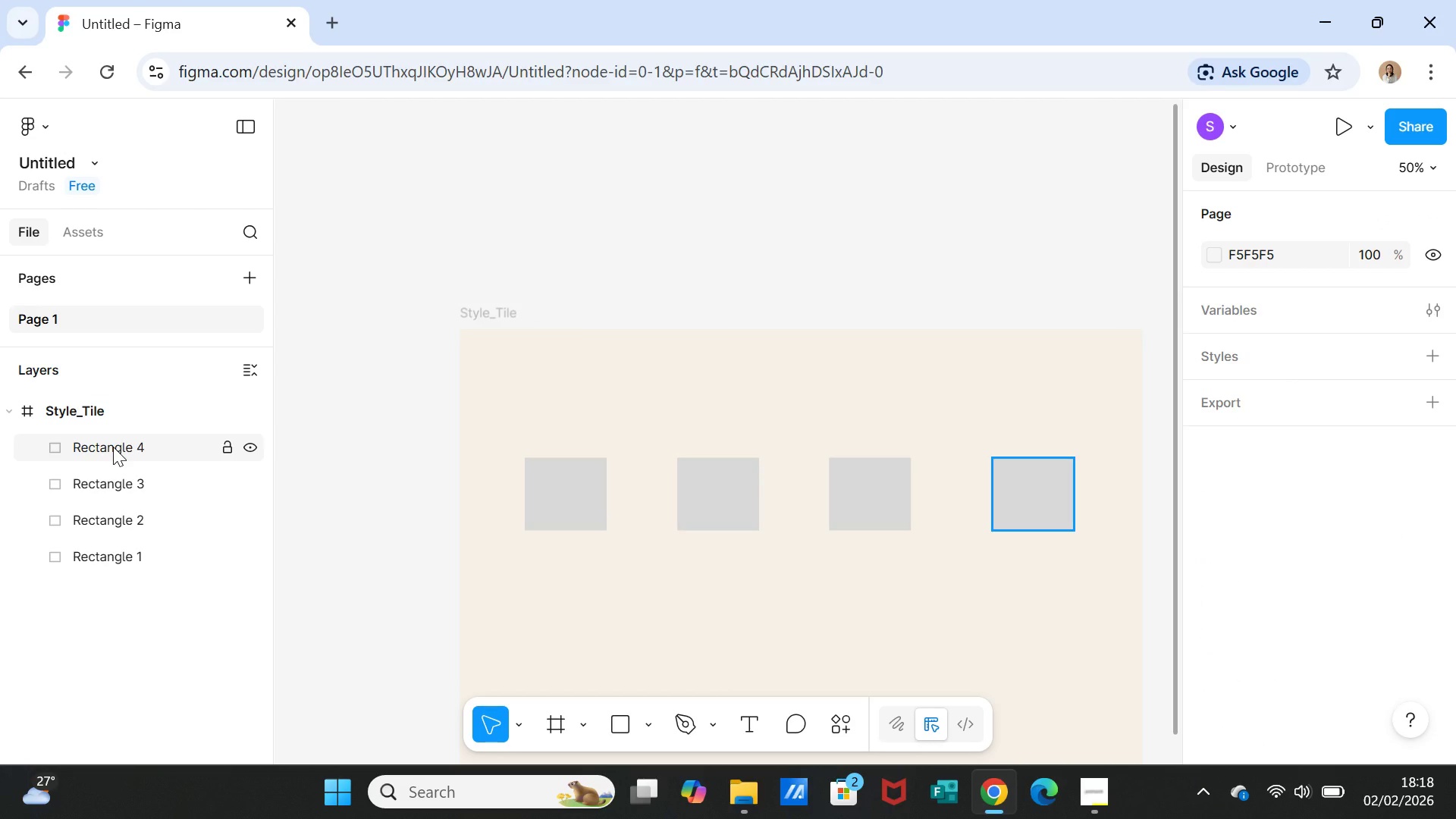 
left_click([113, 447])
 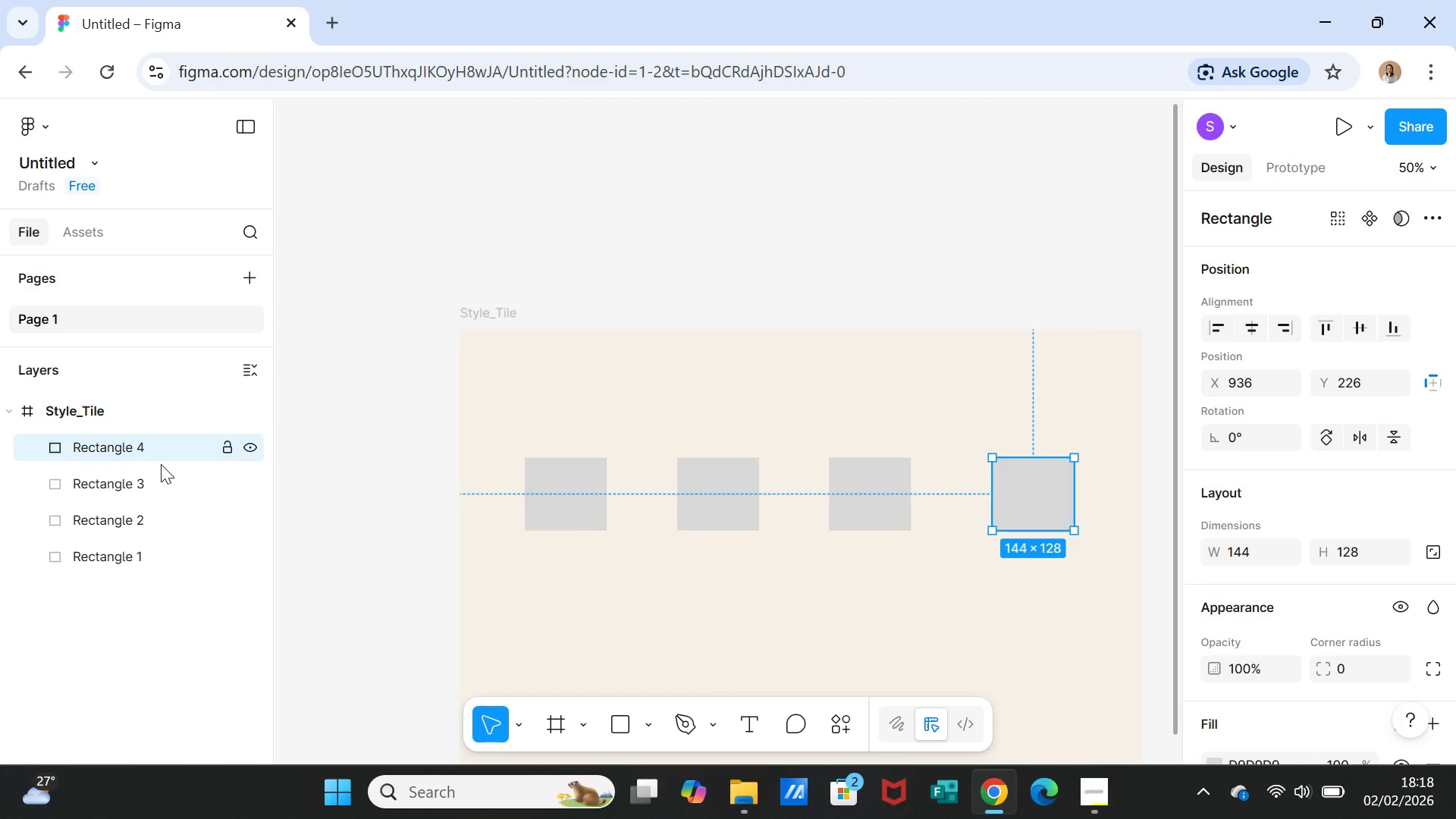 
wait(9.11)
 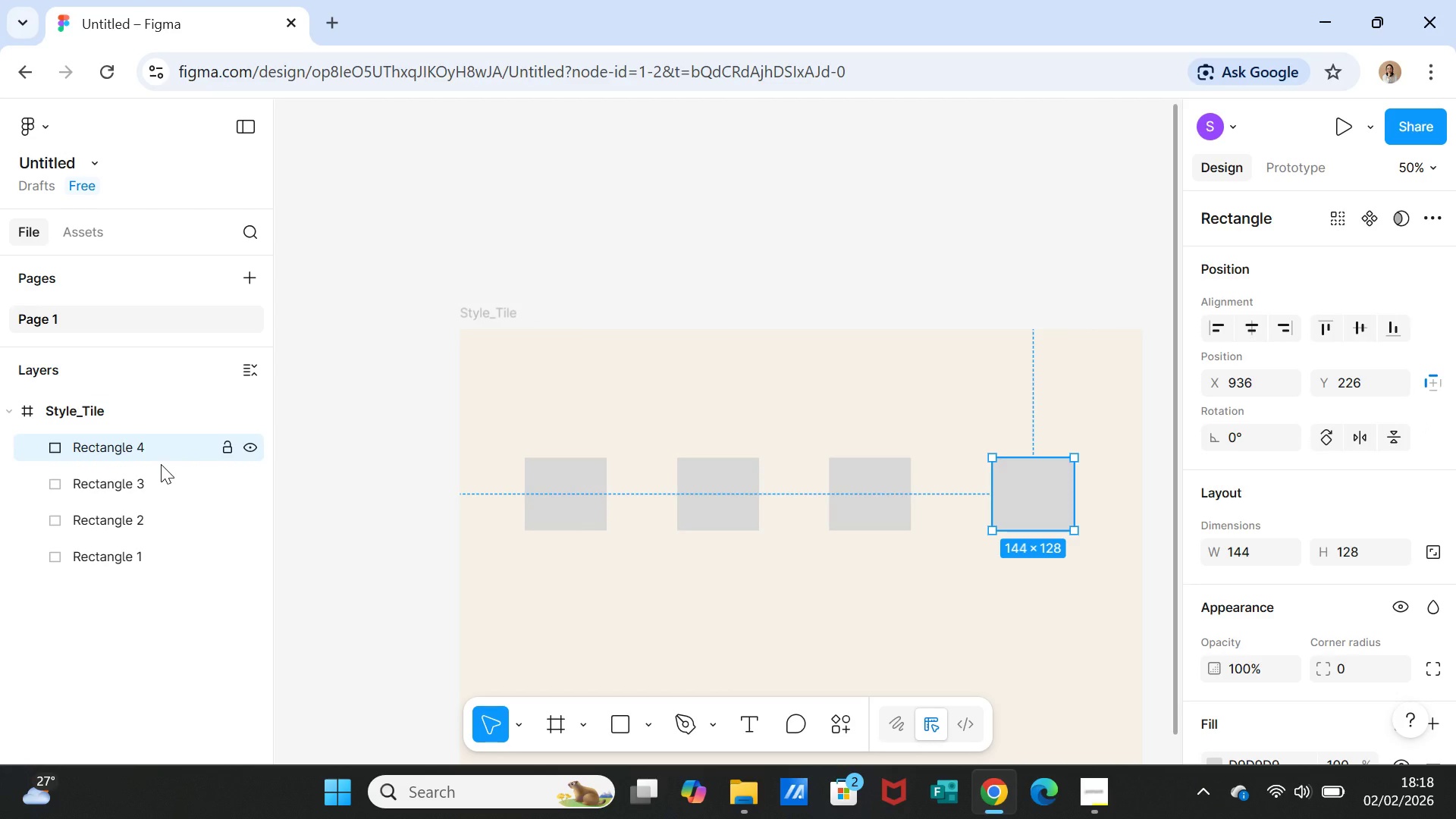 
left_click([544, 512])
 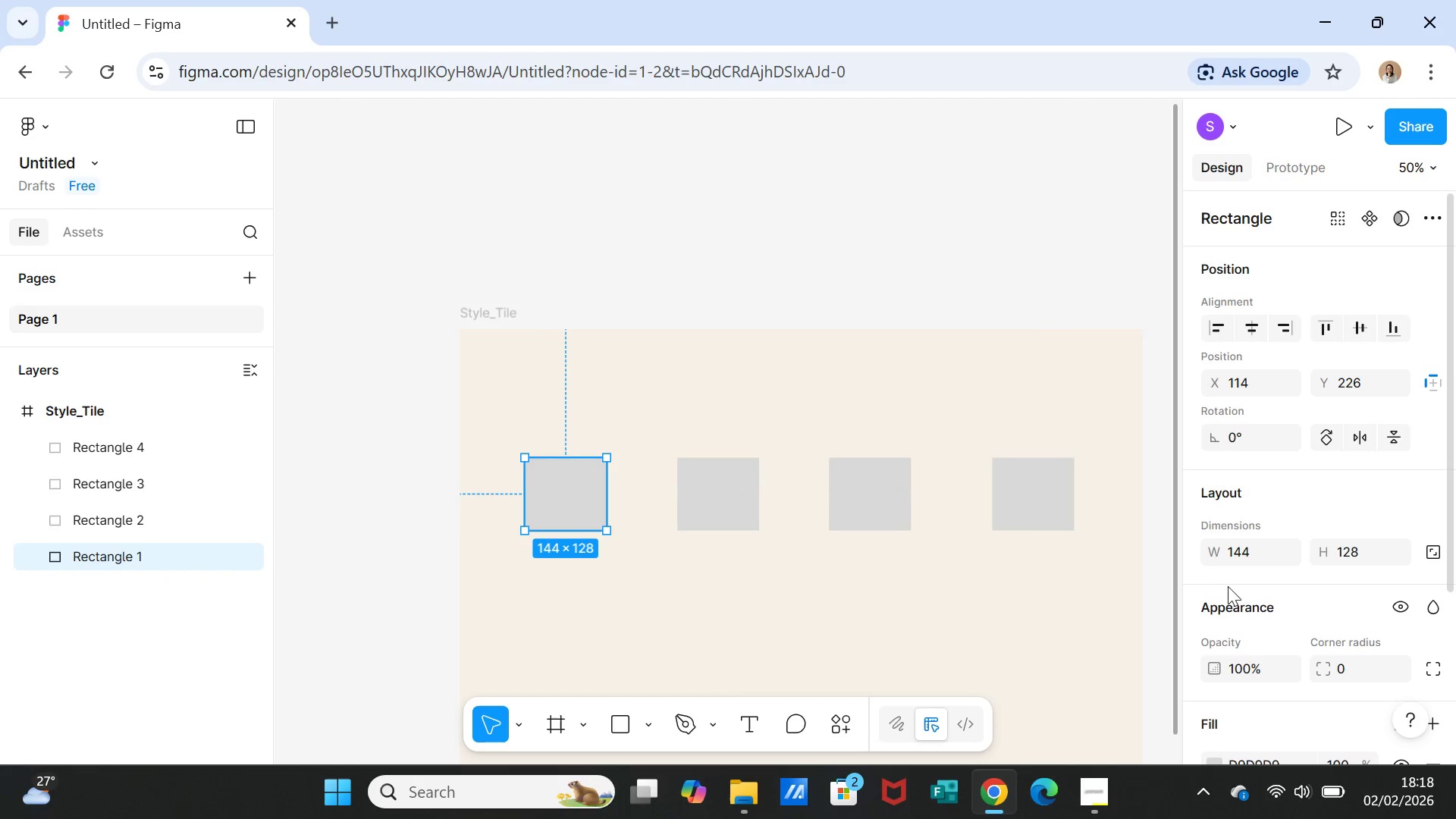 
wait(6.3)
 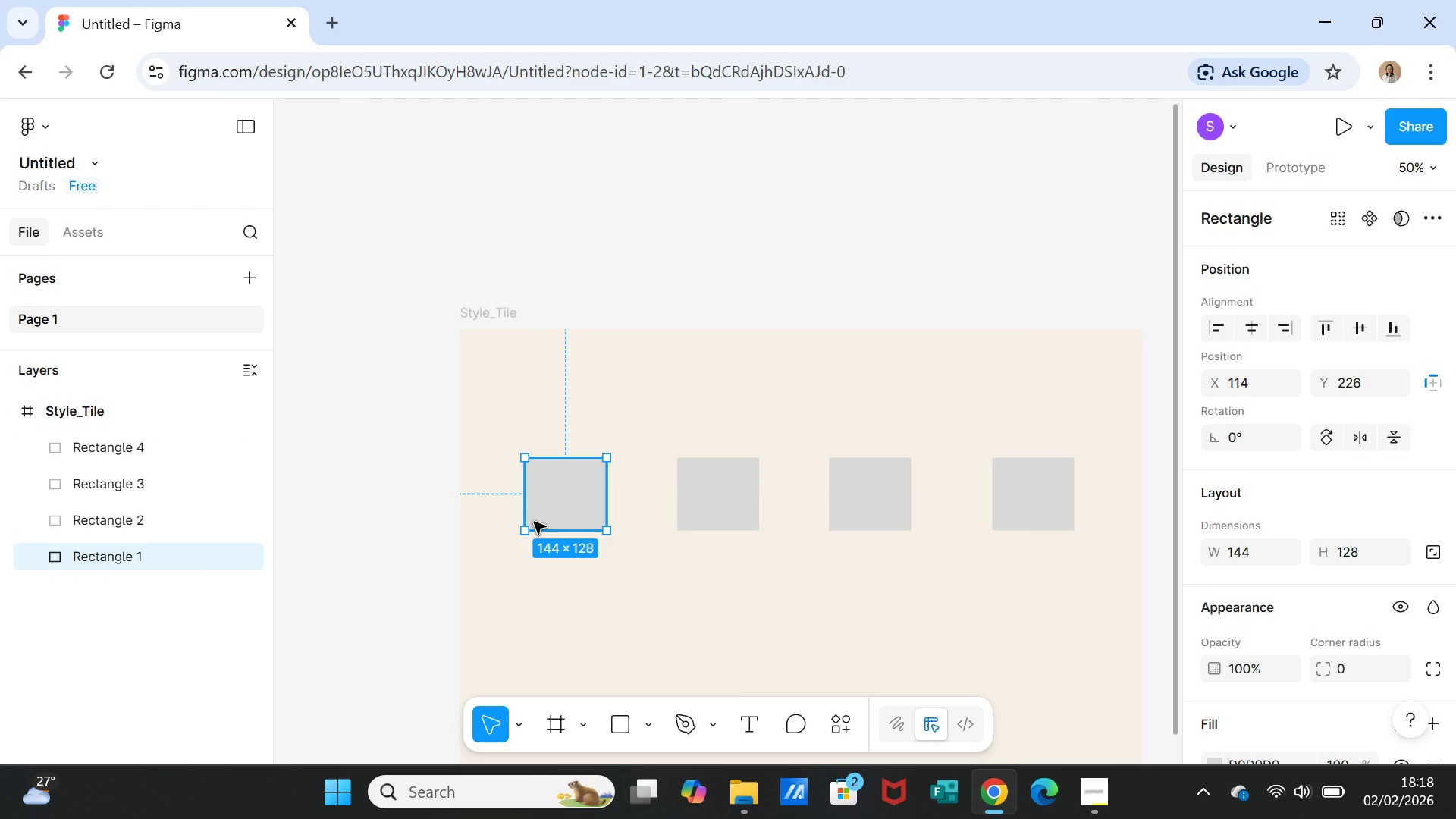 
scroll: coordinate [1274, 652], scroll_direction: down, amount: 2.0
 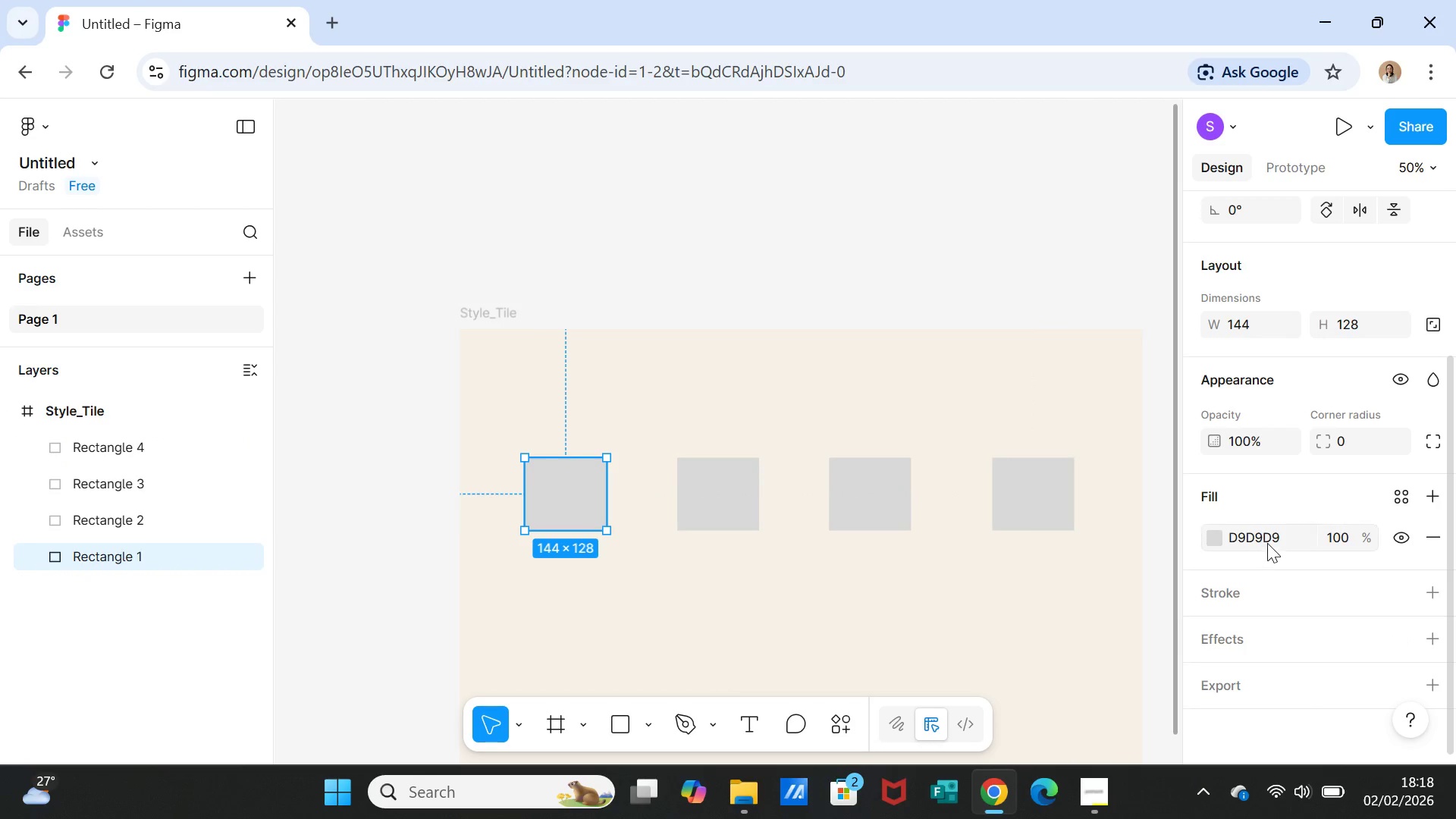 
left_click([1270, 541])
 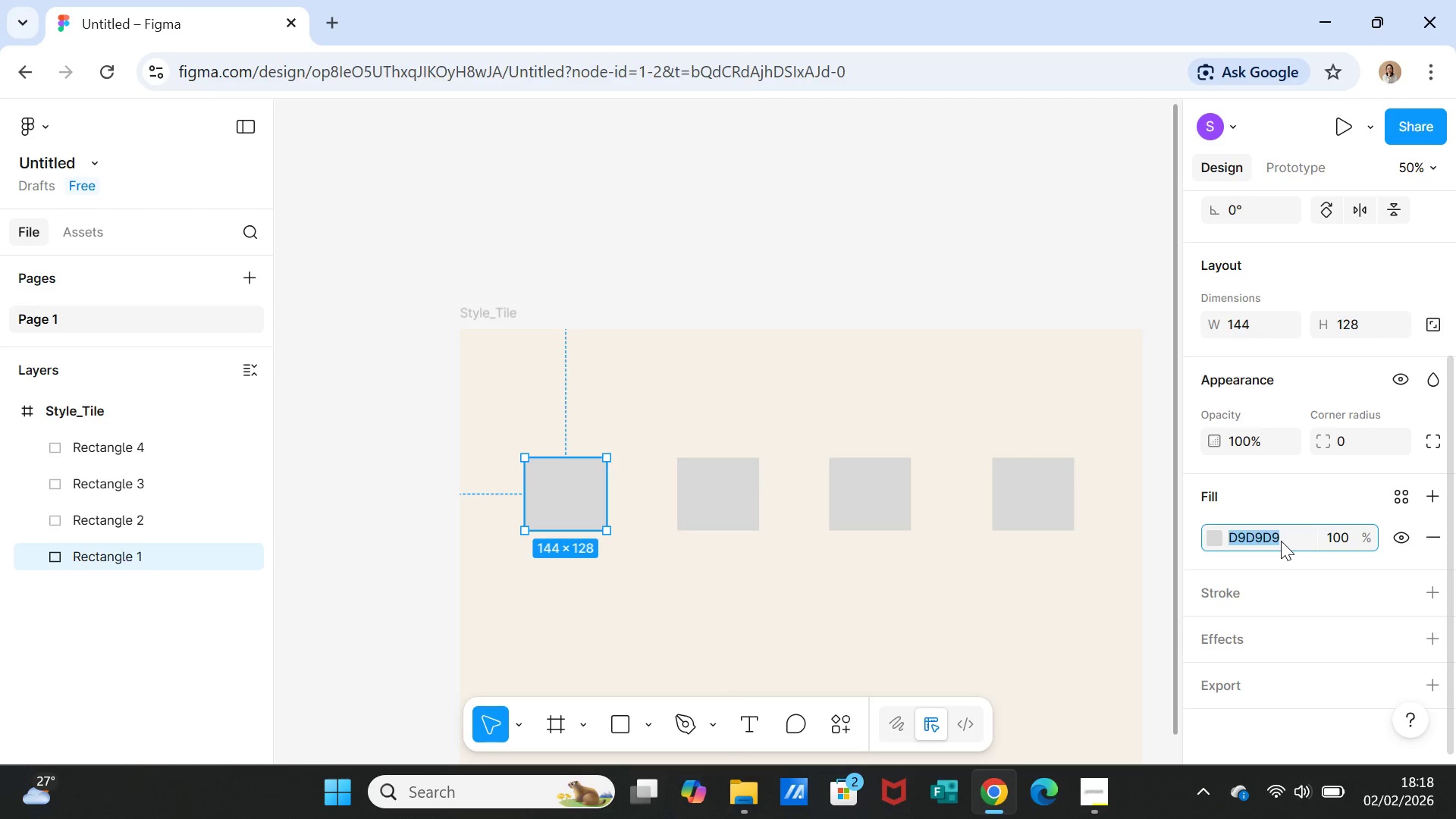 
type(6B1F2B)
 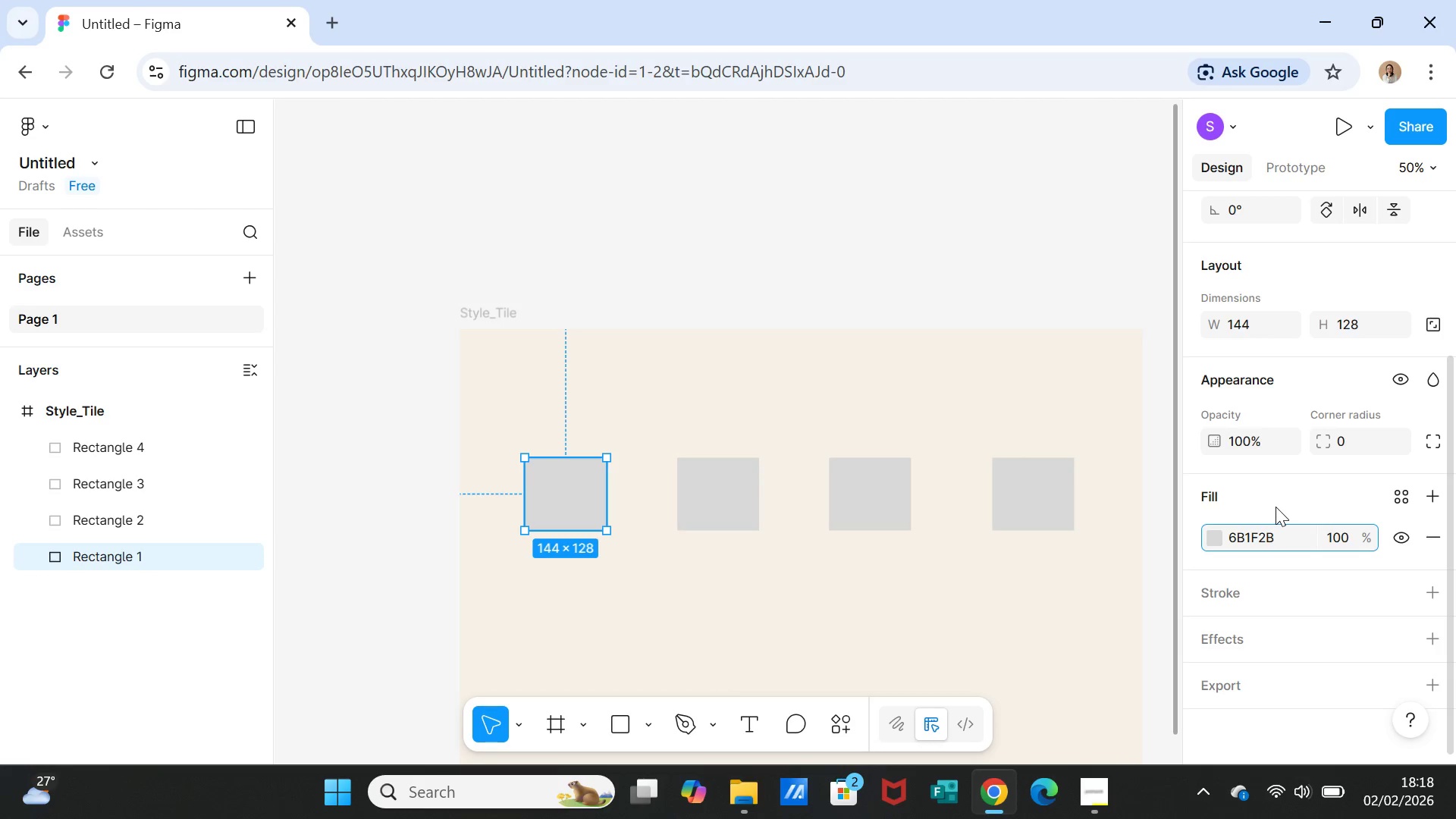 
left_click([1276, 504])
 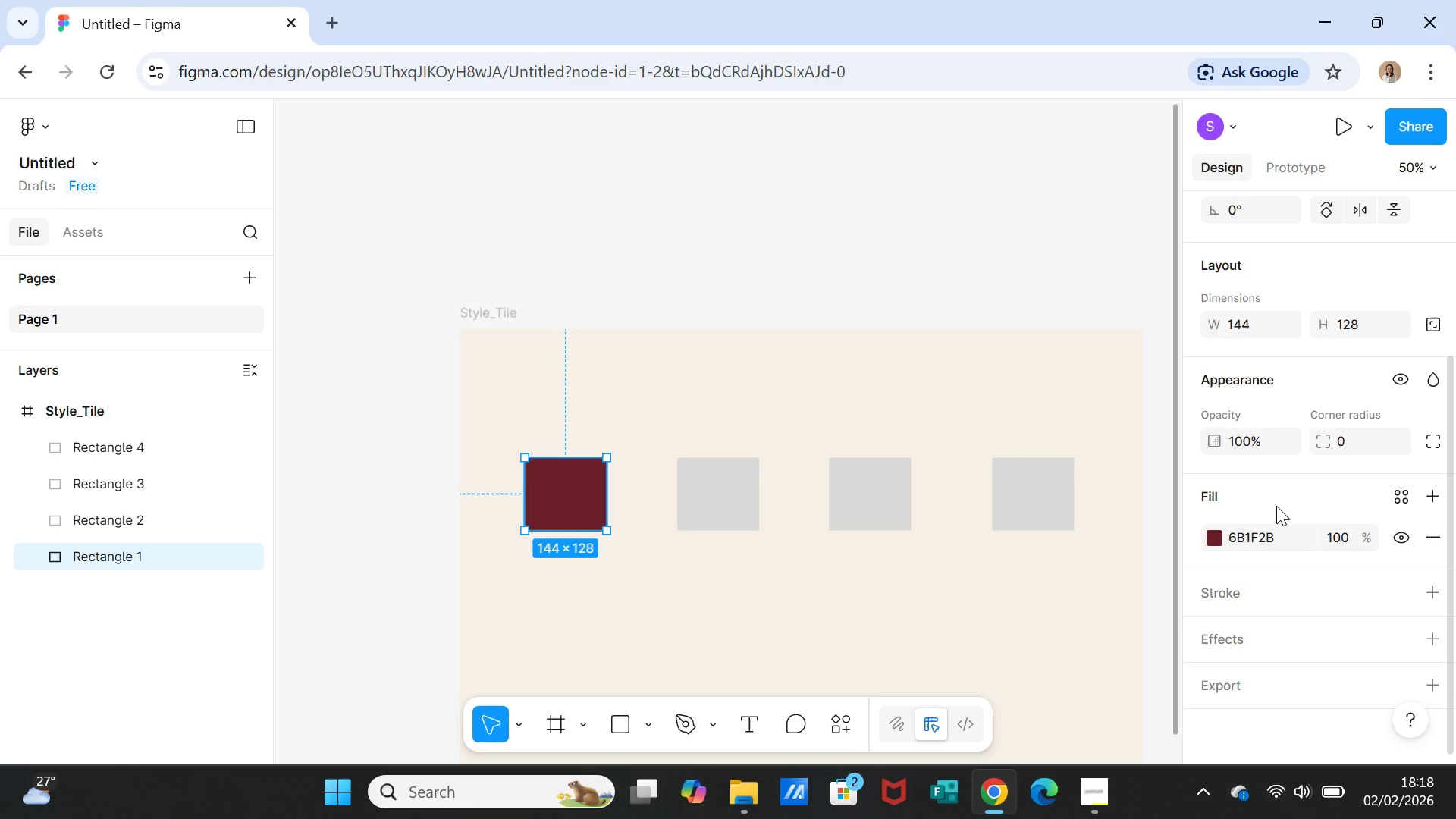 
wait(8.38)
 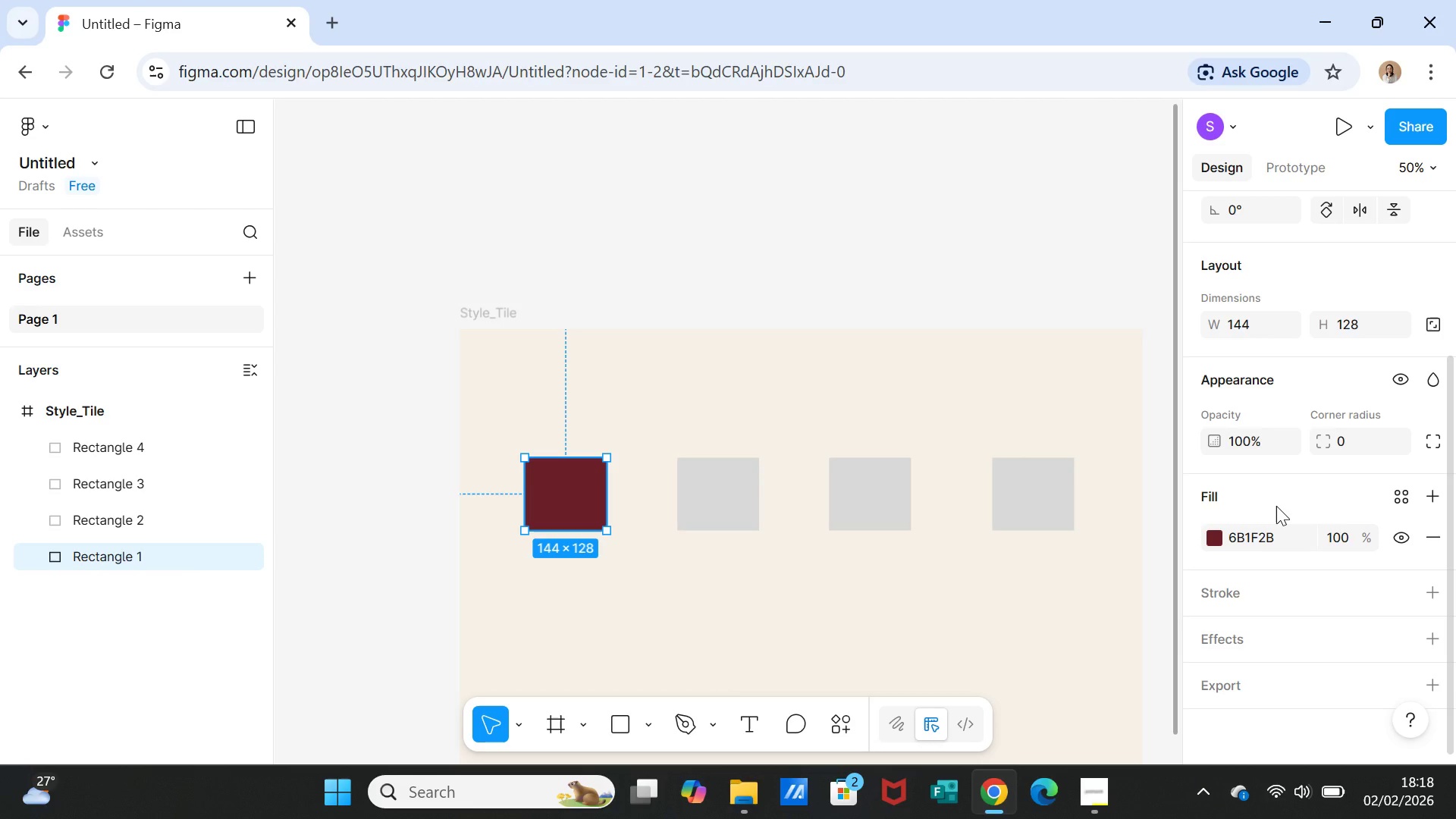 
double_click([118, 556])
 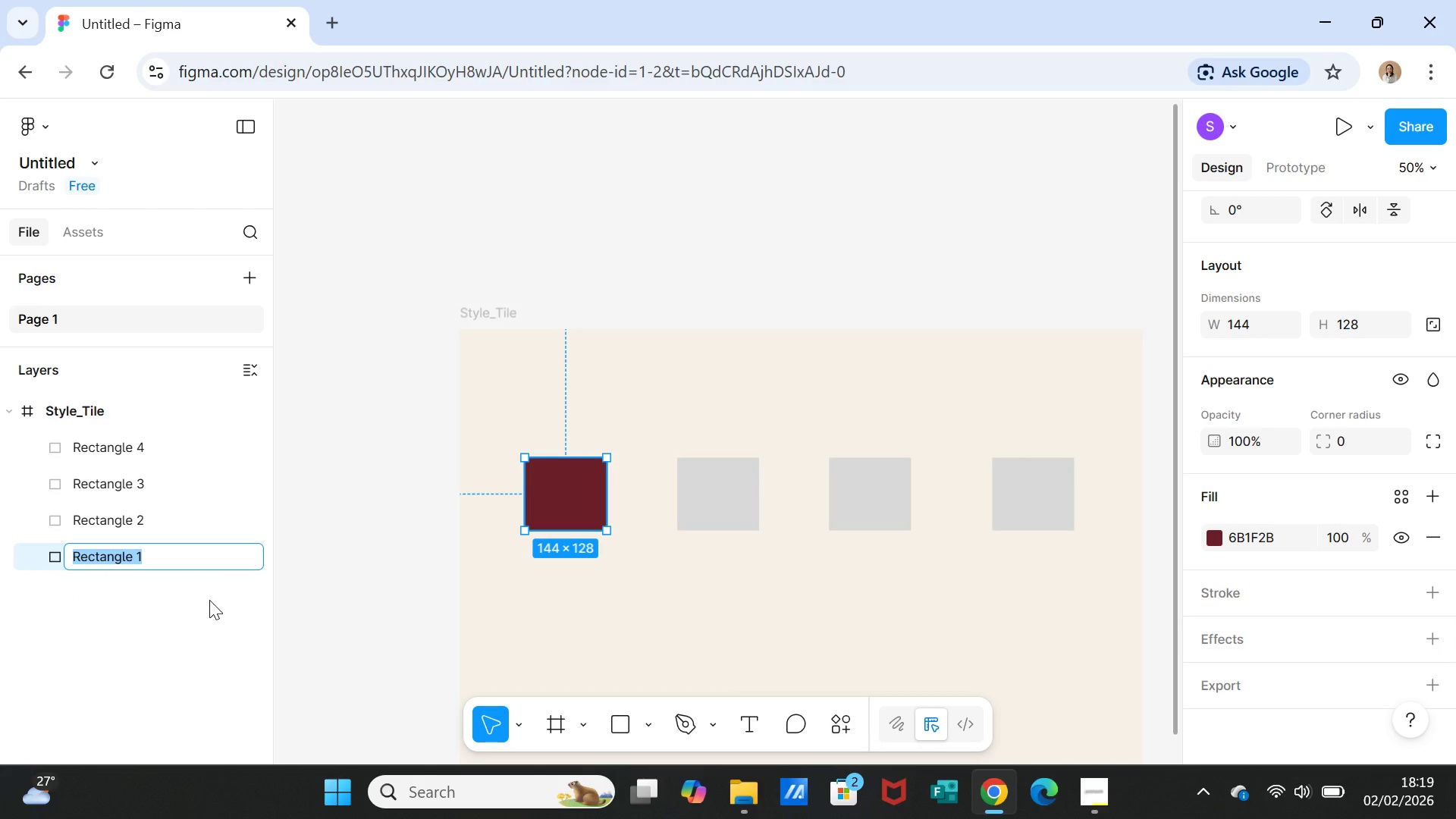 
type(Color)
 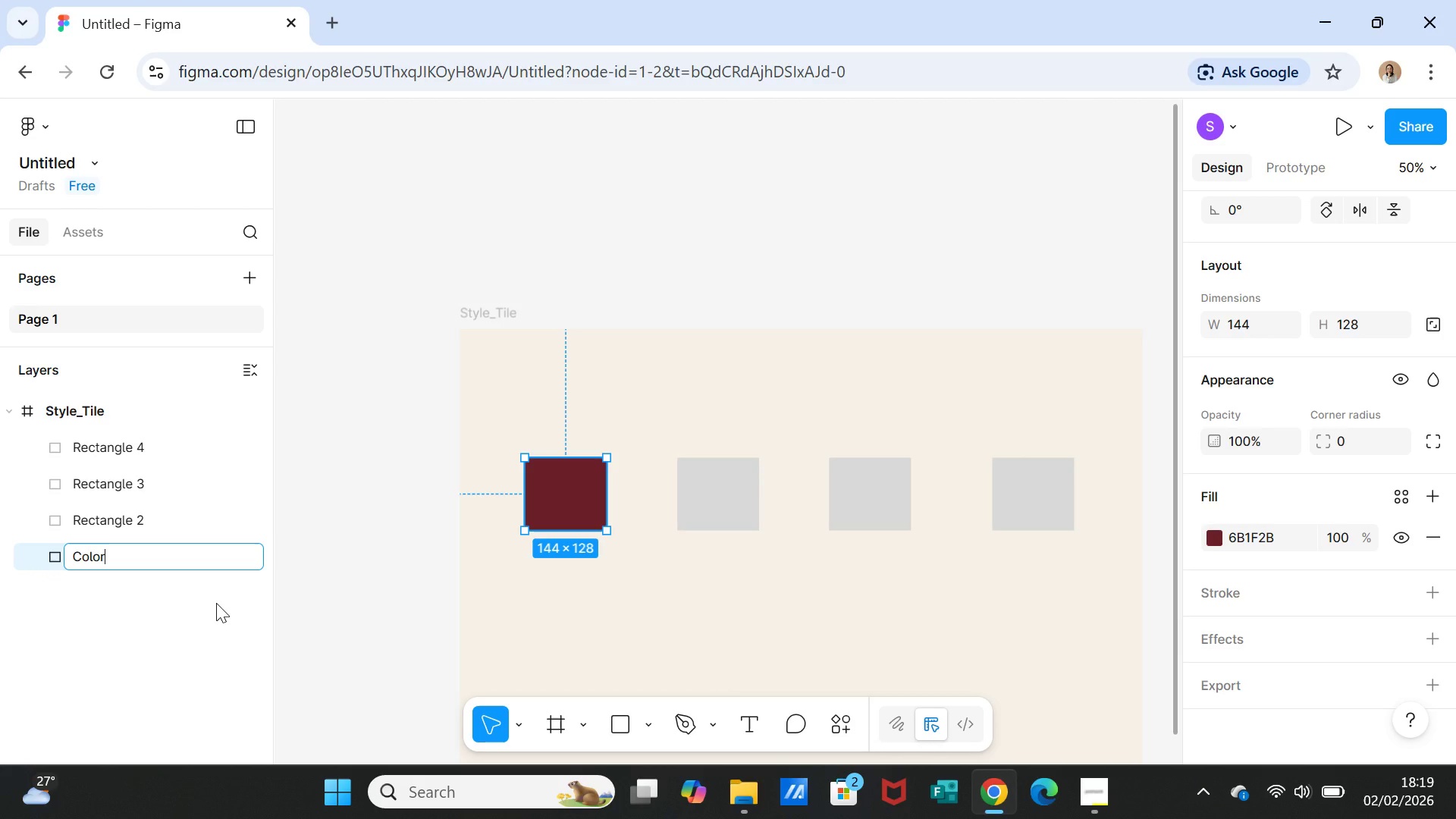 
wait(7.28)
 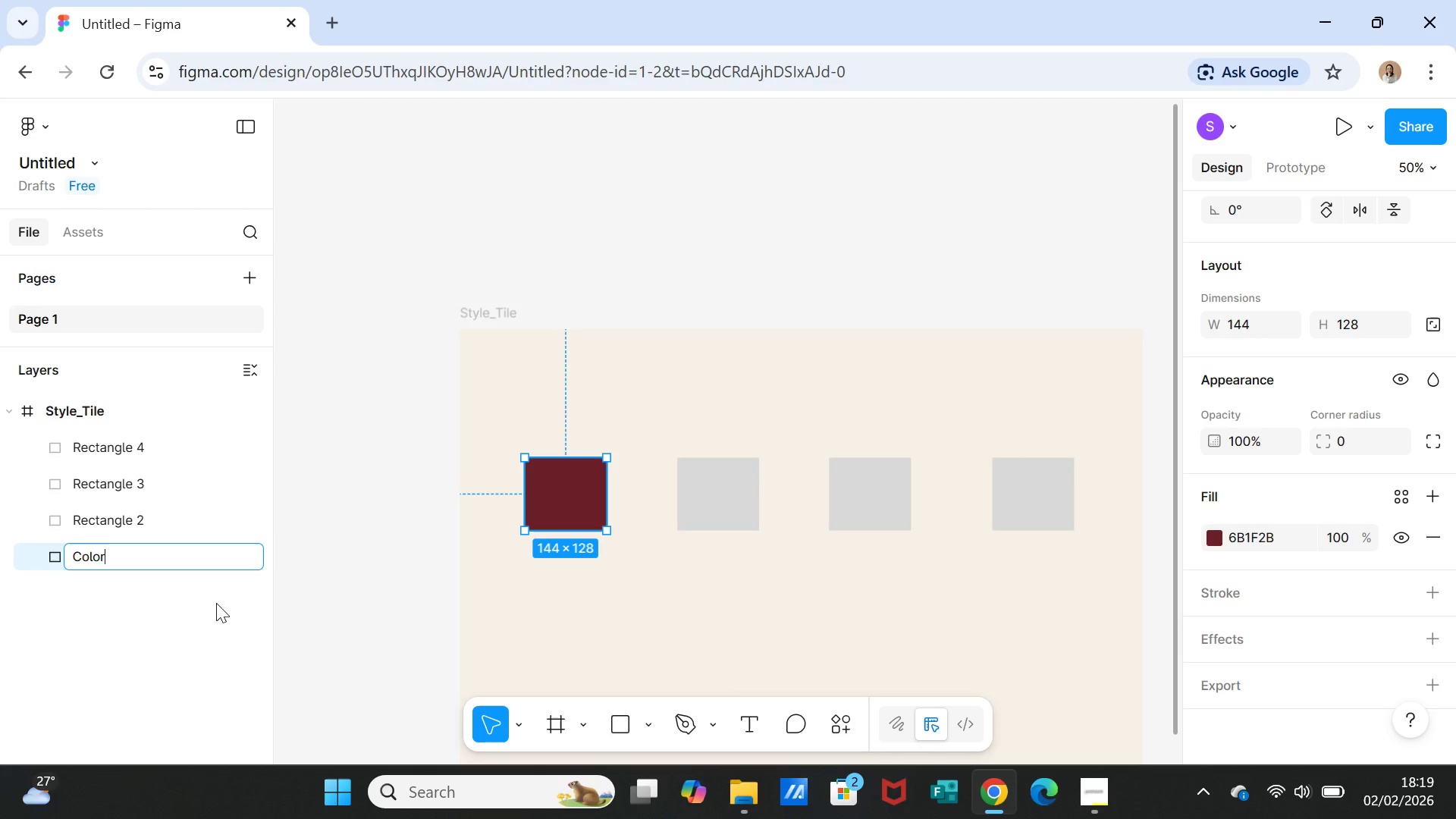 
key(Space)
 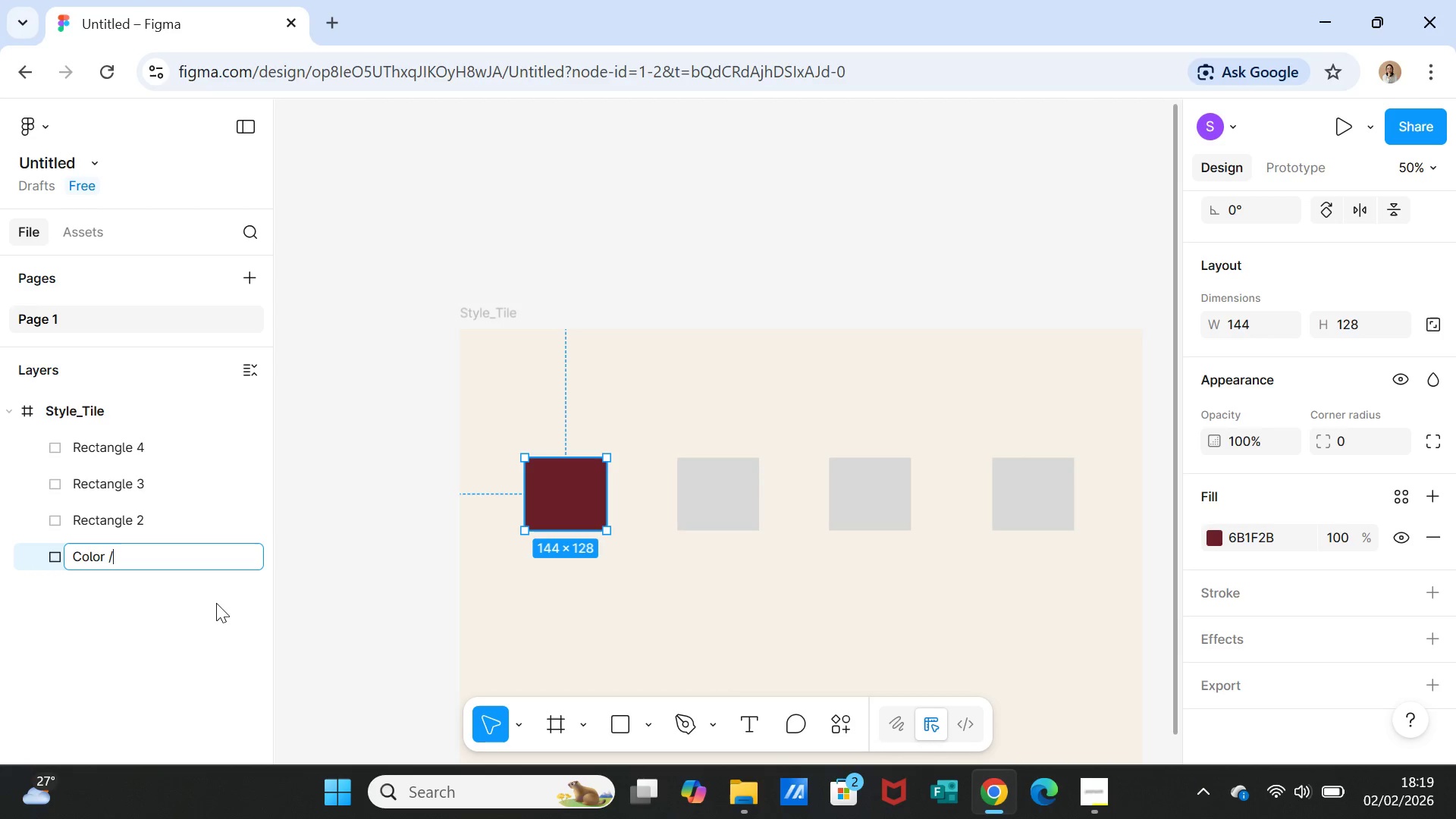 
key(Slash)
 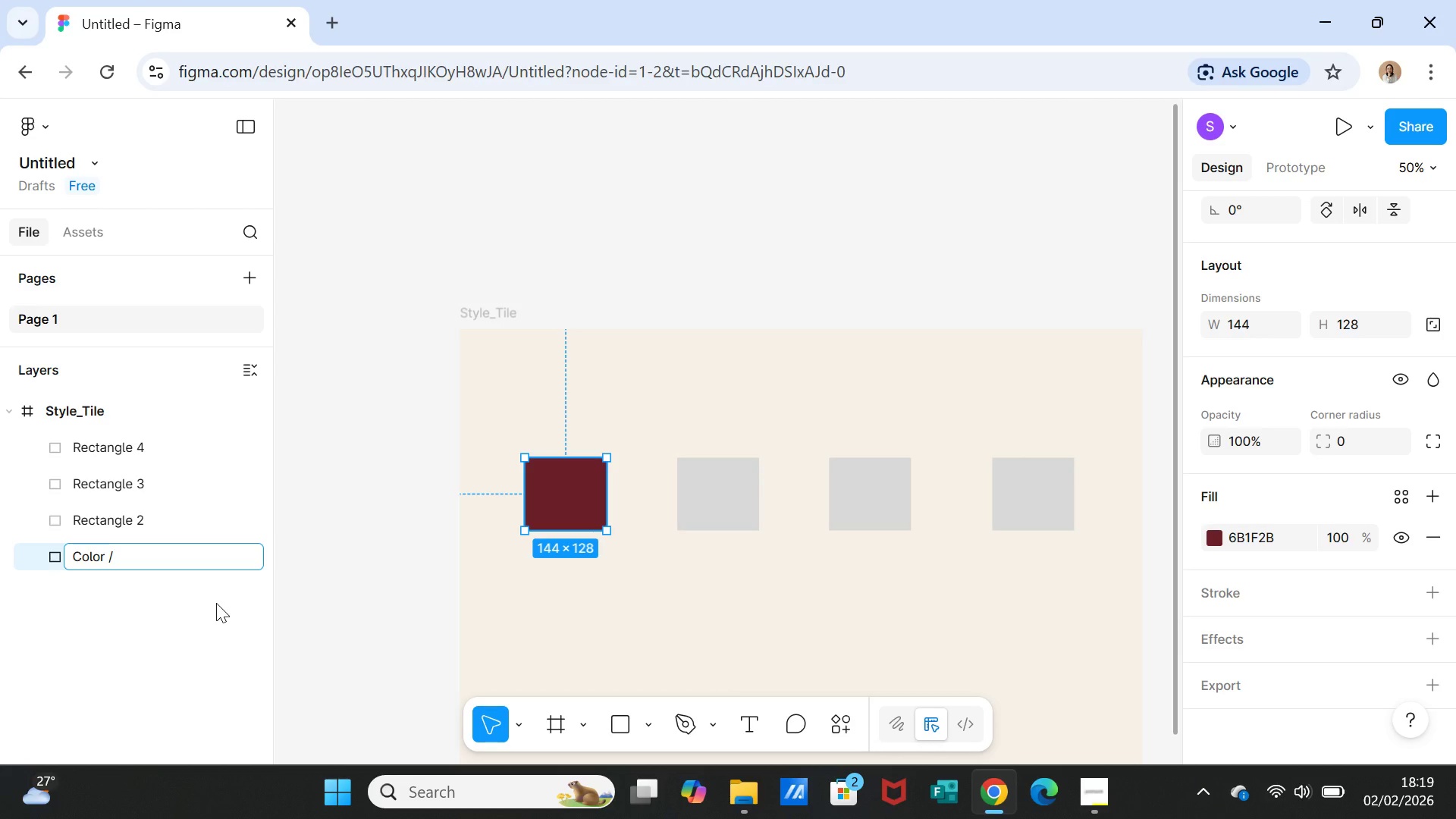 
key(Backspace)
key(Backspace)
type( Bo)
key(Backspace)
type(ord)
key(Backspace)
key(Backspace)
key(Backspace)
key(Backspace)
key(Backspace)
type(/Bordeaux)
 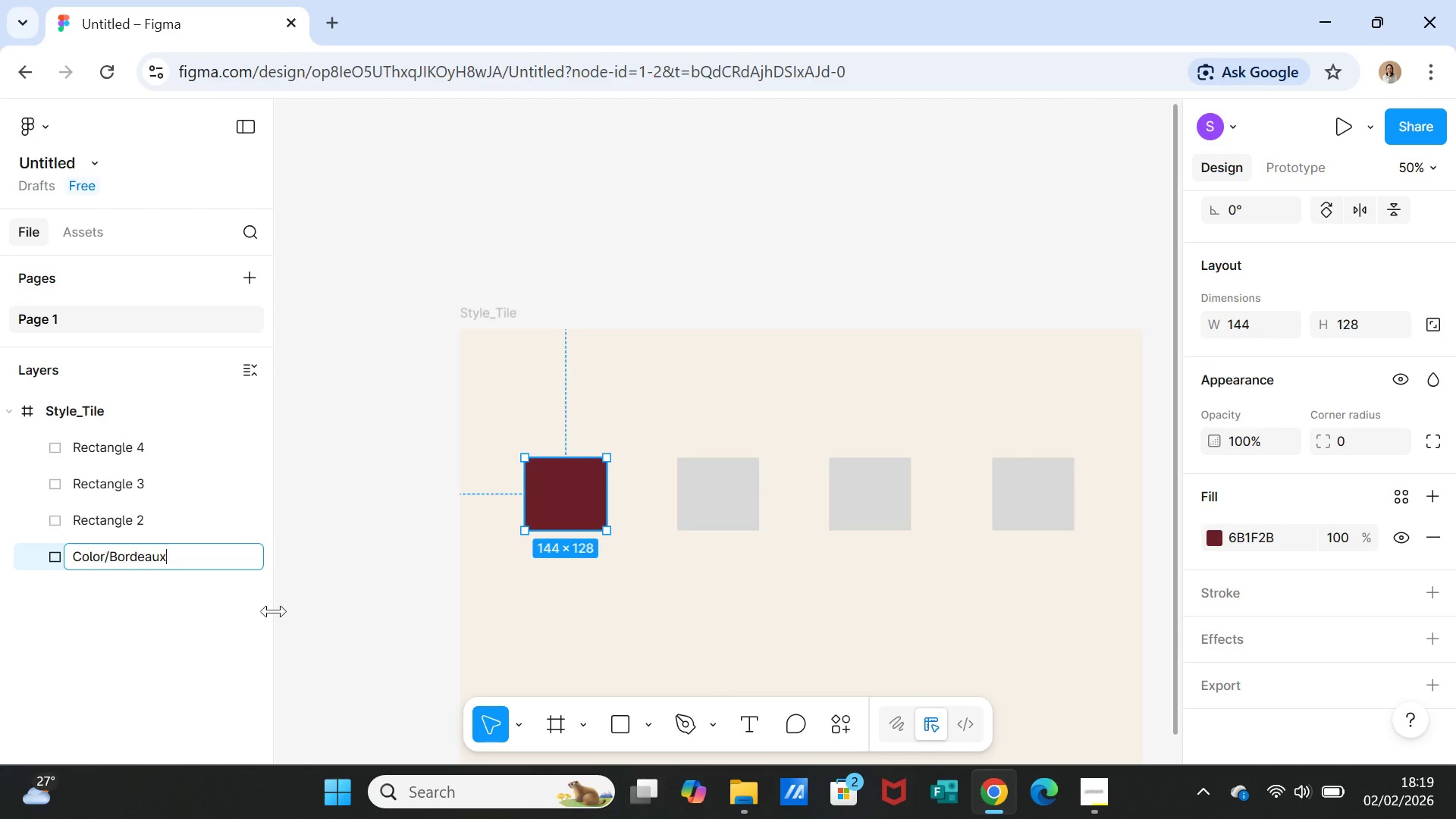 
left_click([380, 613])
 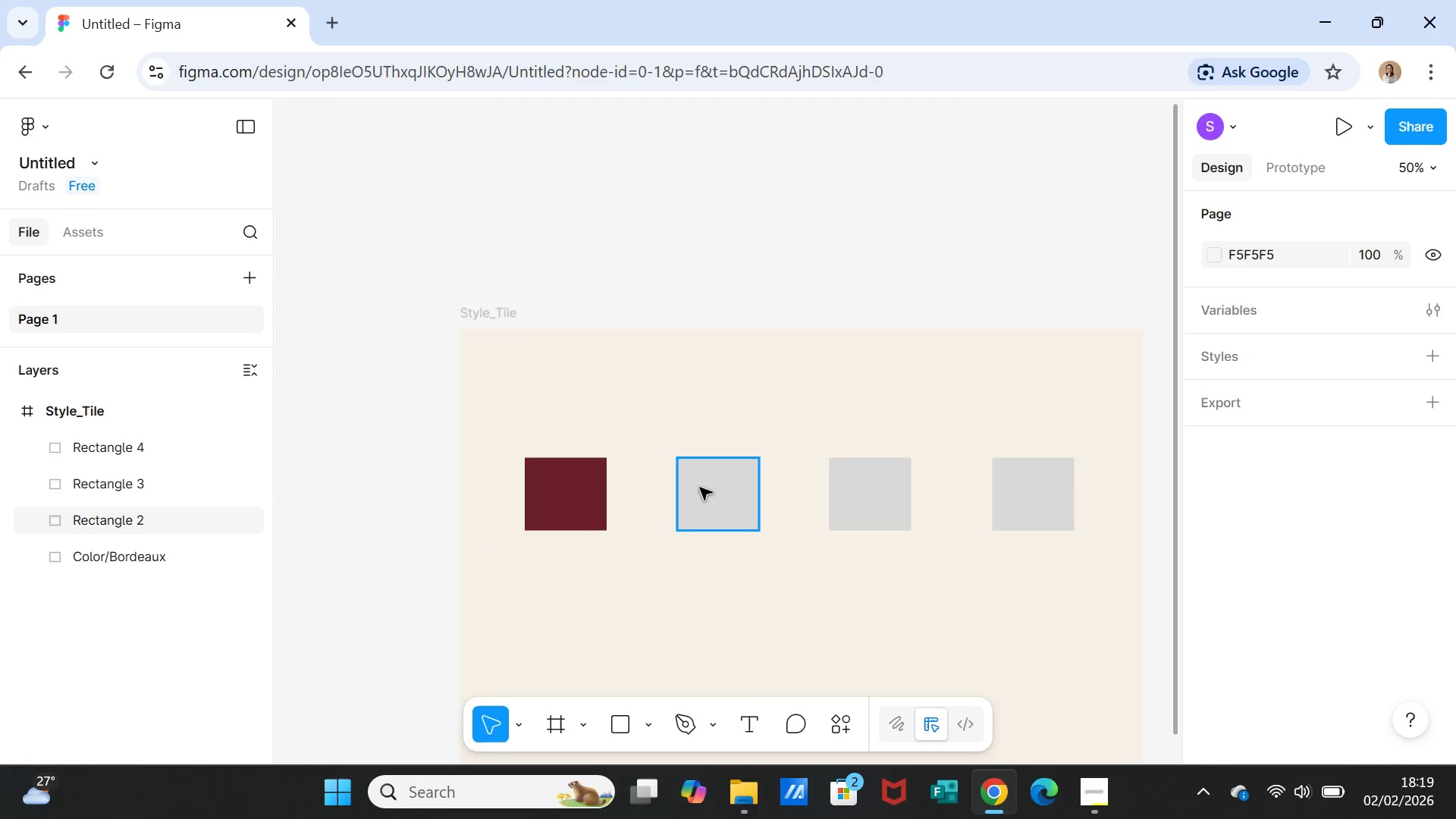 
left_click([713, 497])
 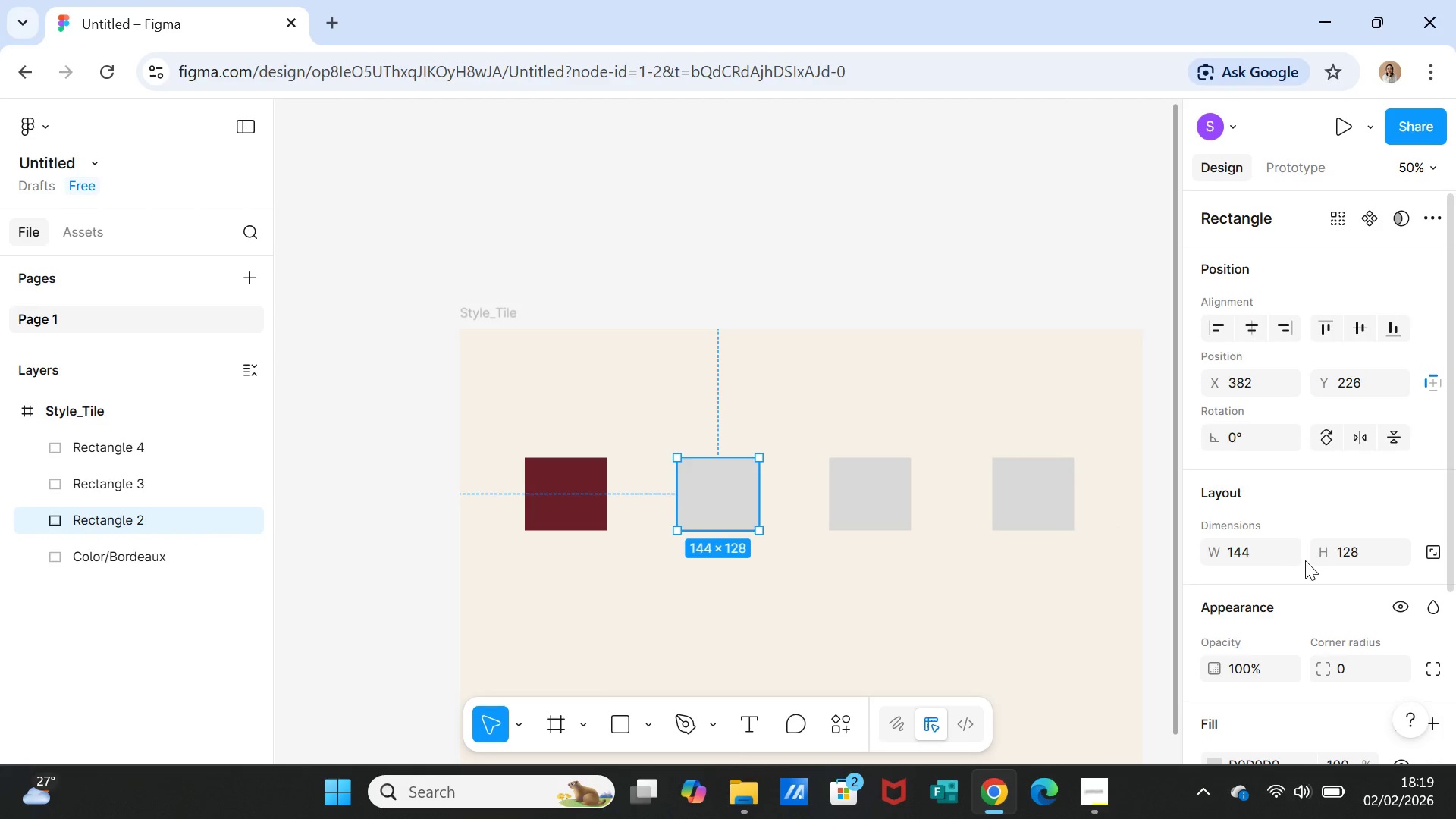 
scroll: coordinate [1307, 580], scroll_direction: down, amount: 1.0
 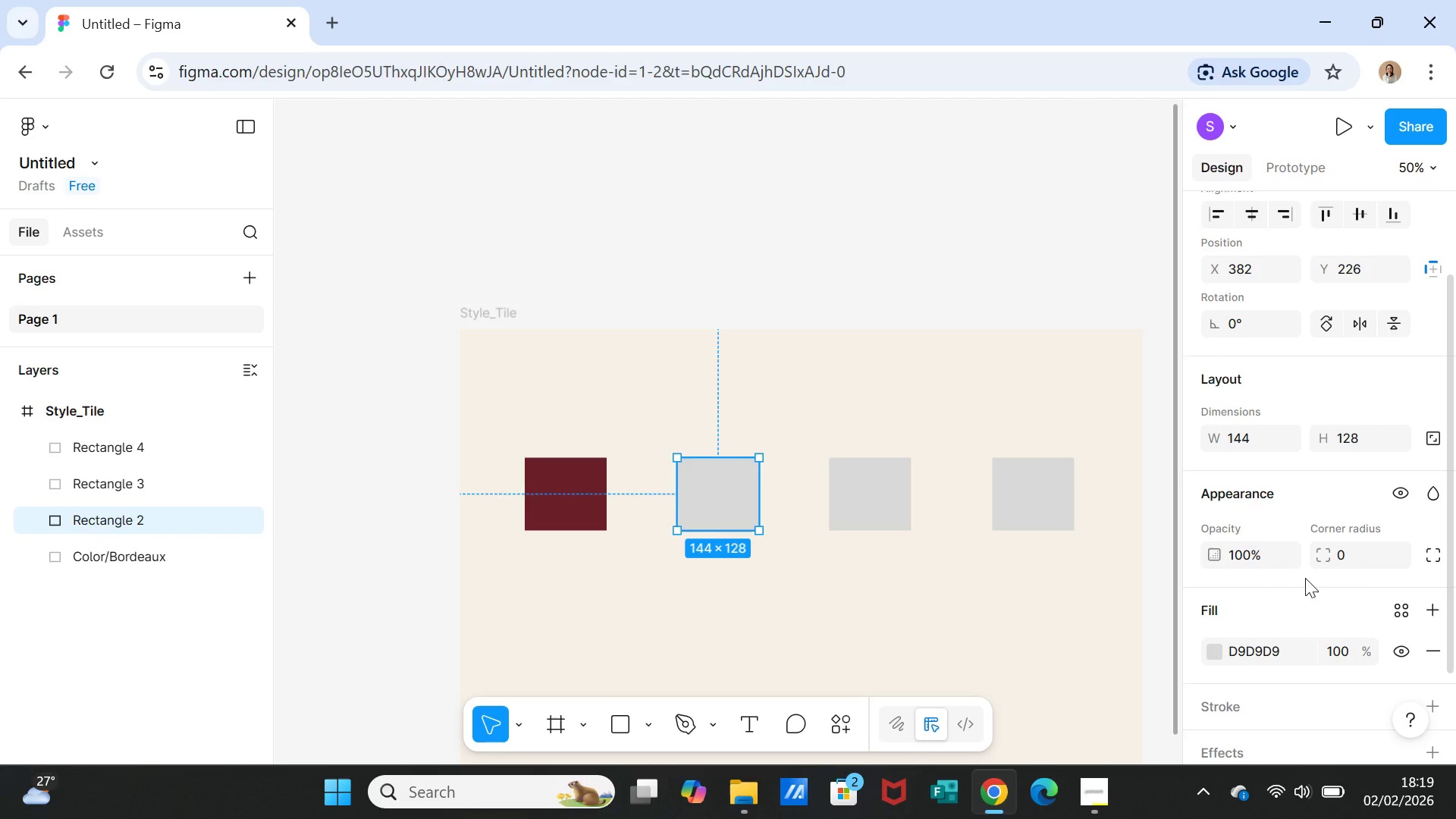 
wait(7.31)
 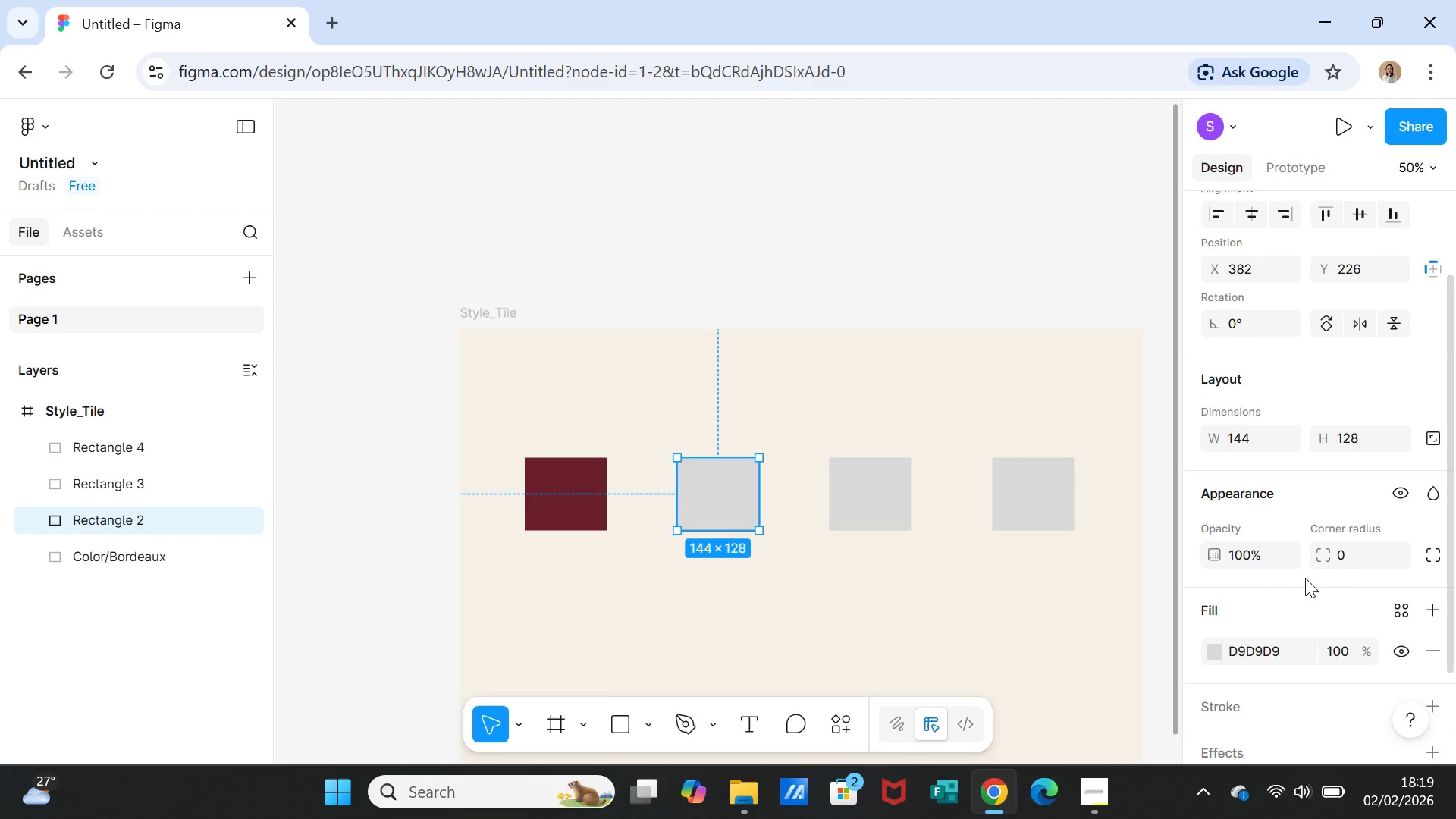 
left_click([1254, 647])
 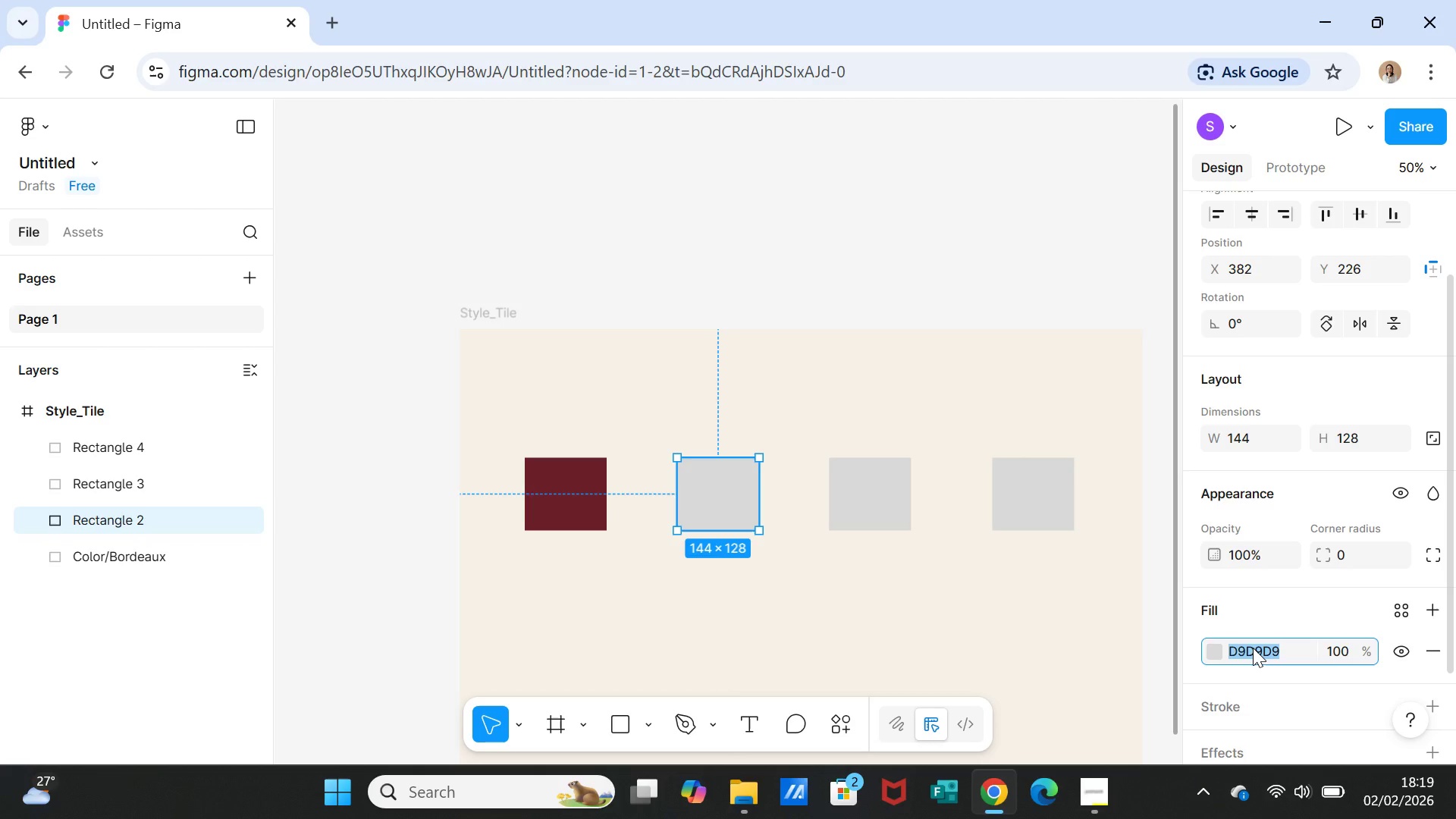 
type(3B1F1E)
 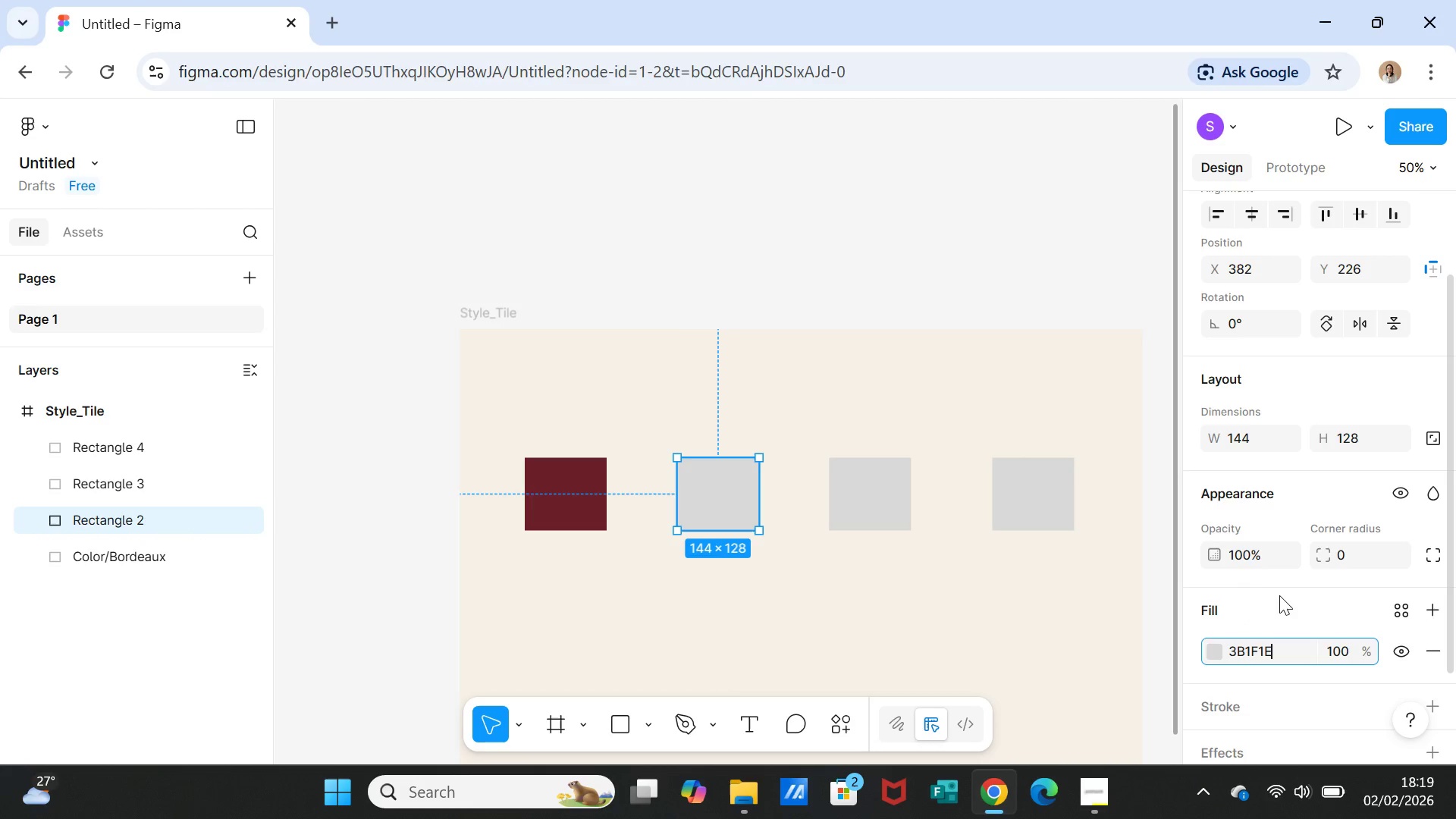 
left_click([1284, 601])
 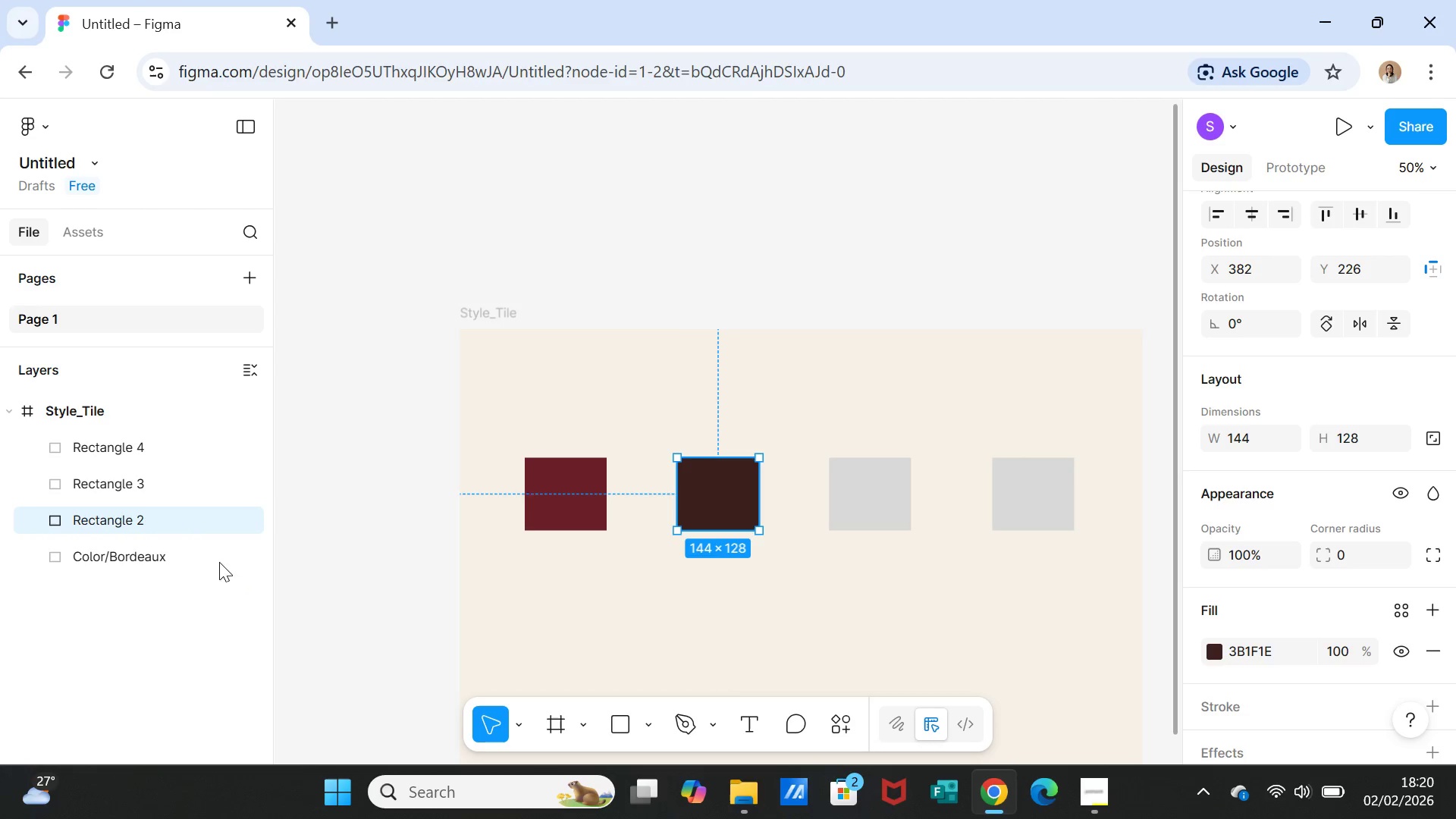 
double_click([131, 518])
 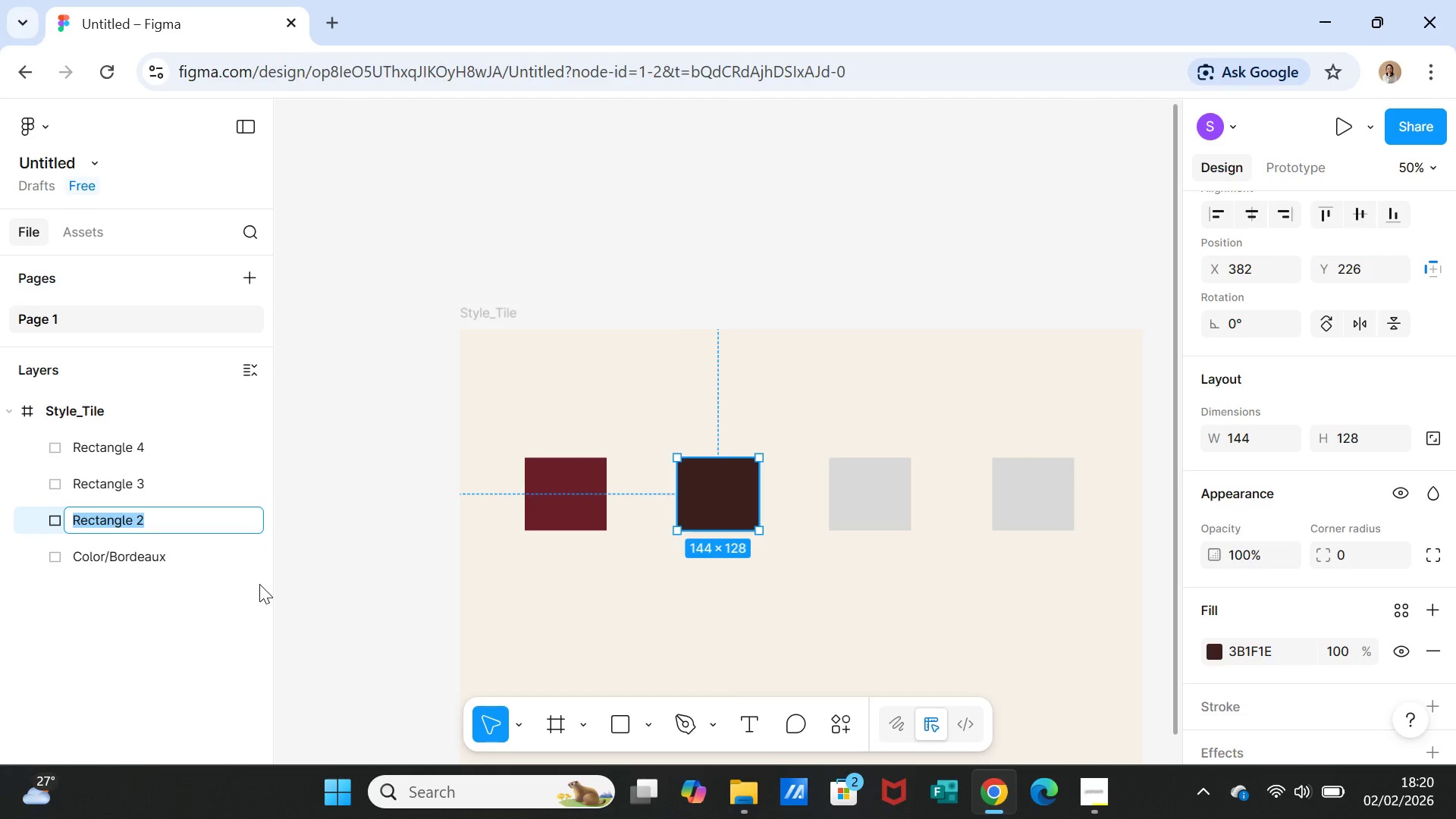 
type(Color/)
 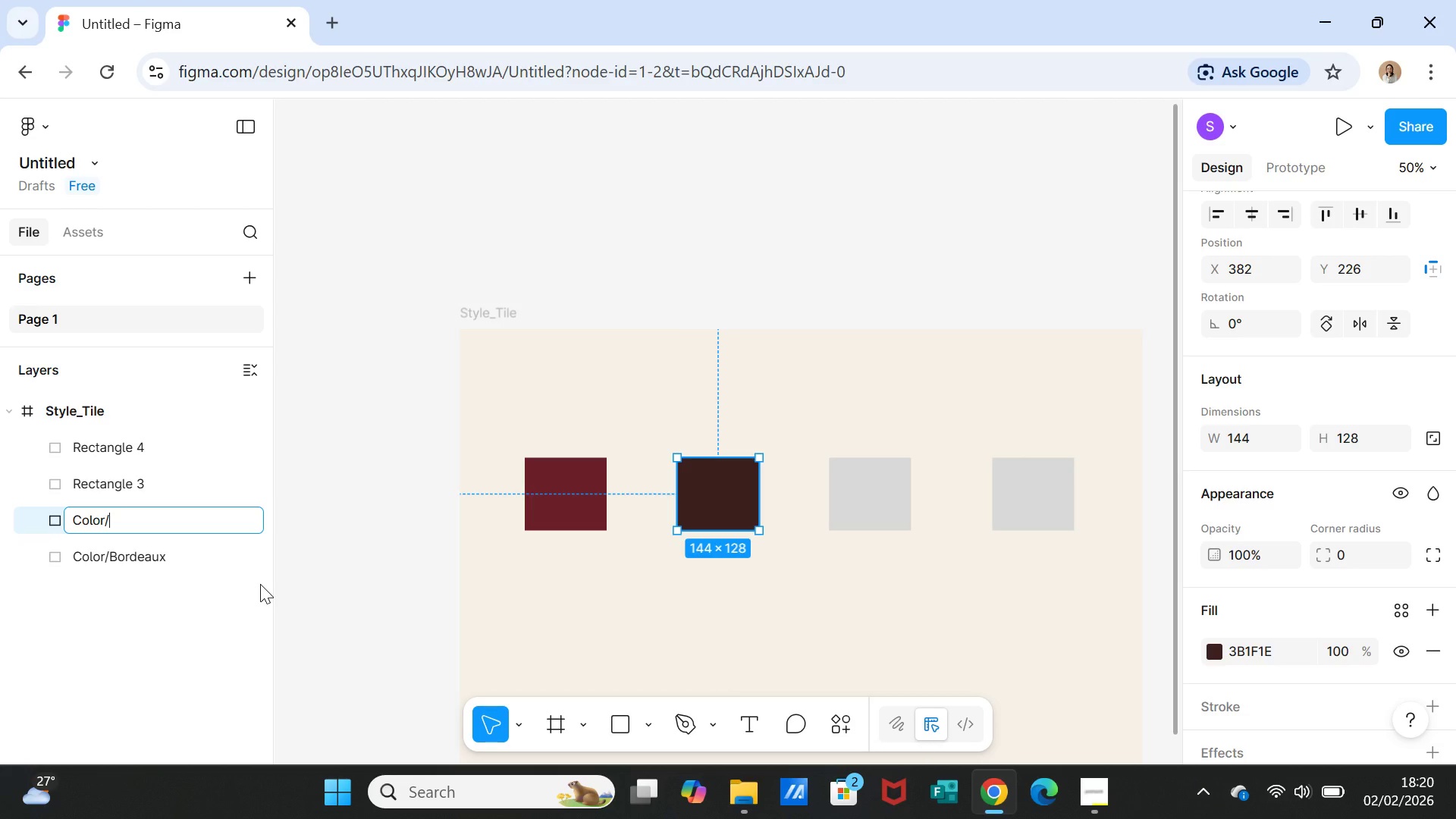 
wait(7.06)
 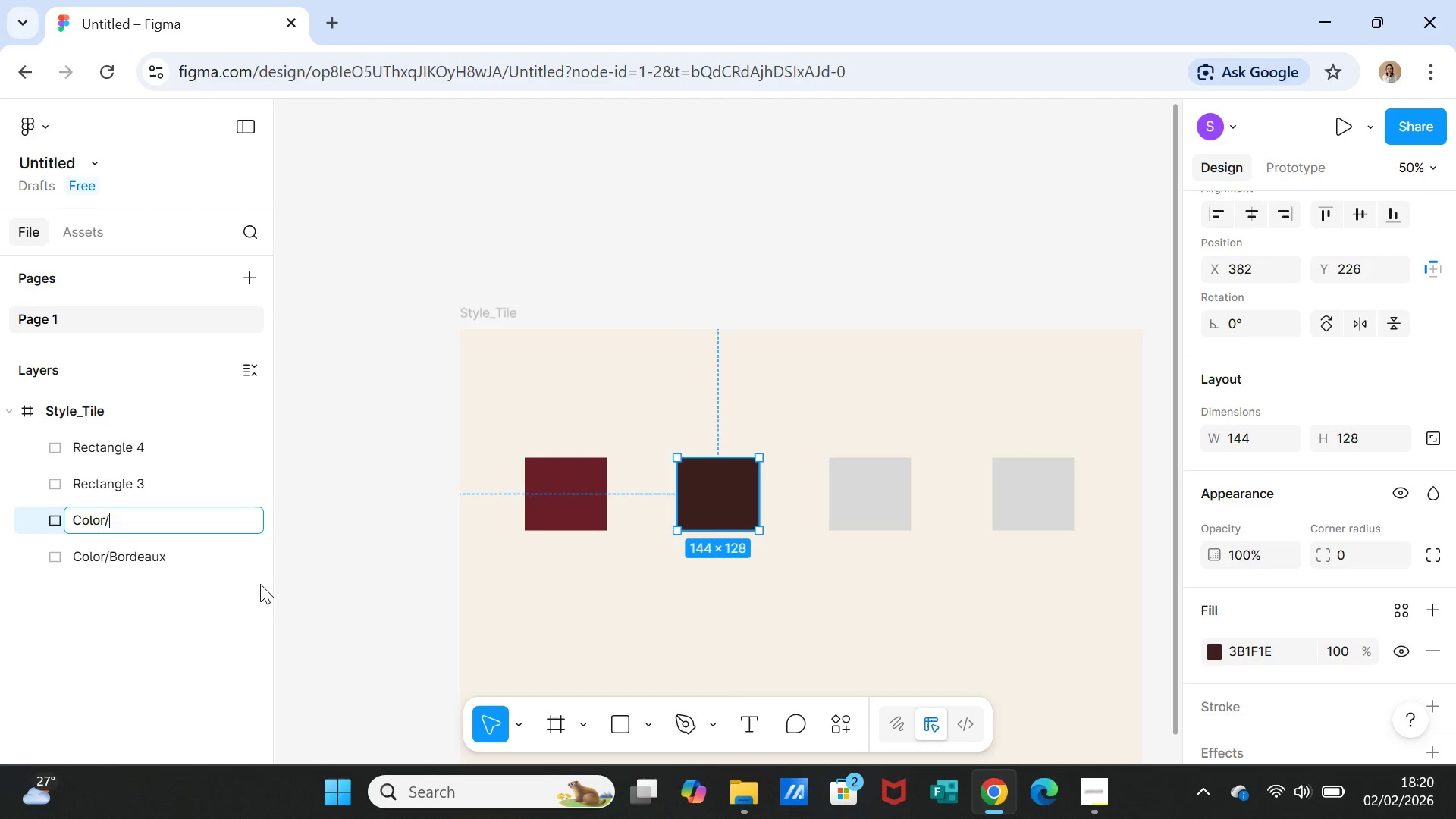 
type(Dark cocoa)
 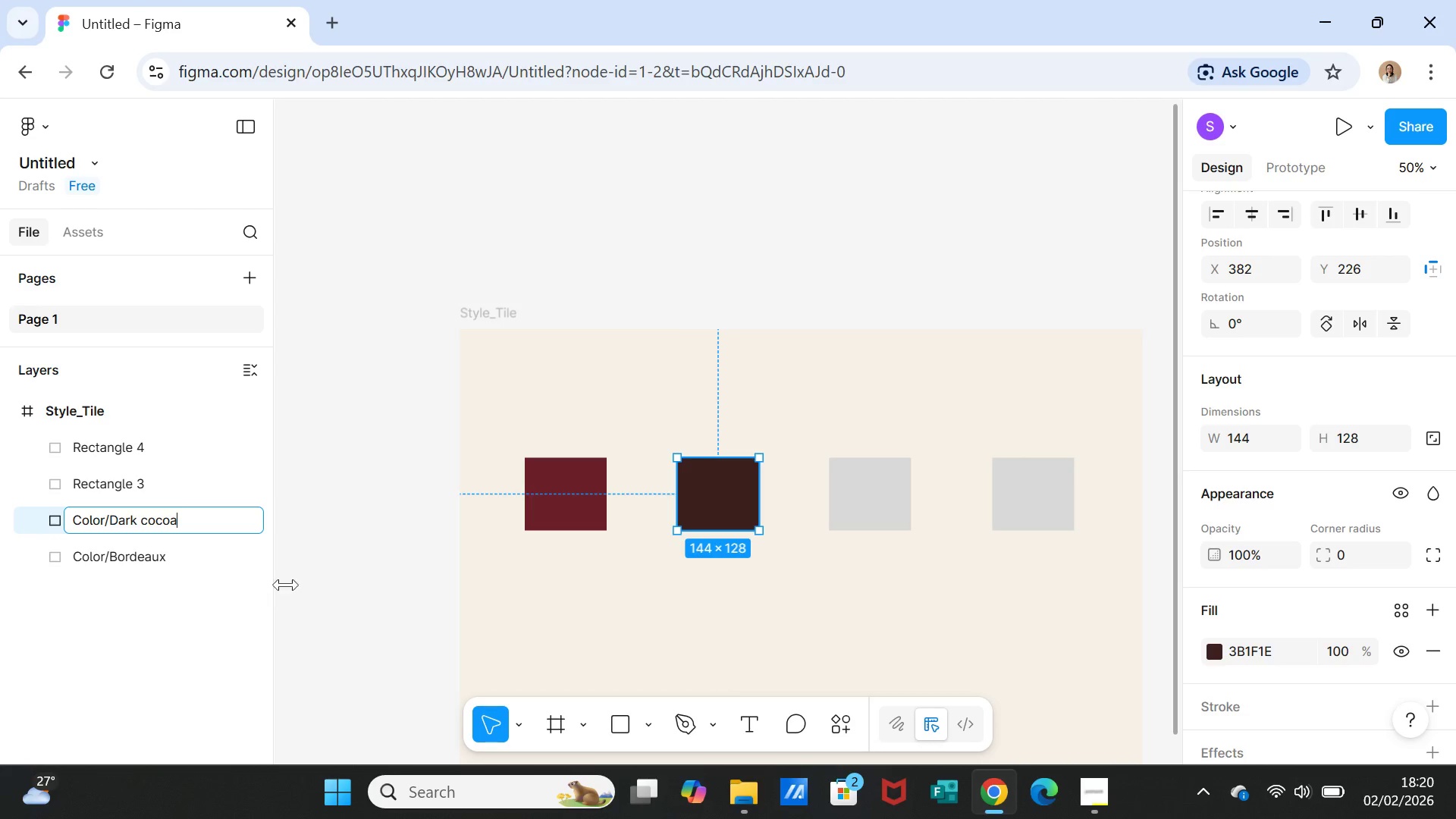 
left_click([385, 582])
 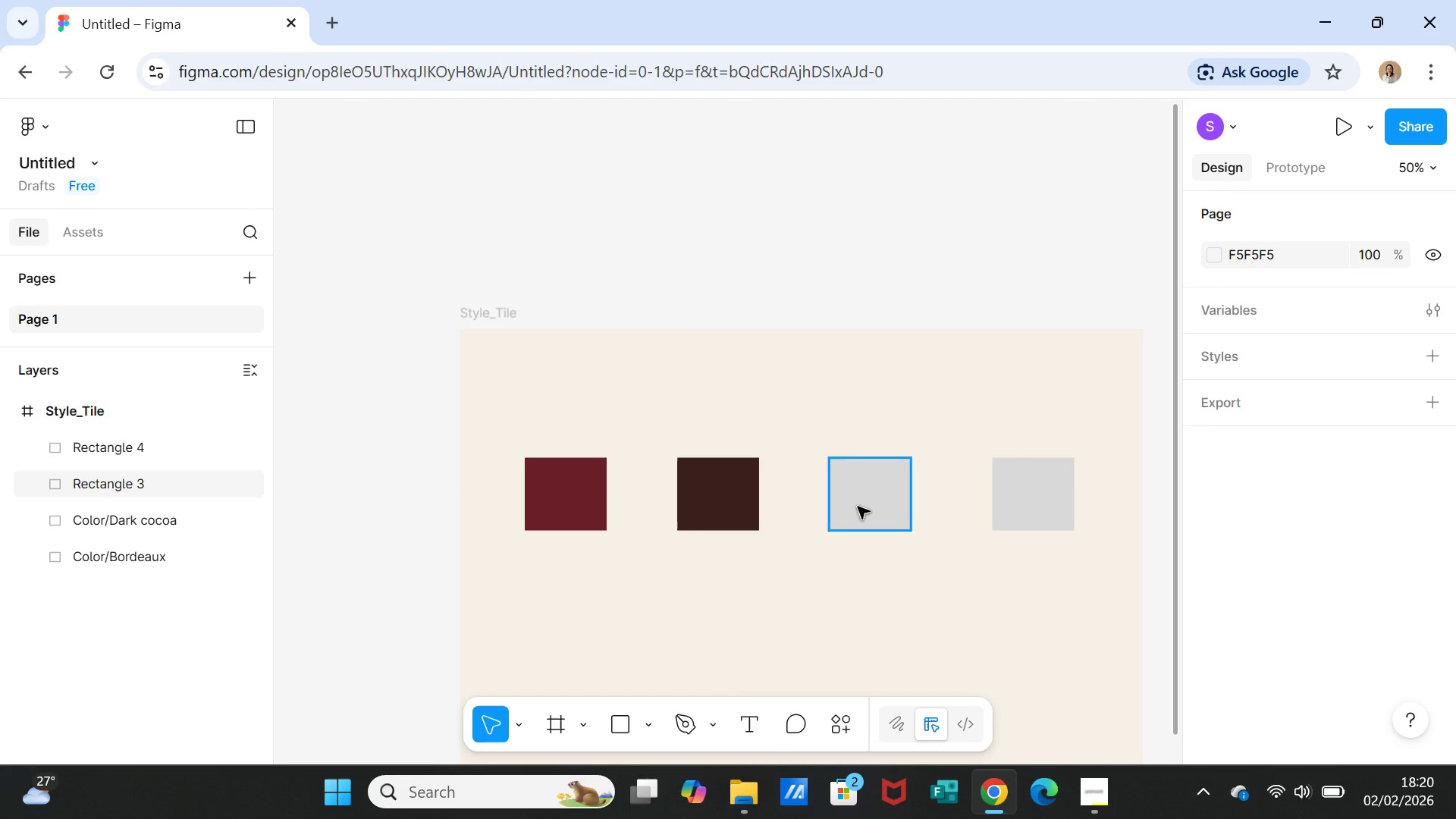 
left_click([858, 507])
 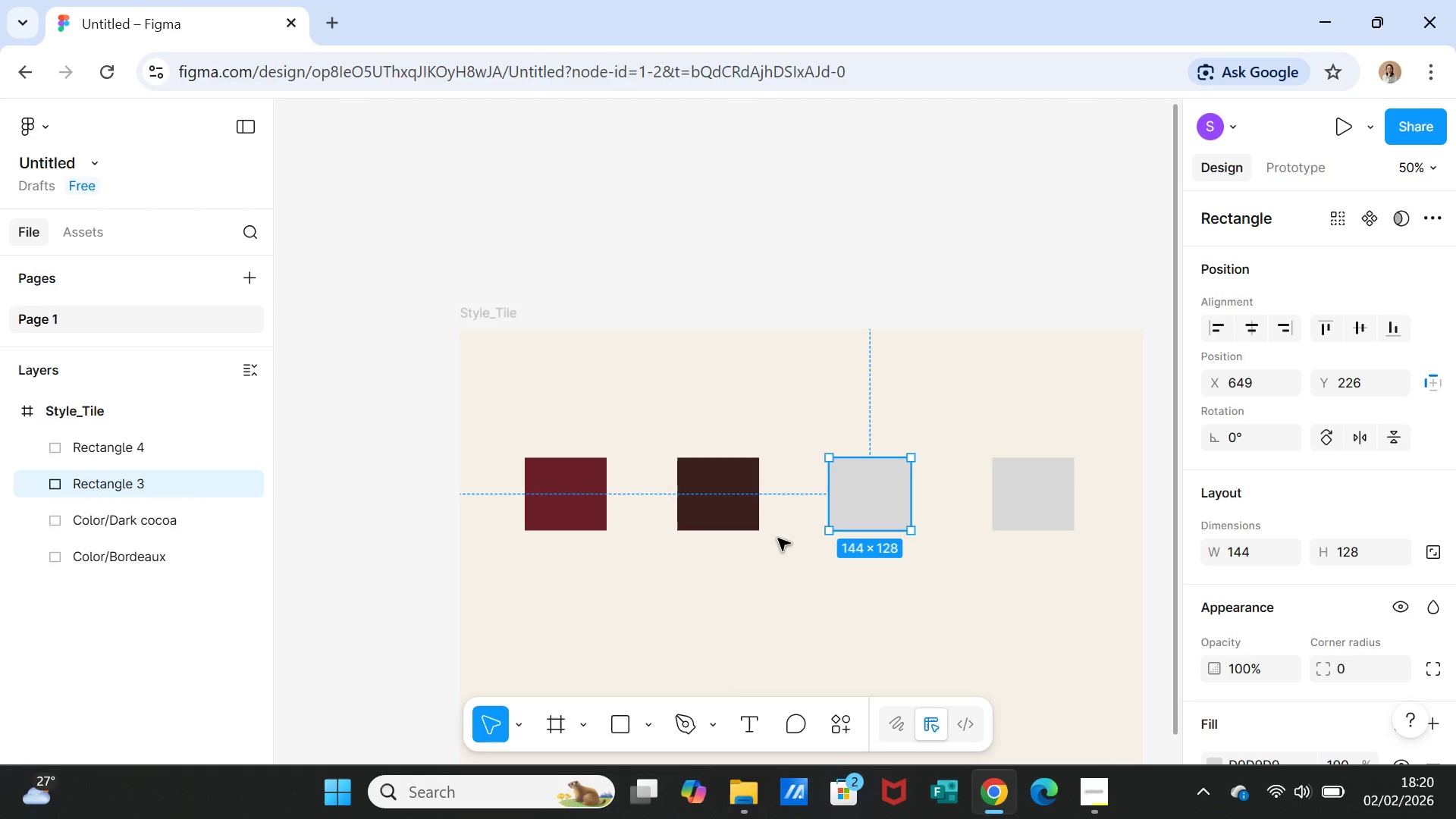 
wait(9.84)
 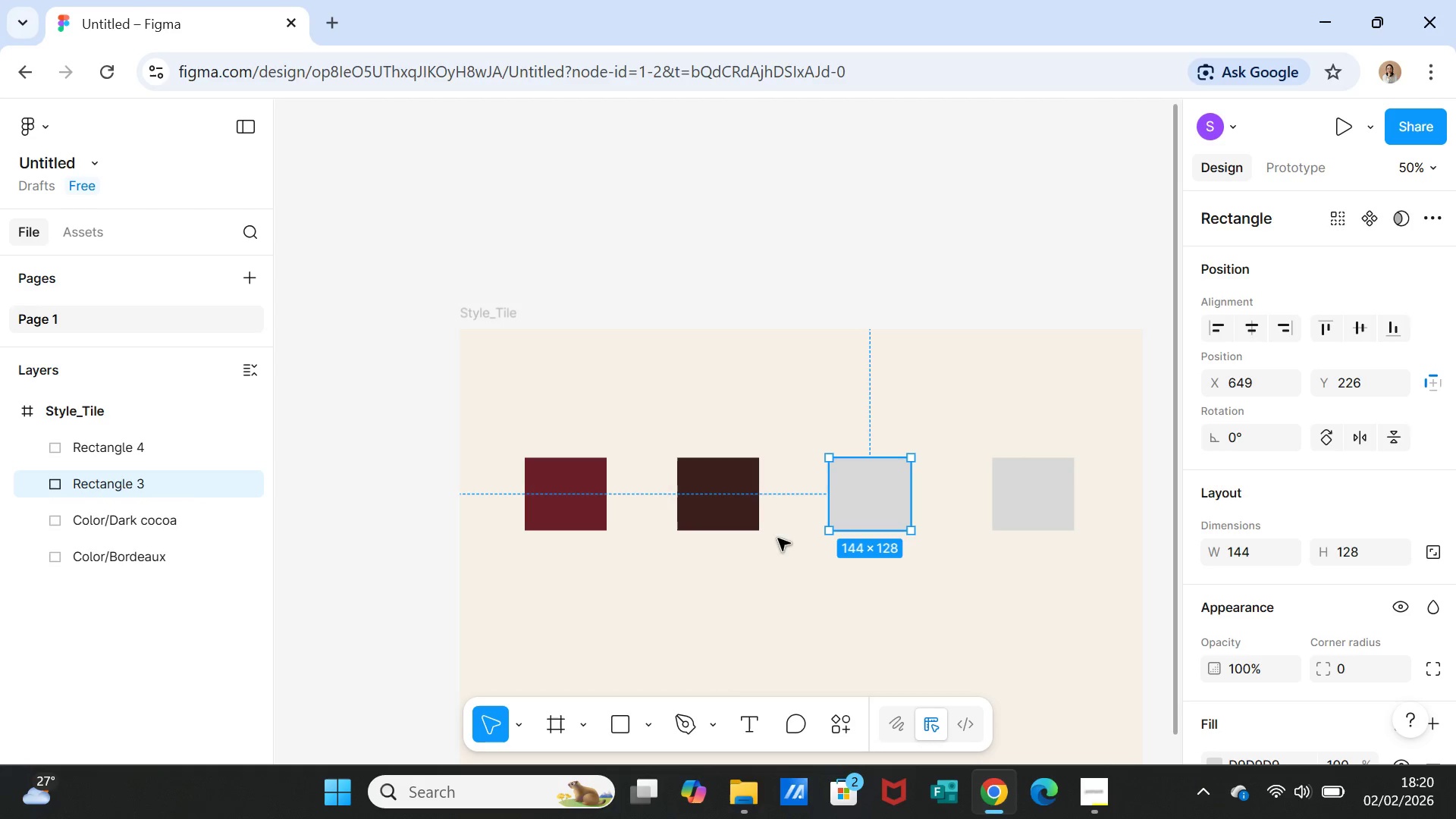 
left_click_drag(start_coordinate=[568, 510], to_coordinate=[551, 510])
 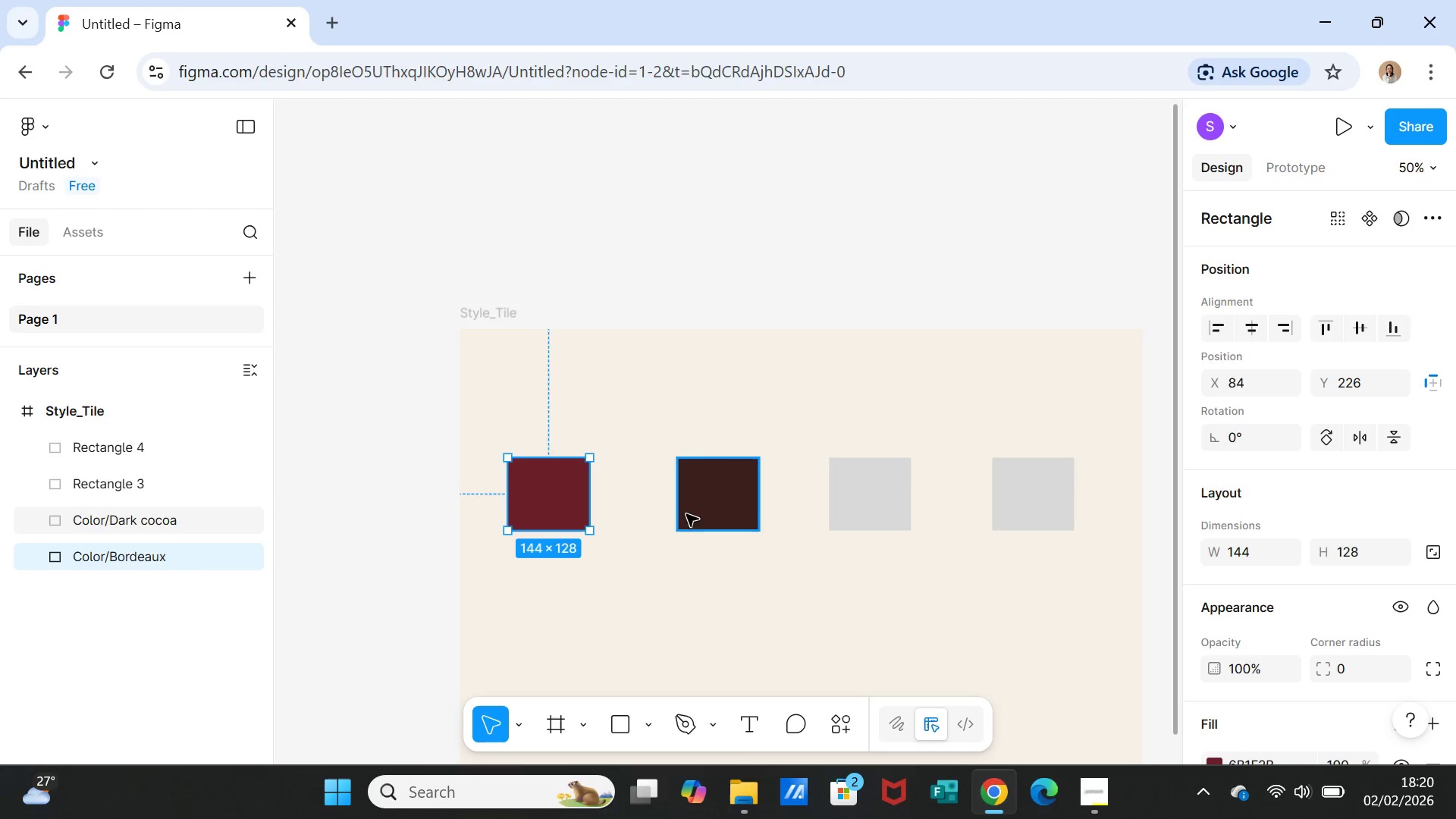 
left_click([695, 513])
 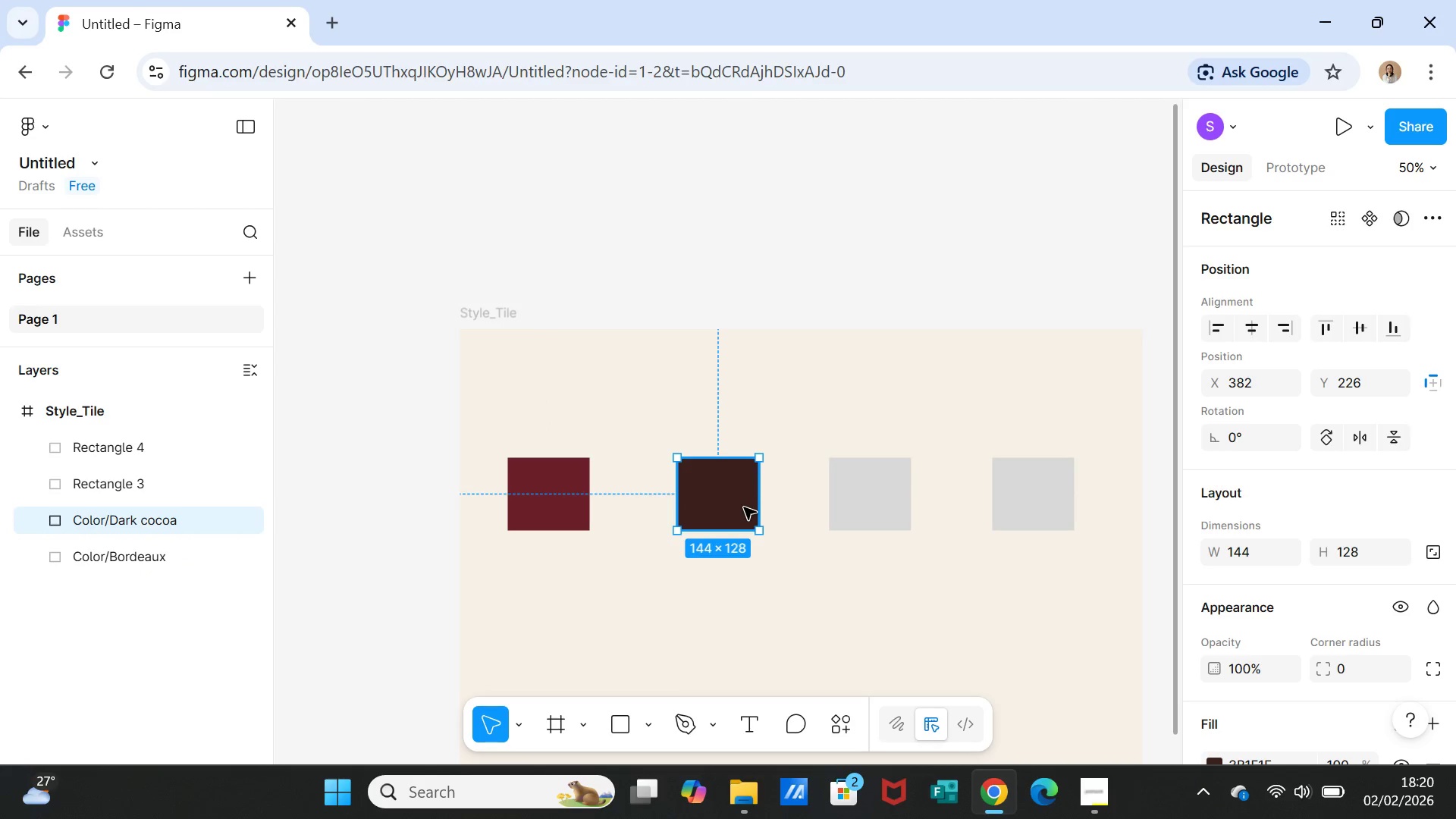 
left_click_drag(start_coordinate=[744, 507], to_coordinate=[708, 504])
 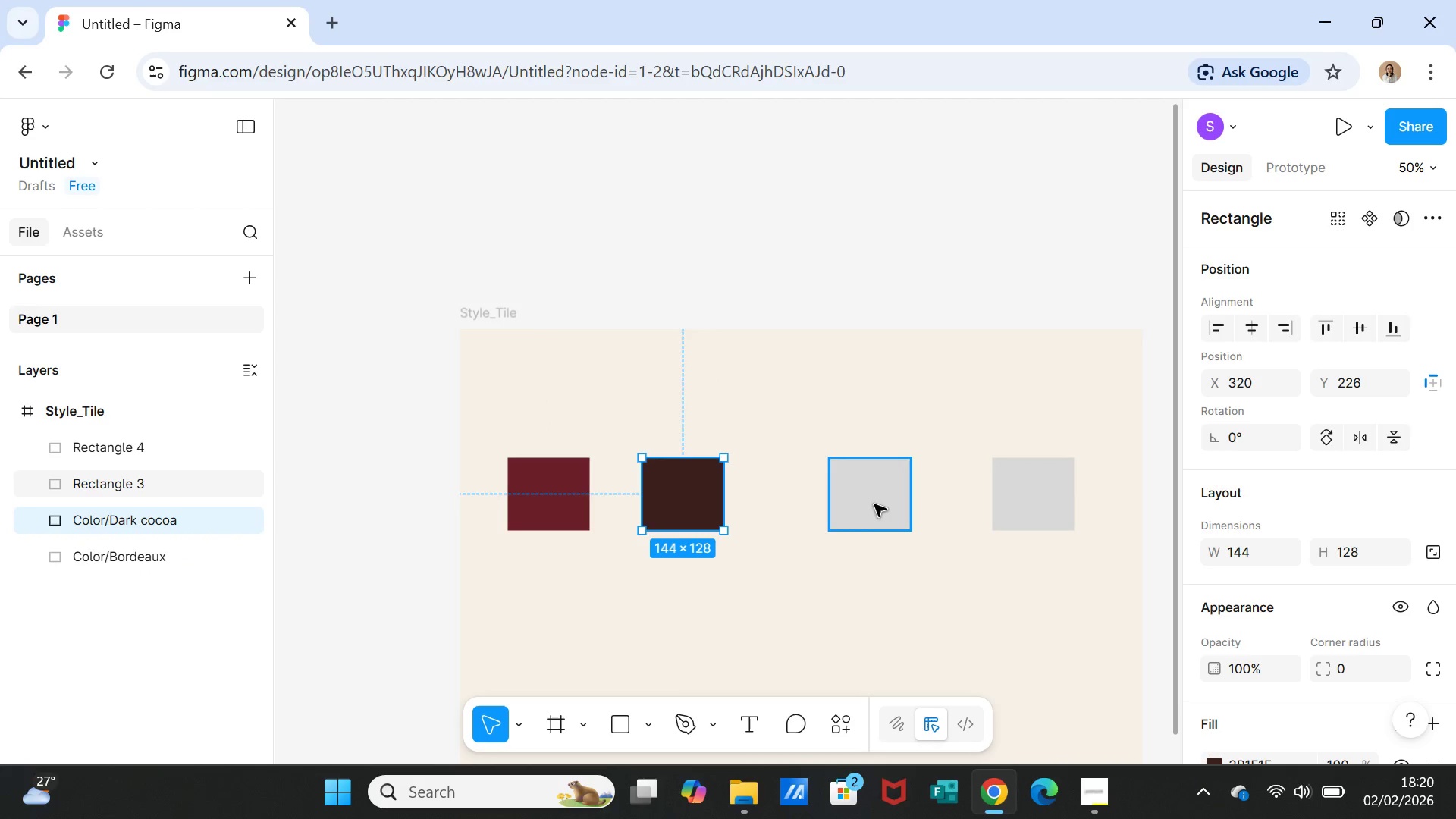 
left_click_drag(start_coordinate=[874, 504], to_coordinate=[821, 501])
 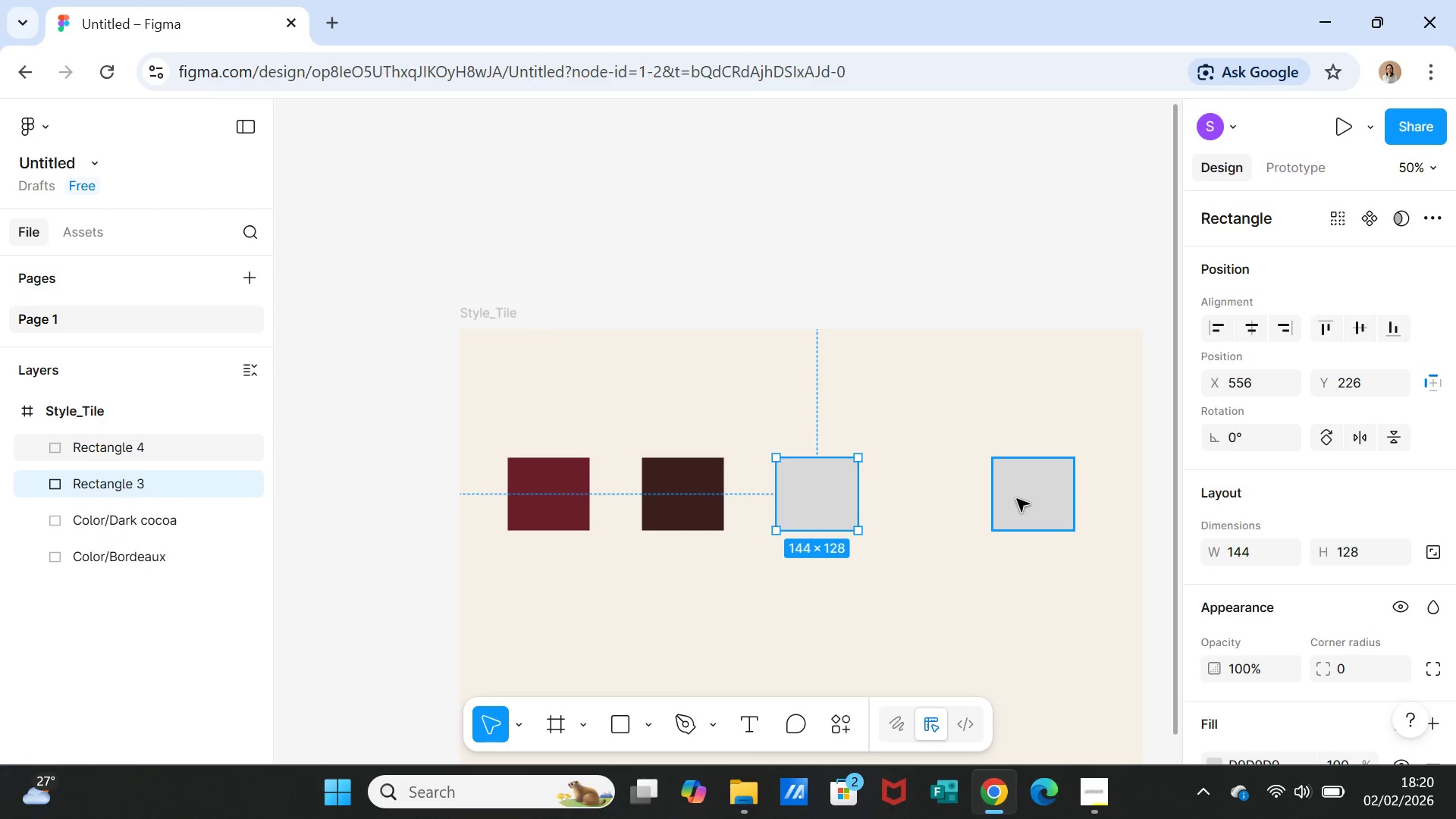 
left_click_drag(start_coordinate=[1017, 499], to_coordinate=[934, 497])
 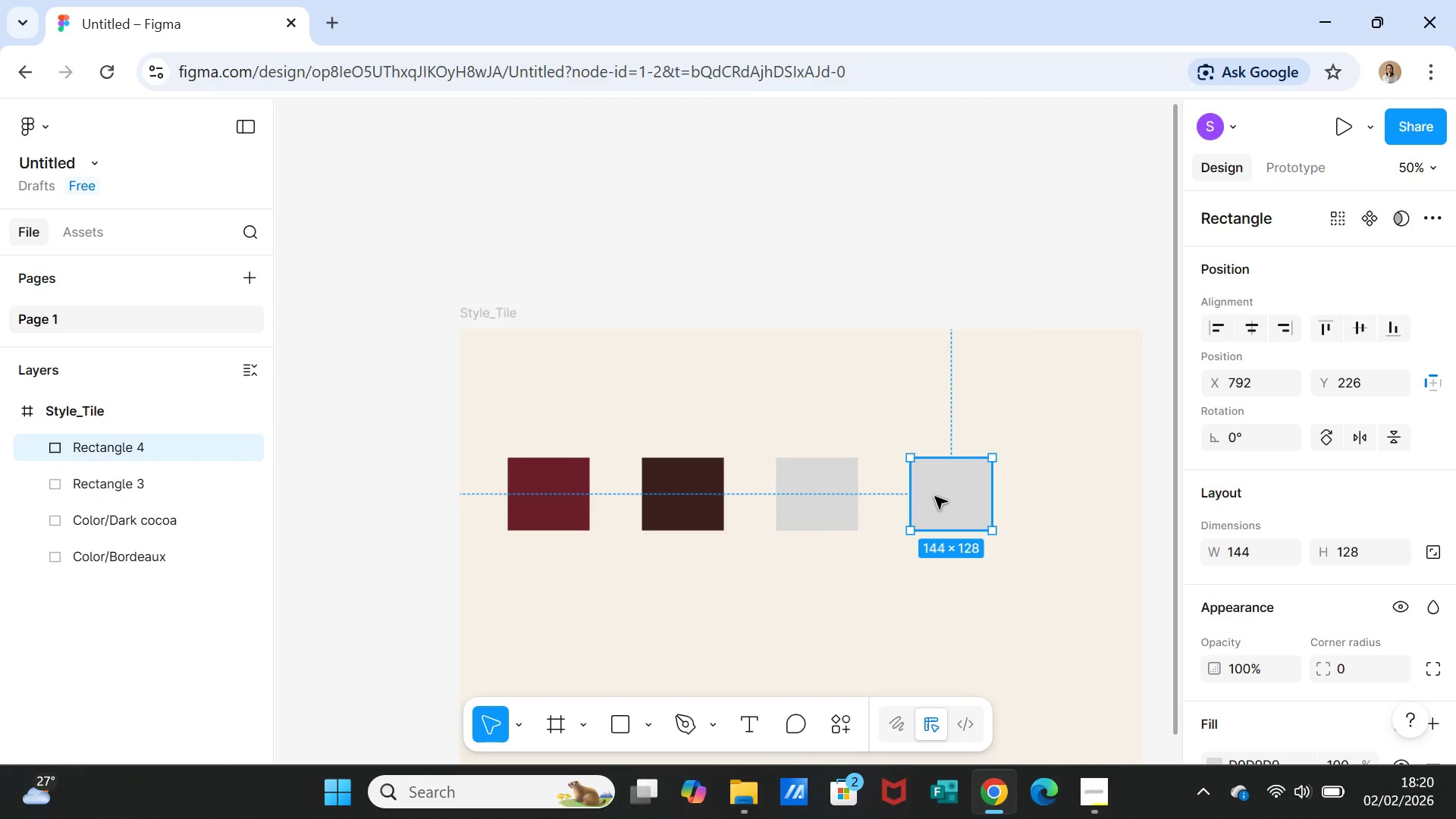 
key(Control+D)
 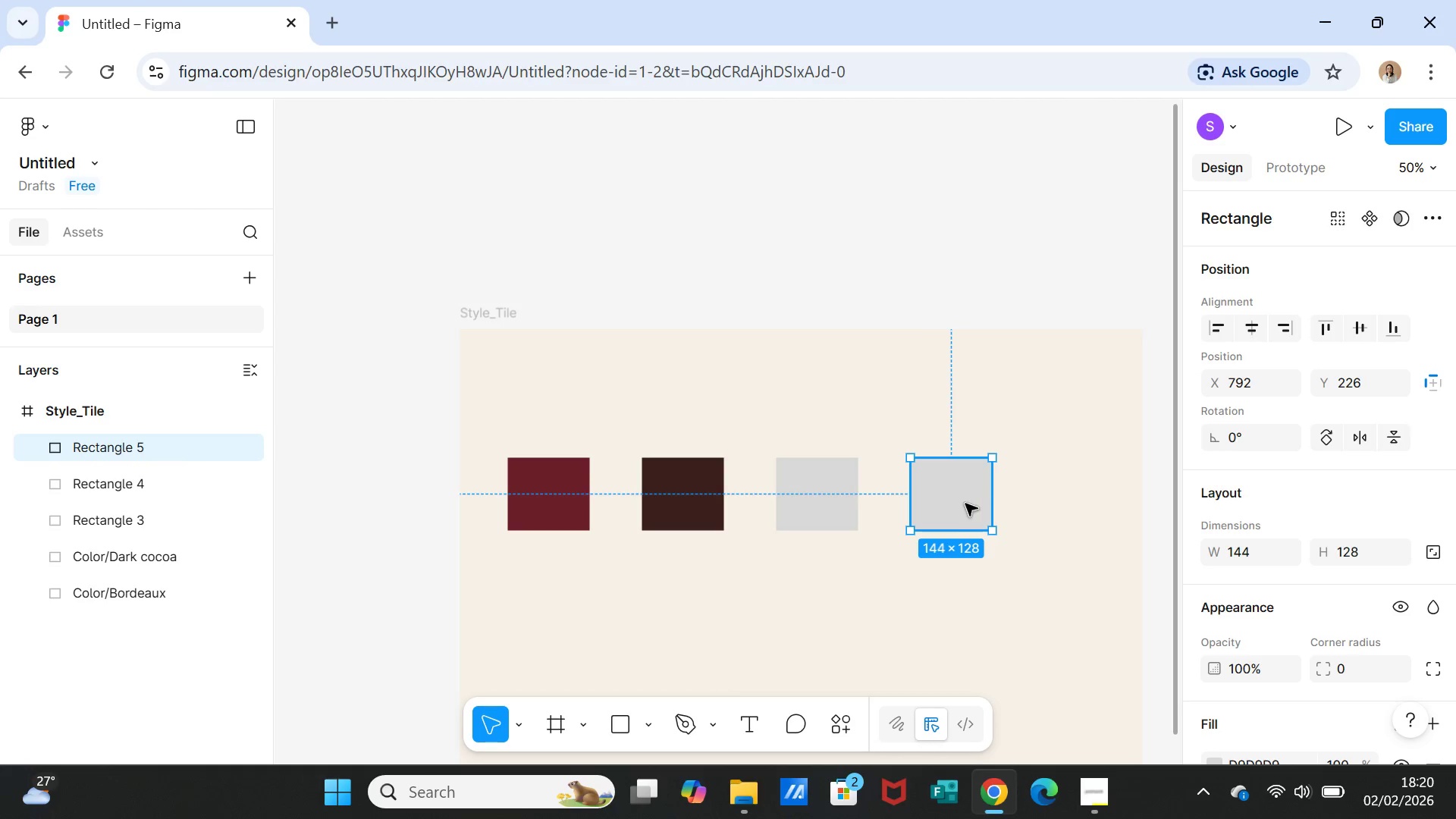 
left_click_drag(start_coordinate=[961, 501], to_coordinate=[1093, 498])
 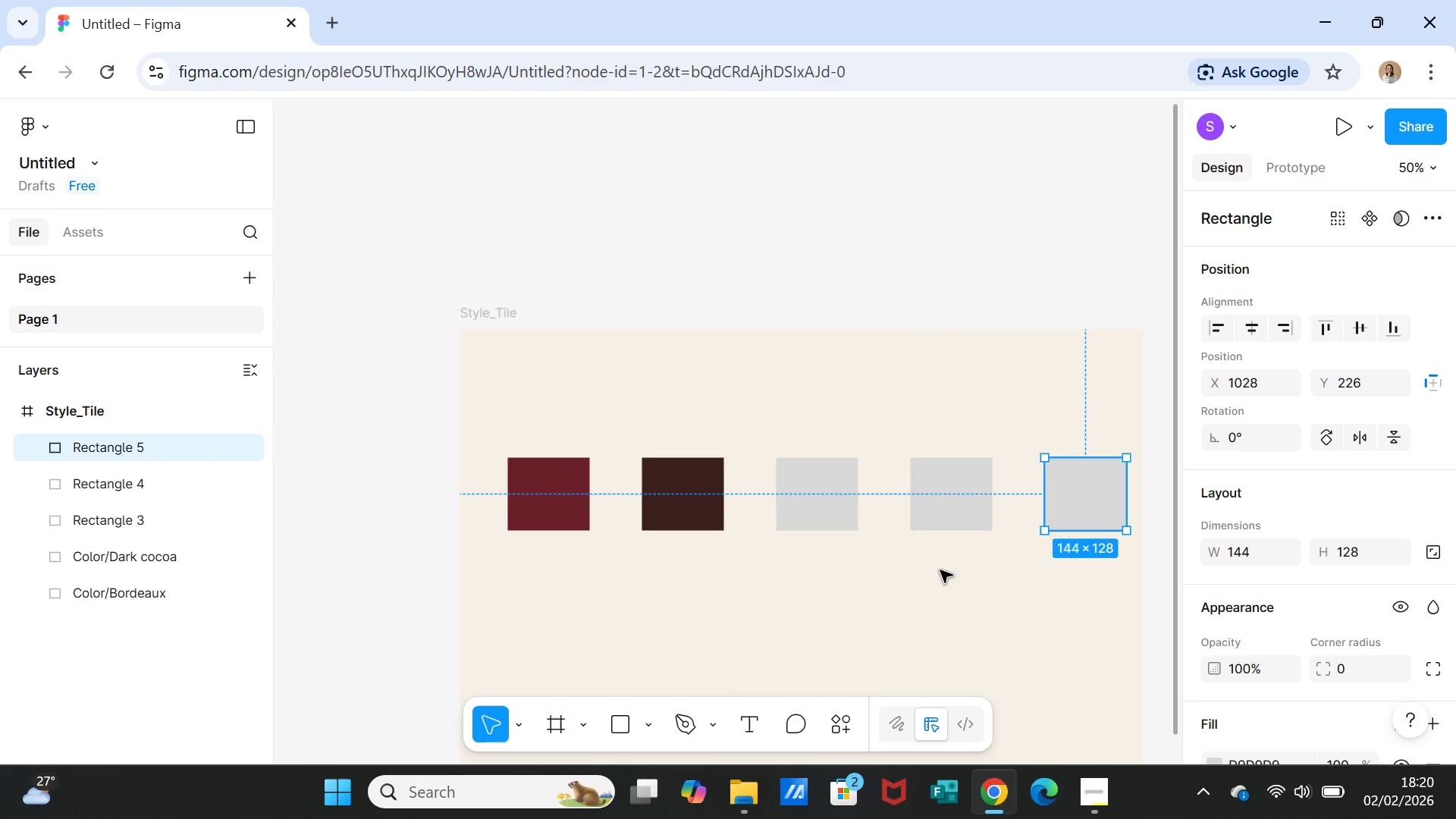 
left_click([940, 574])
 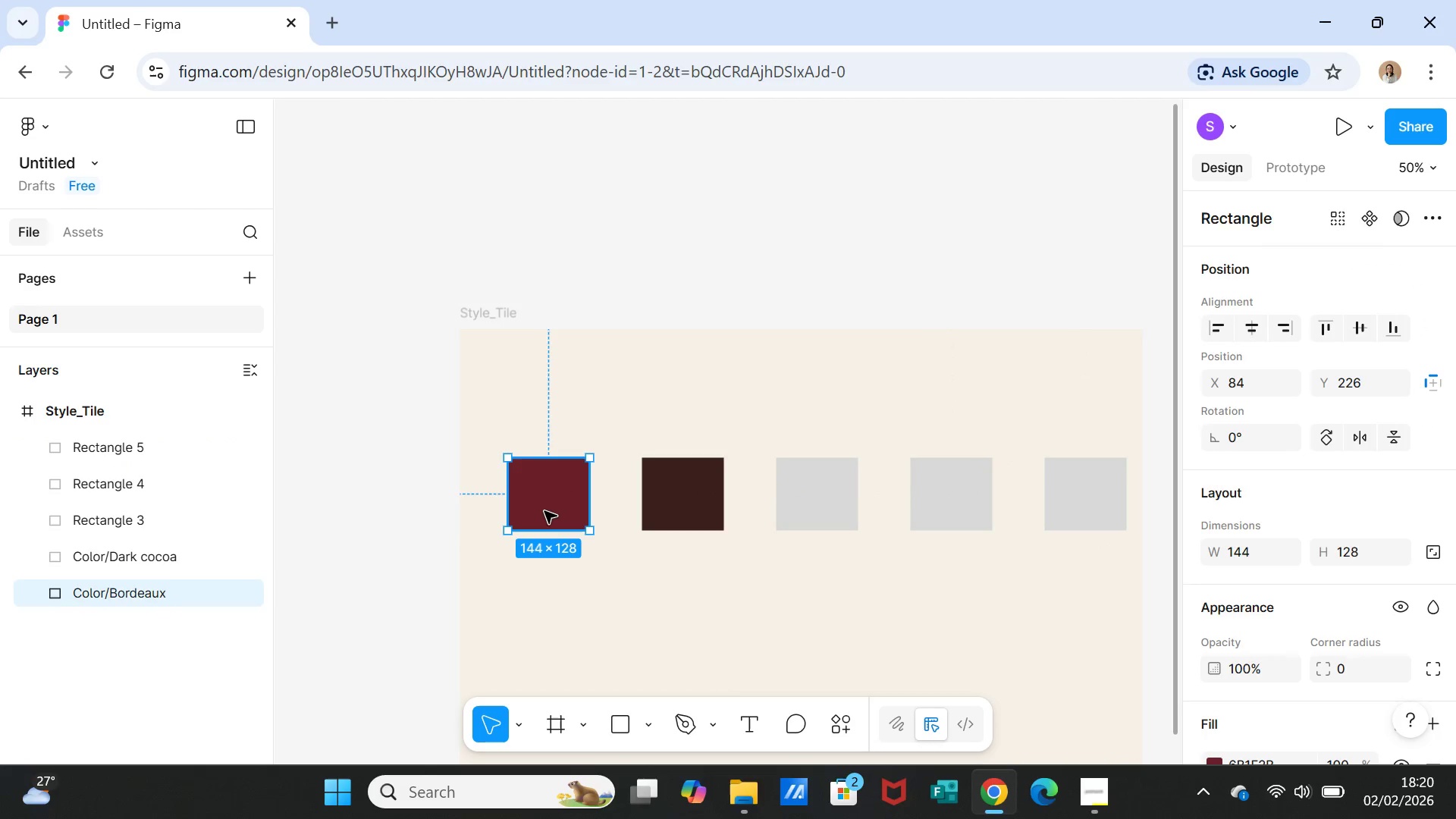 
left_click_drag(start_coordinate=[544, 511], to_coordinate=[535, 510])
 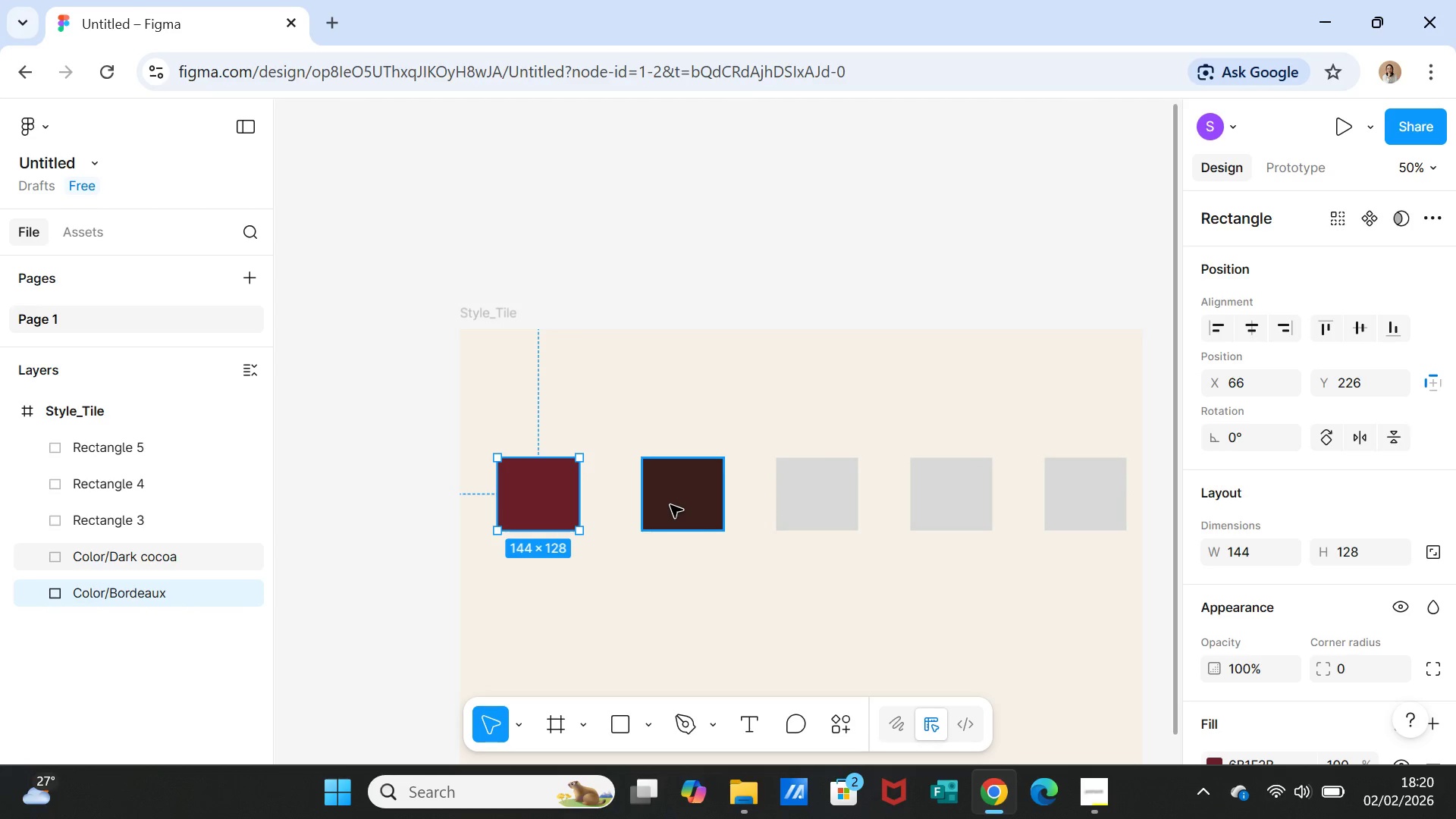 
left_click_drag(start_coordinate=[670, 505], to_coordinate=[661, 502])
 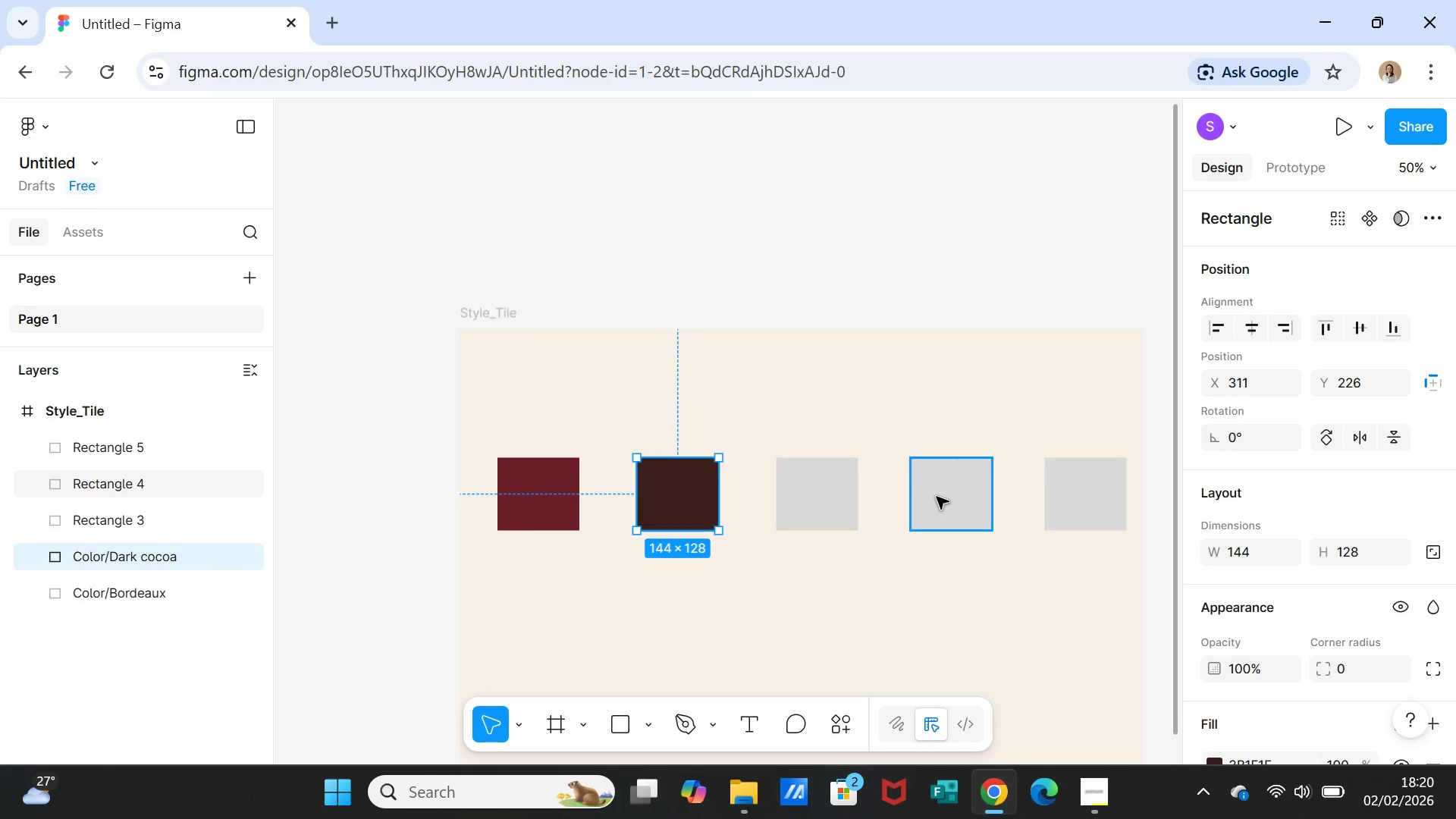 
left_click_drag(start_coordinate=[944, 500], to_coordinate=[949, 501])
 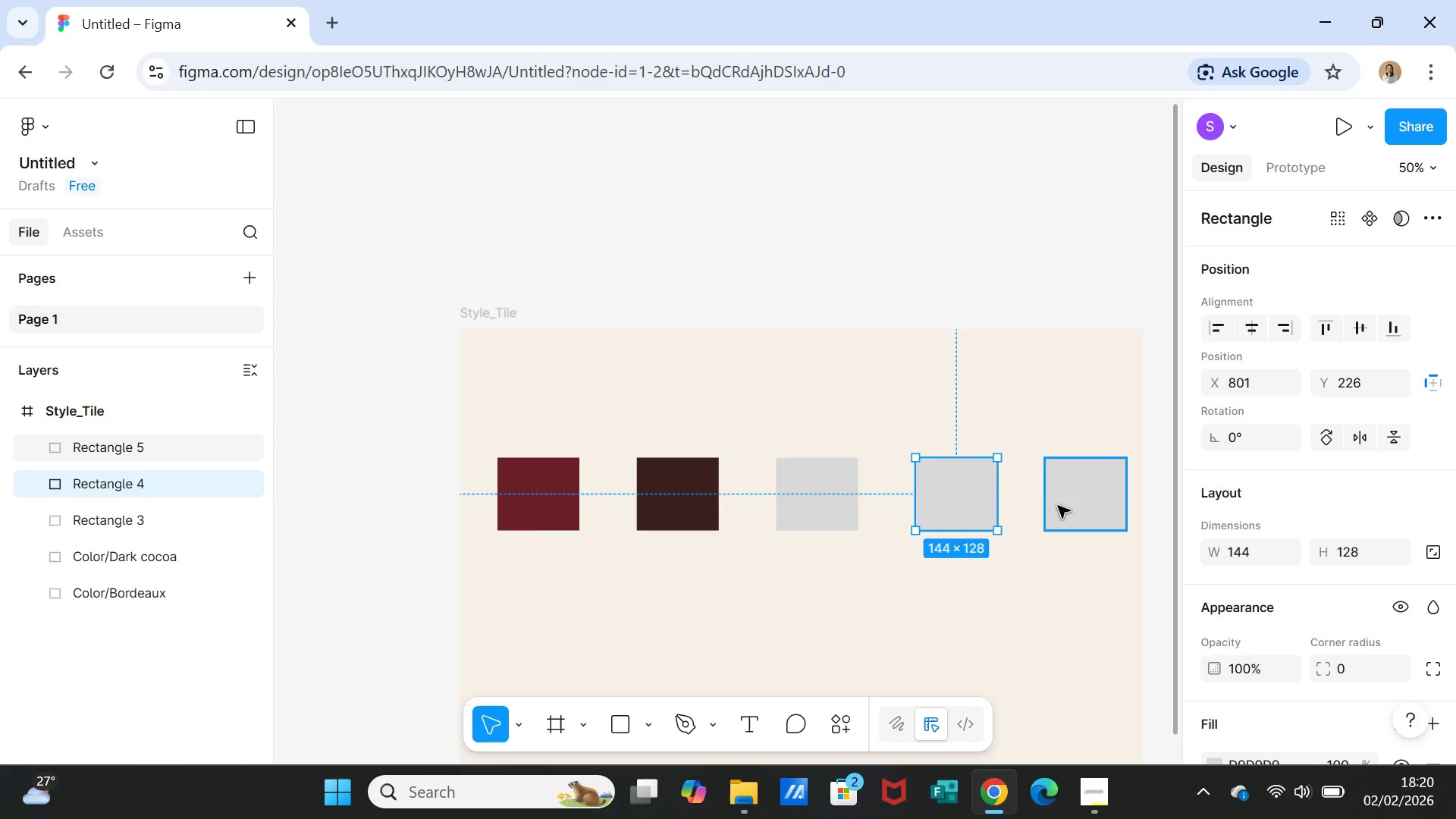 
left_click_drag(start_coordinate=[1058, 506], to_coordinate=[1066, 506])
 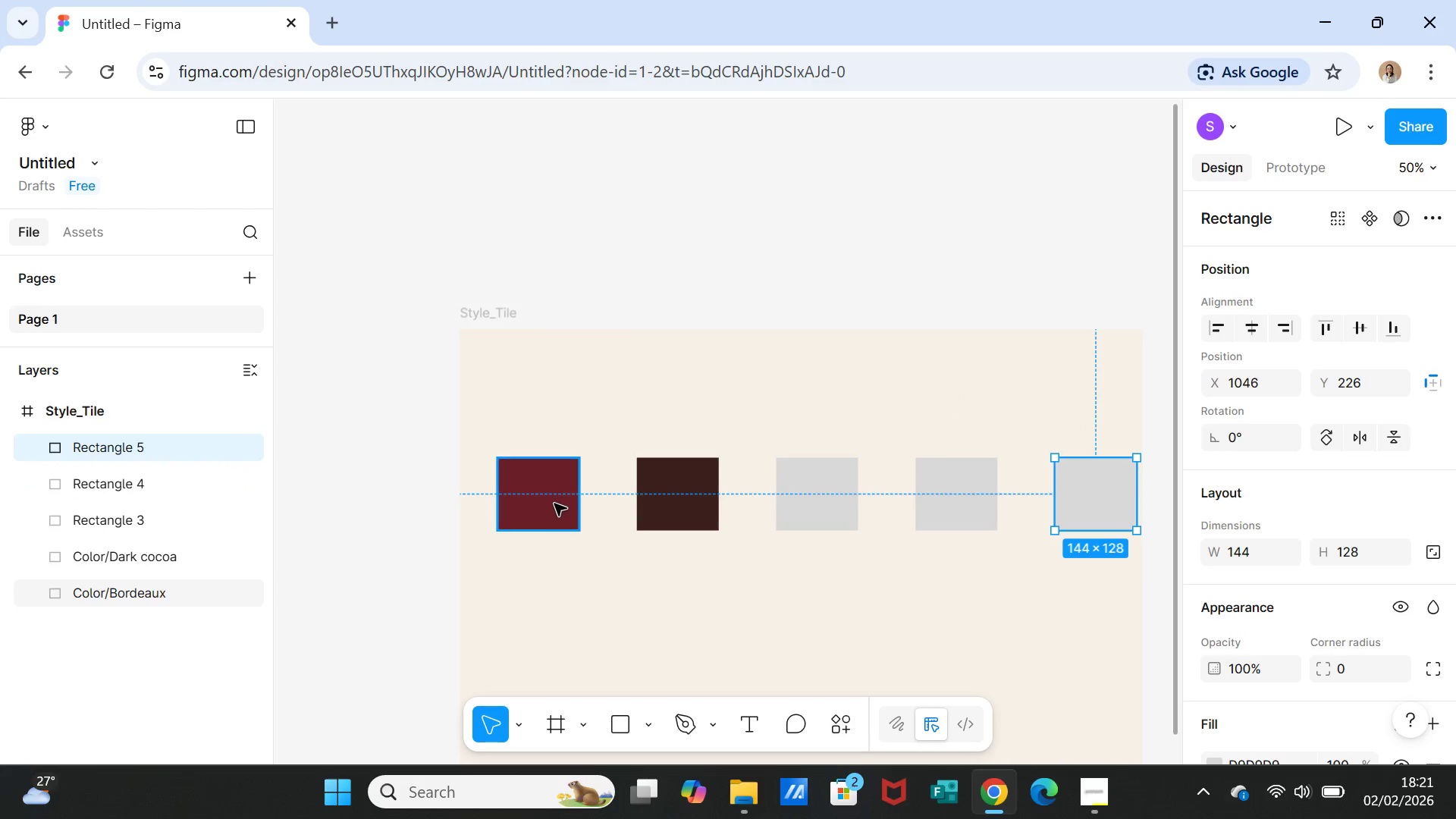 
left_click([554, 504])
 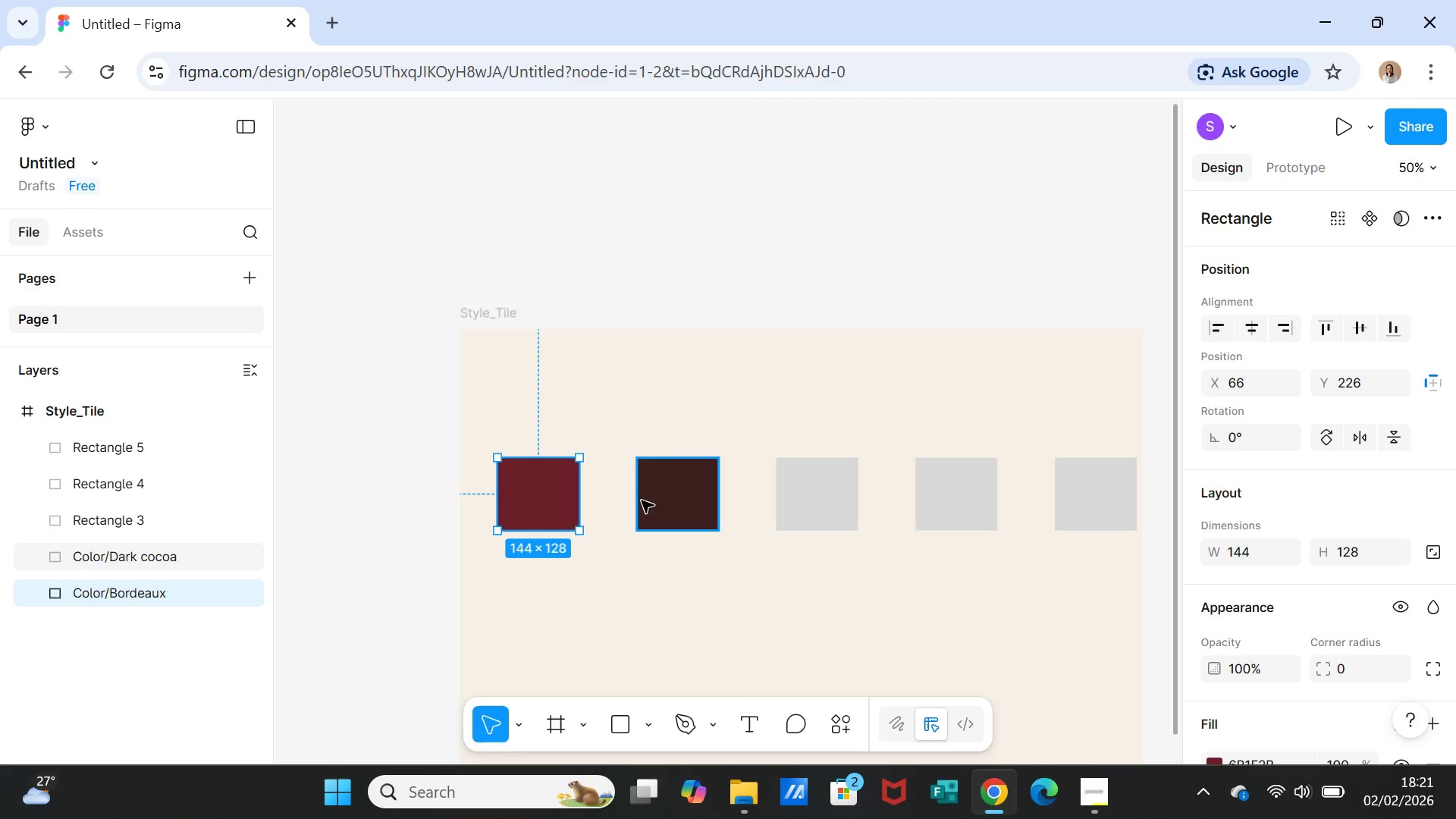 
left_click_drag(start_coordinate=[652, 506], to_coordinate=[644, 506])
 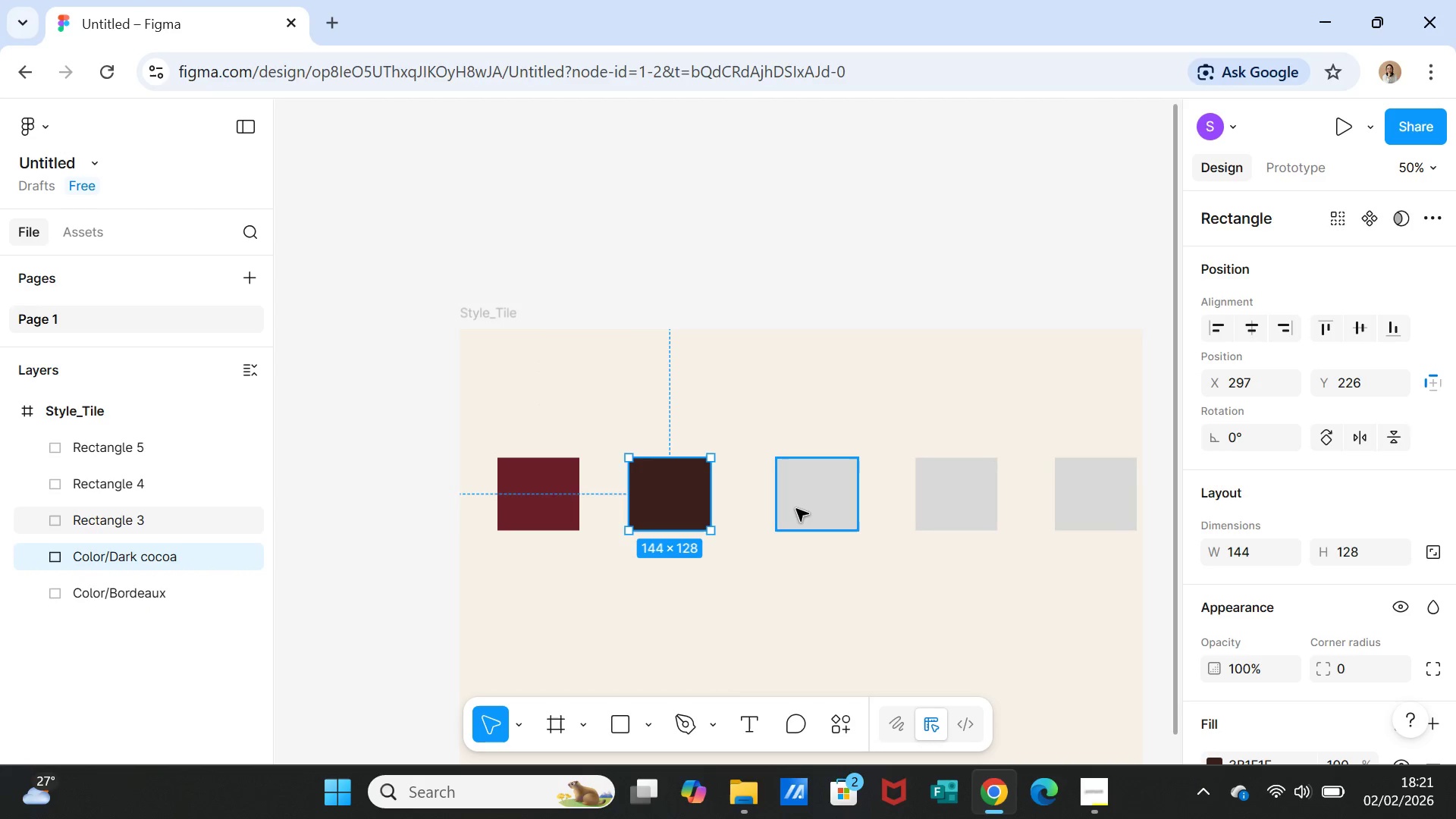 
left_click_drag(start_coordinate=[796, 509], to_coordinate=[784, 507])
 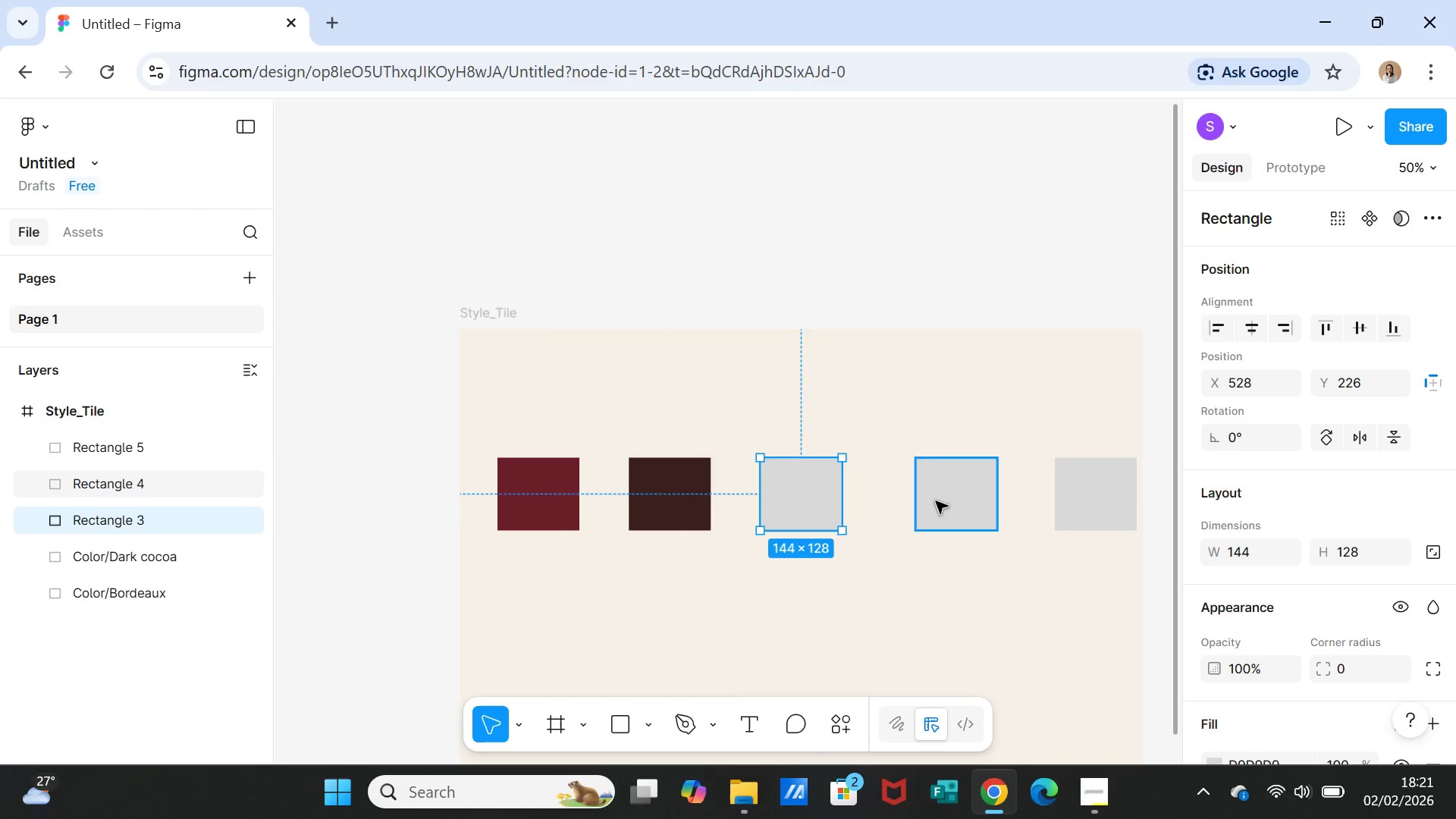 
left_click_drag(start_coordinate=[936, 501], to_coordinate=[913, 500])
 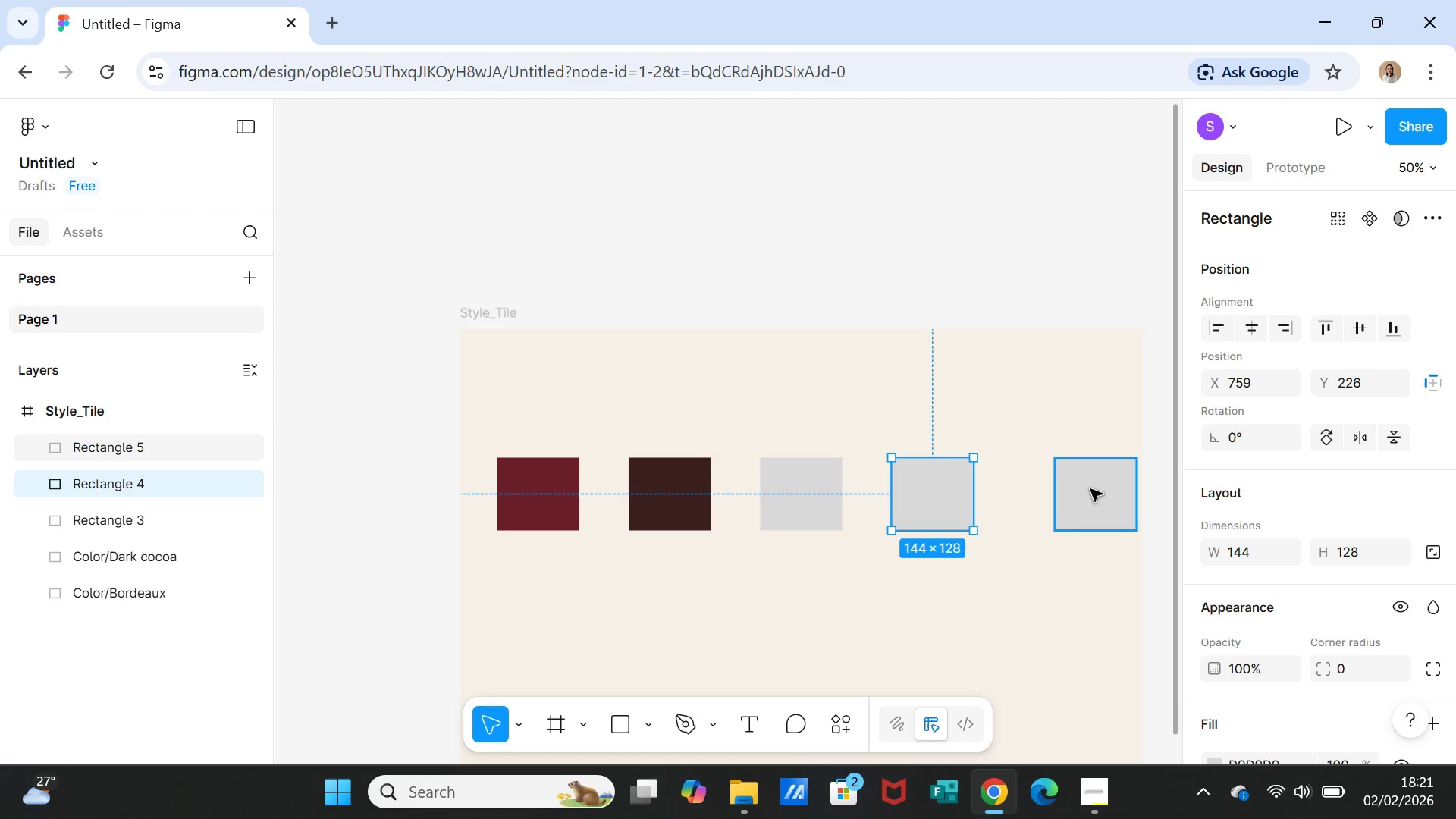 
left_click_drag(start_coordinate=[1090, 489], to_coordinate=[1059, 489])
 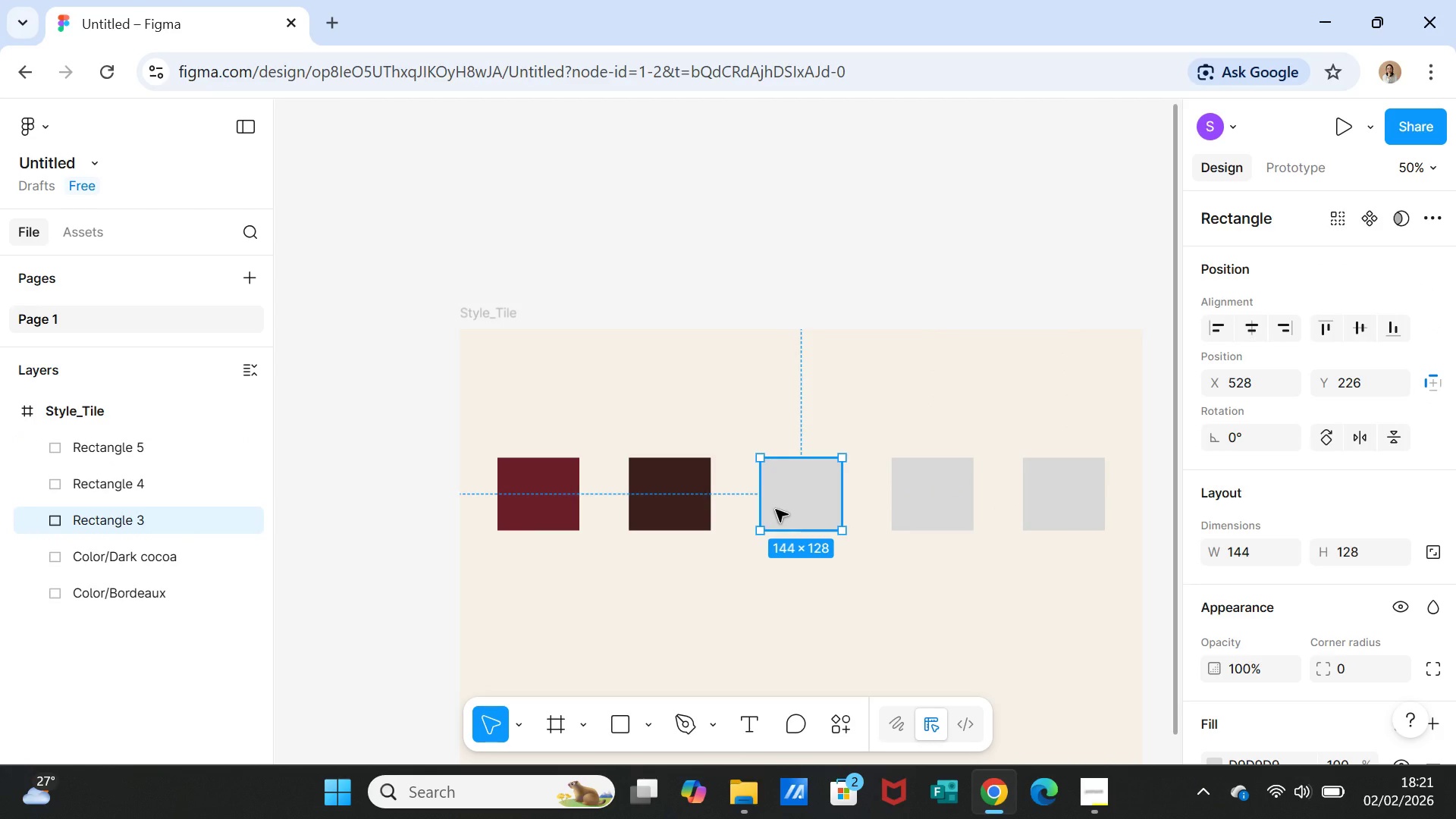 
wait(6.7)
 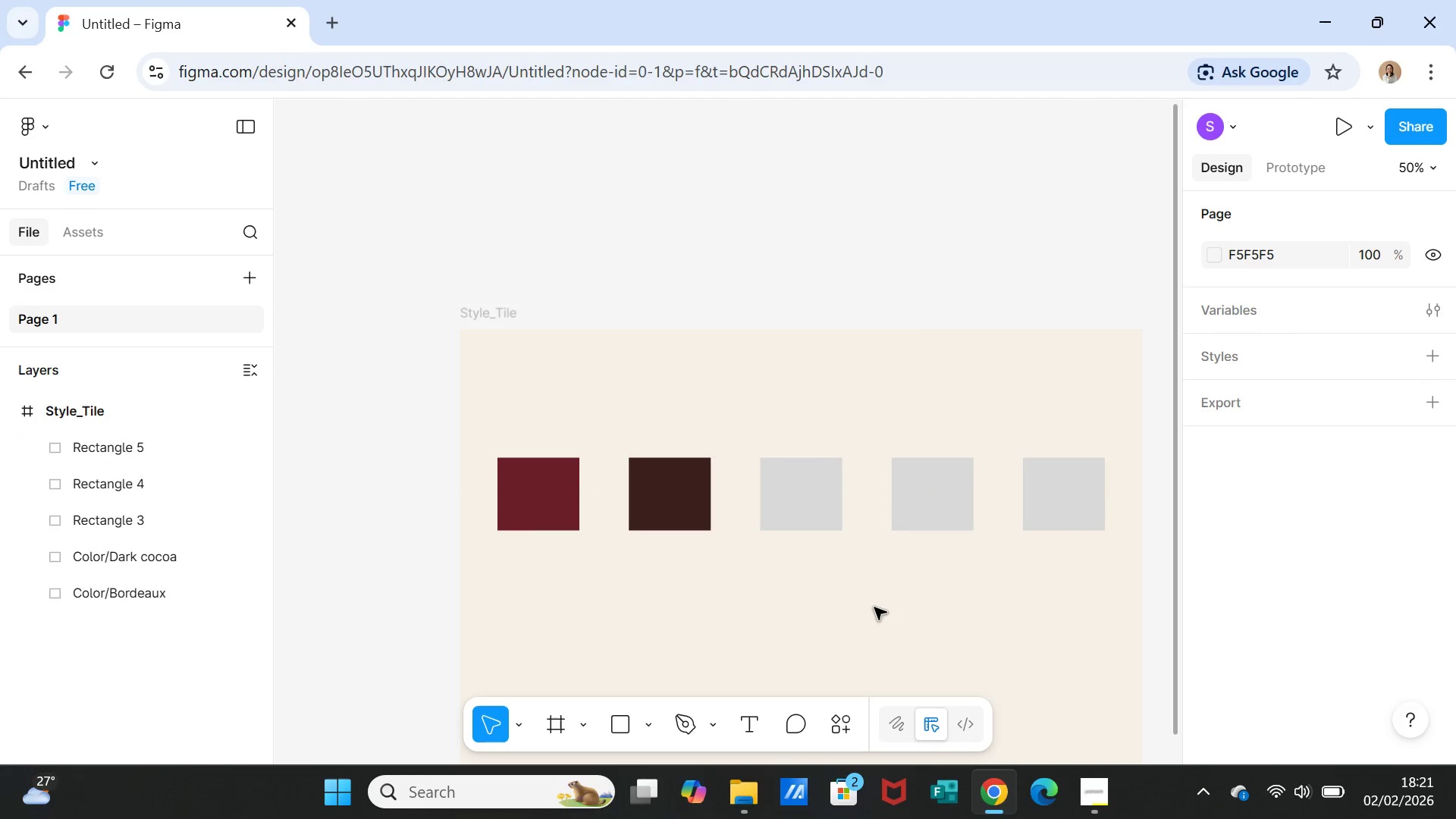 
scroll: coordinate [1280, 614], scroll_direction: down, amount: 1.0
 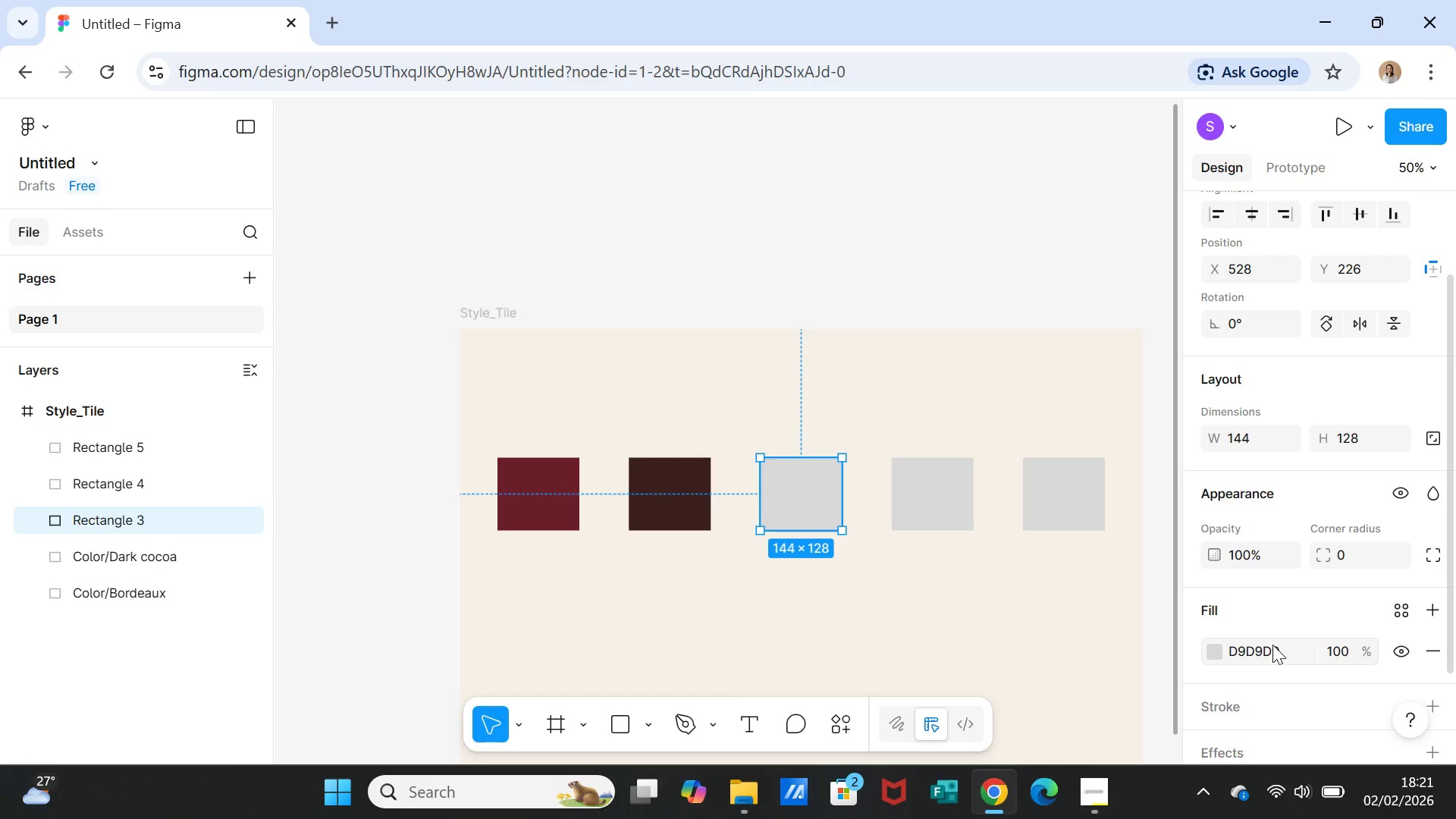 
left_click([1272, 646])
 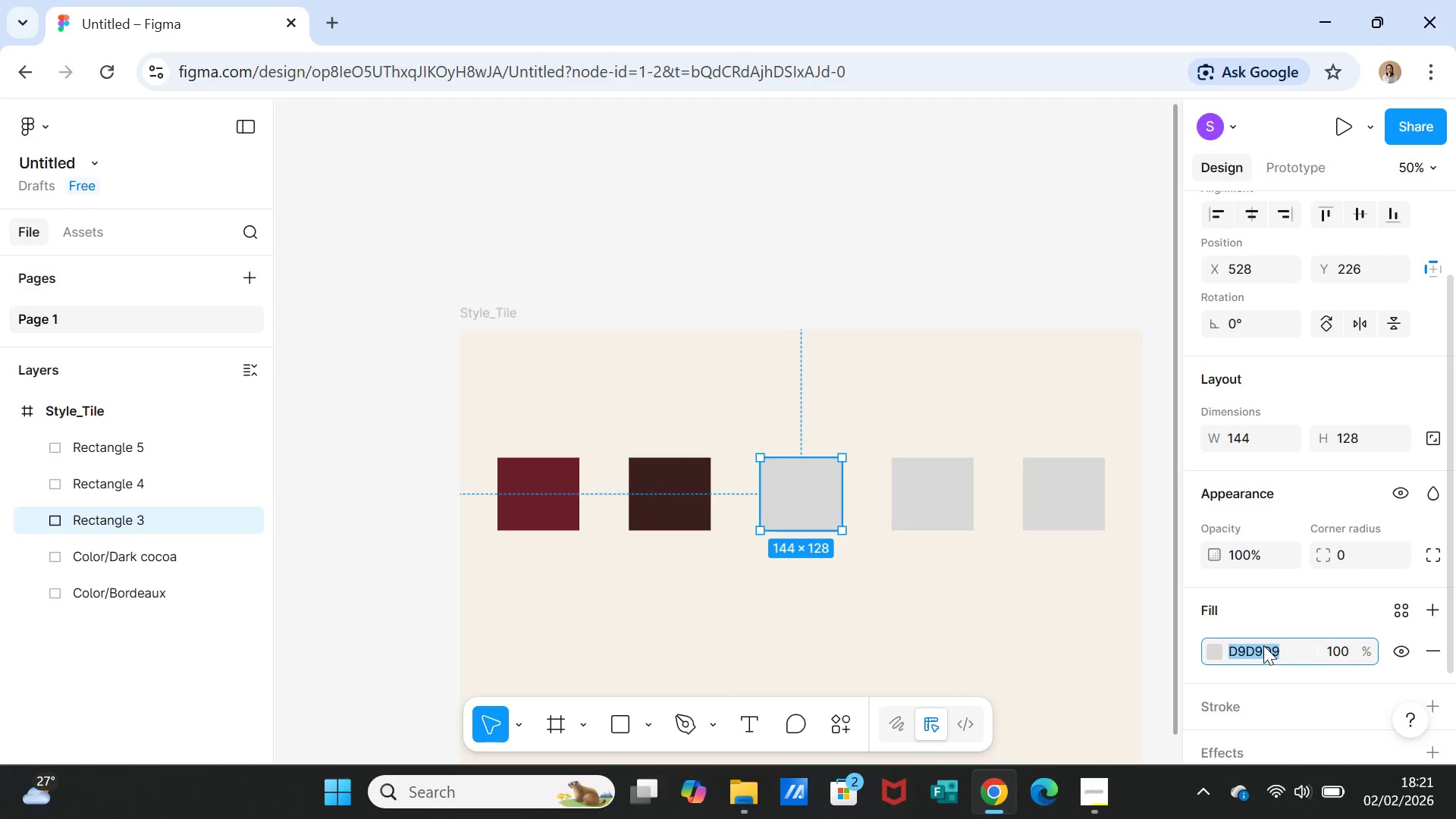 
type(F6EFE8)
 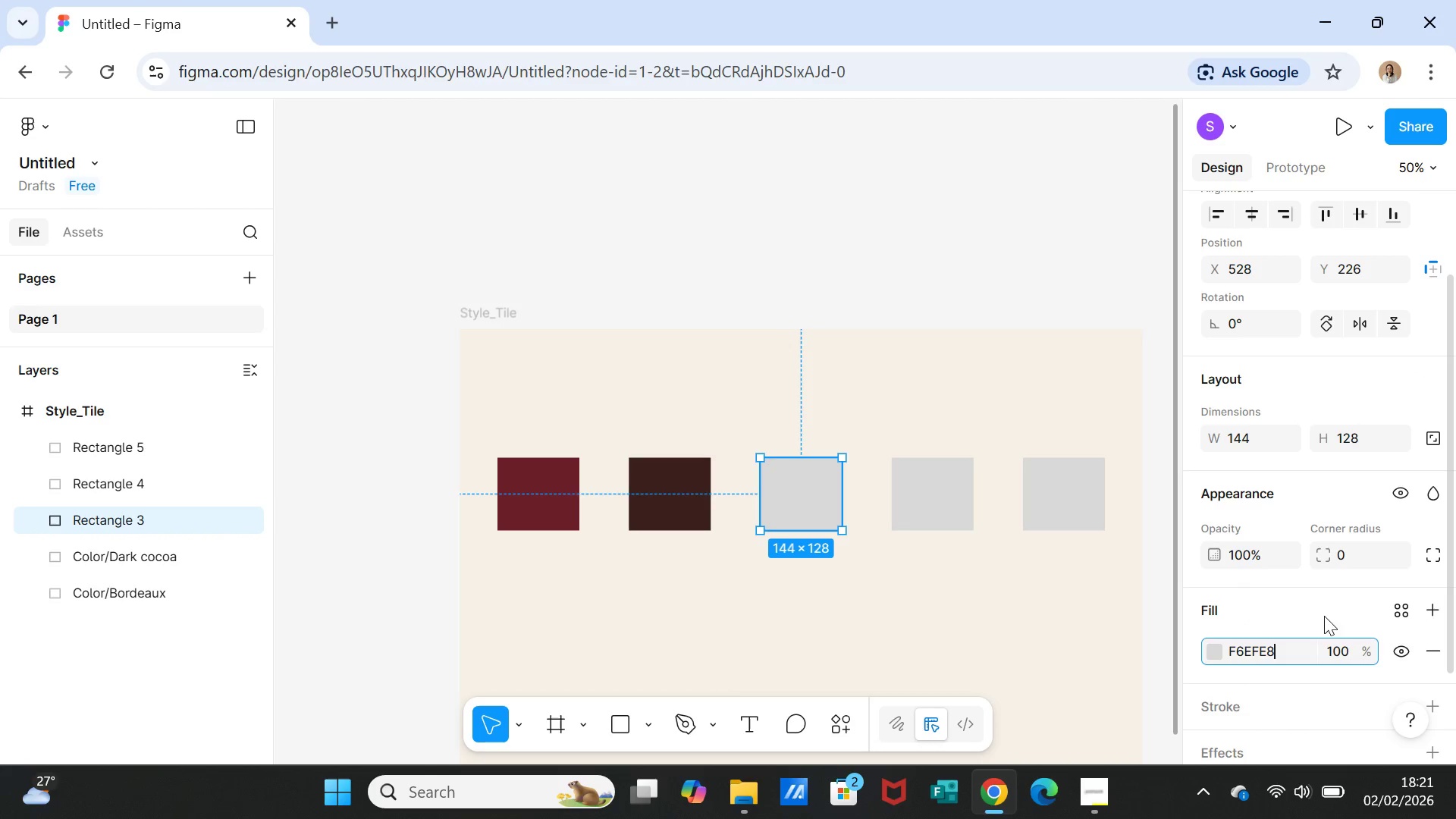 
left_click([1307, 610])
 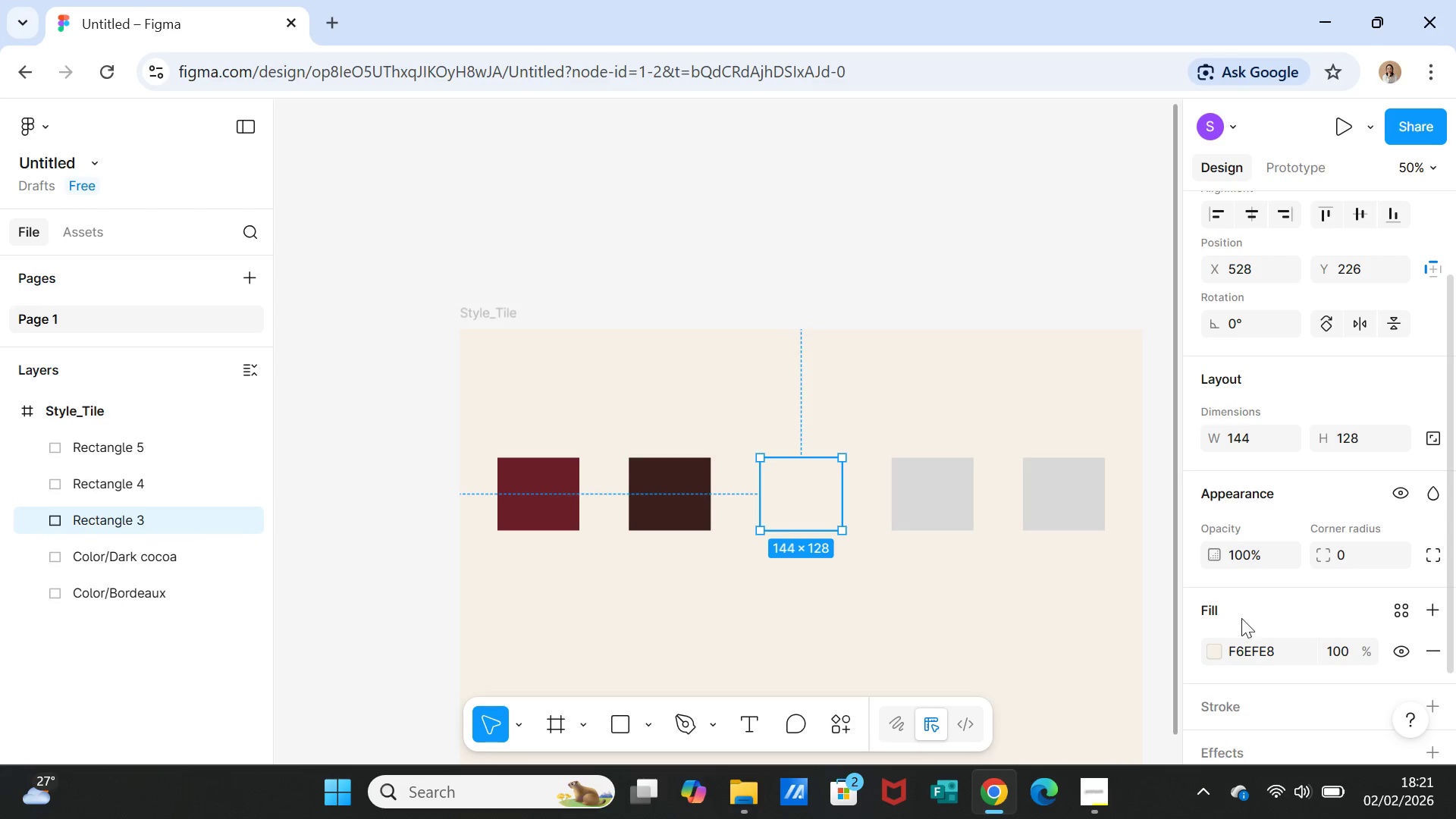 
left_click([1251, 612])
 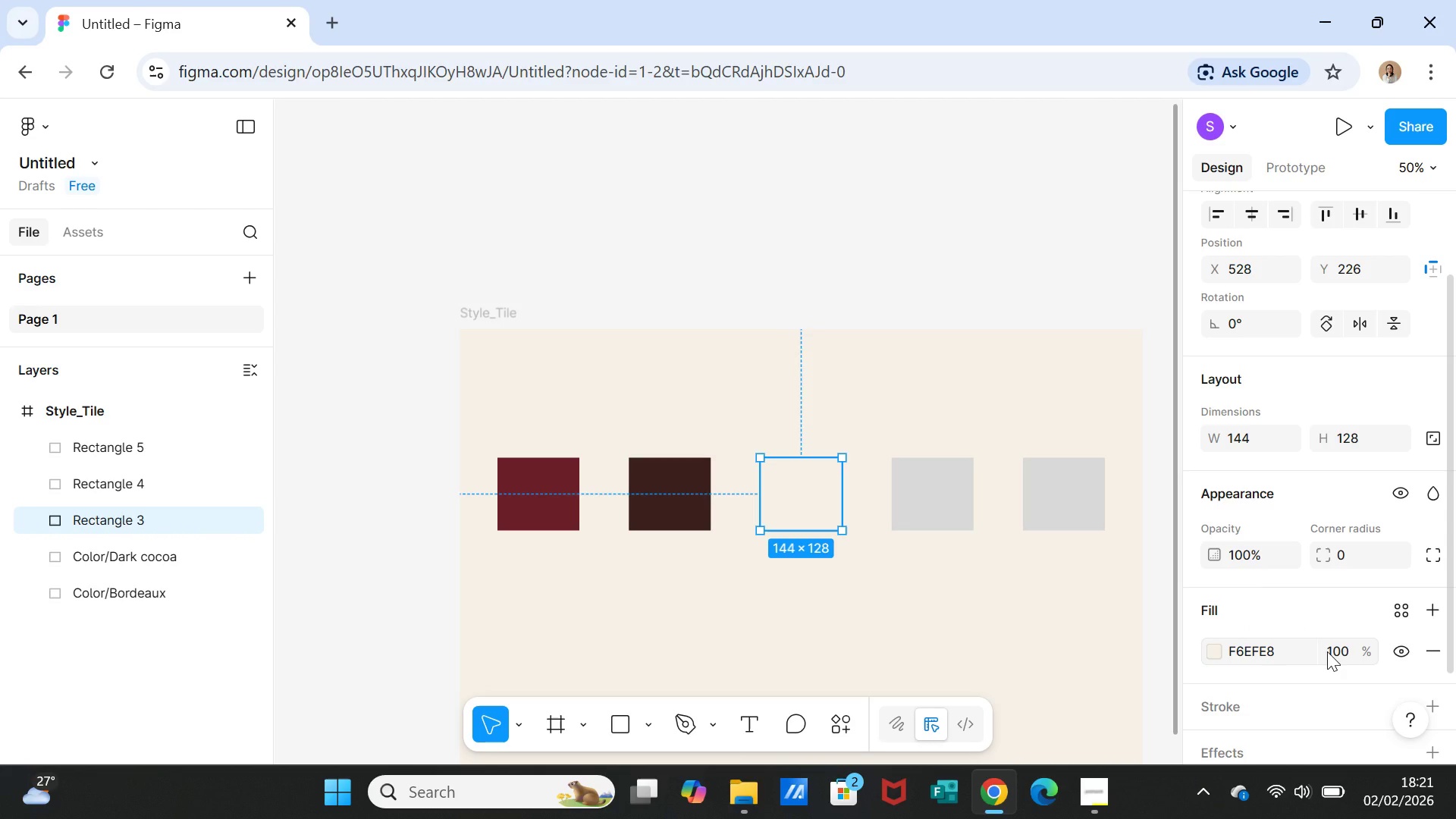 
left_click([1270, 610])
 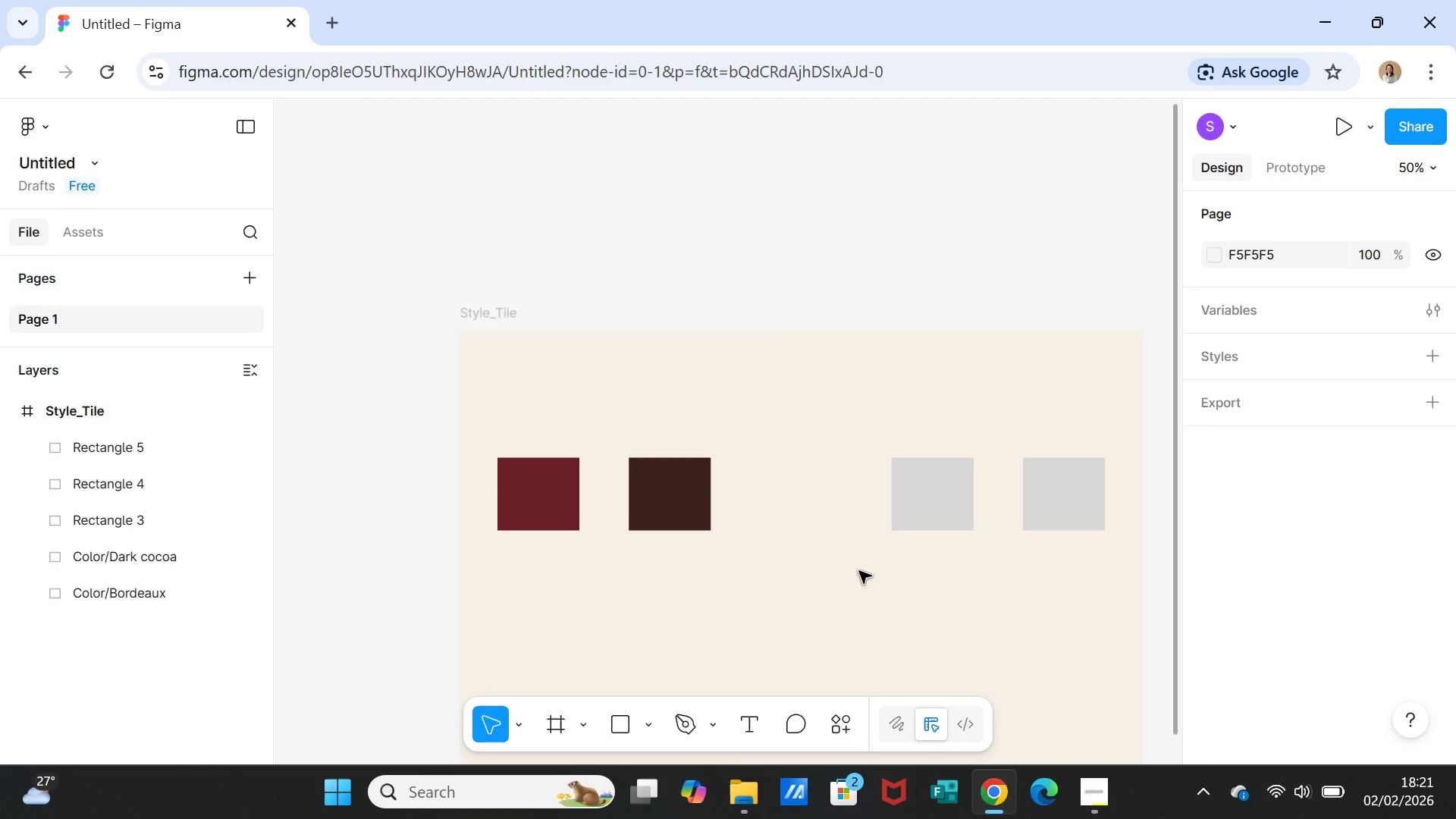 
left_click([801, 530])
 